 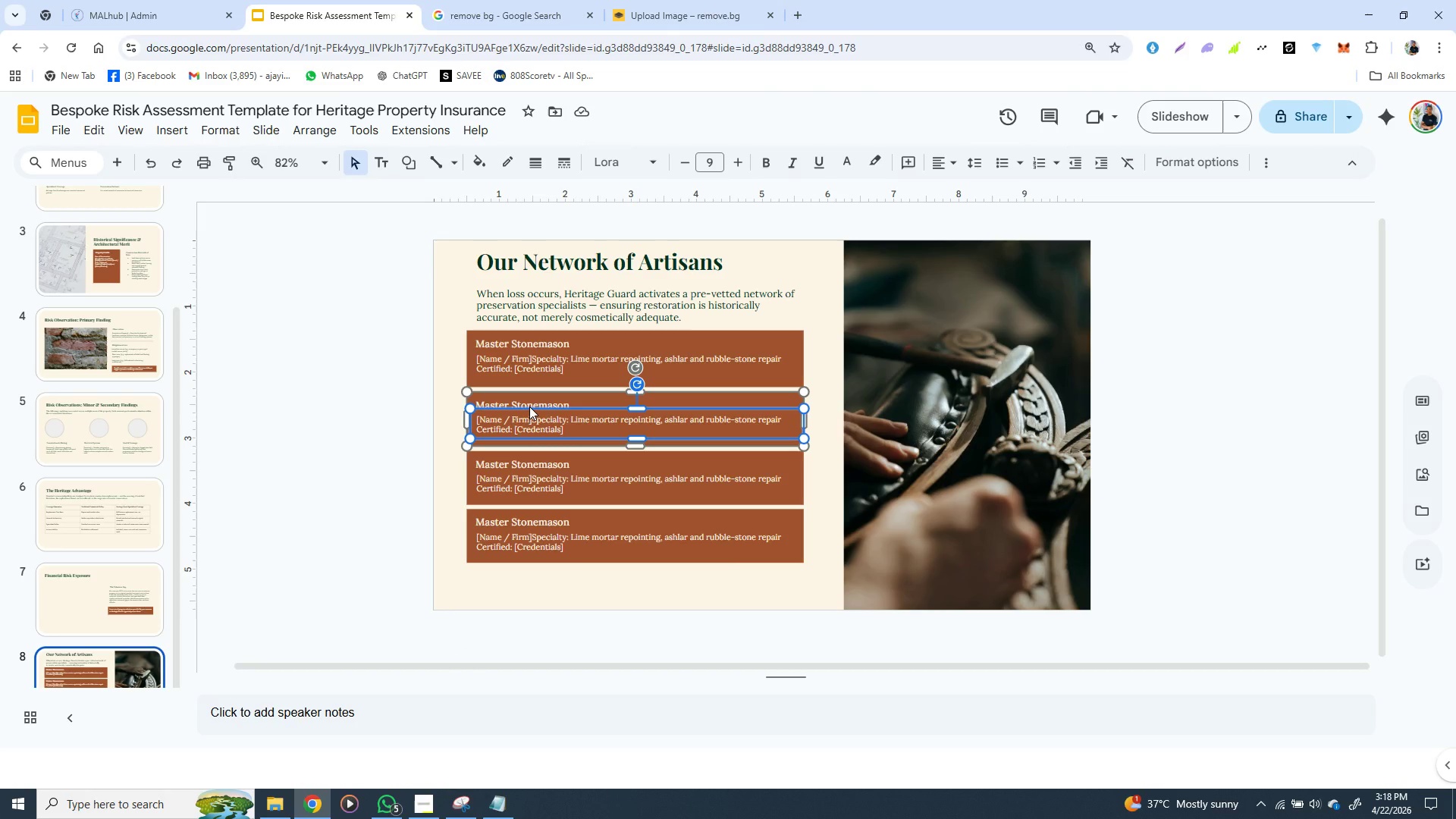 
triple_click([529, 406])
 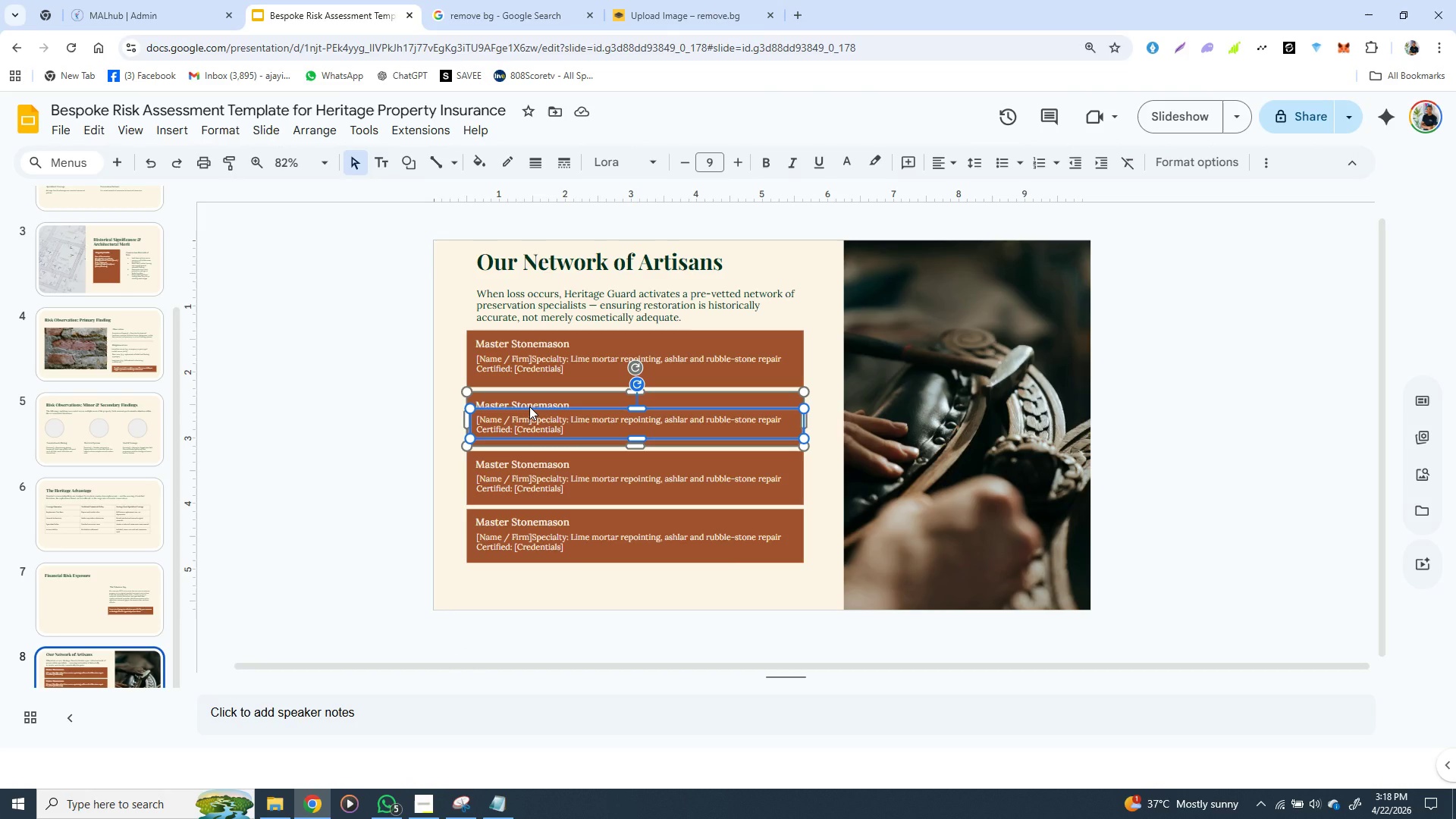 
double_click([529, 406])
 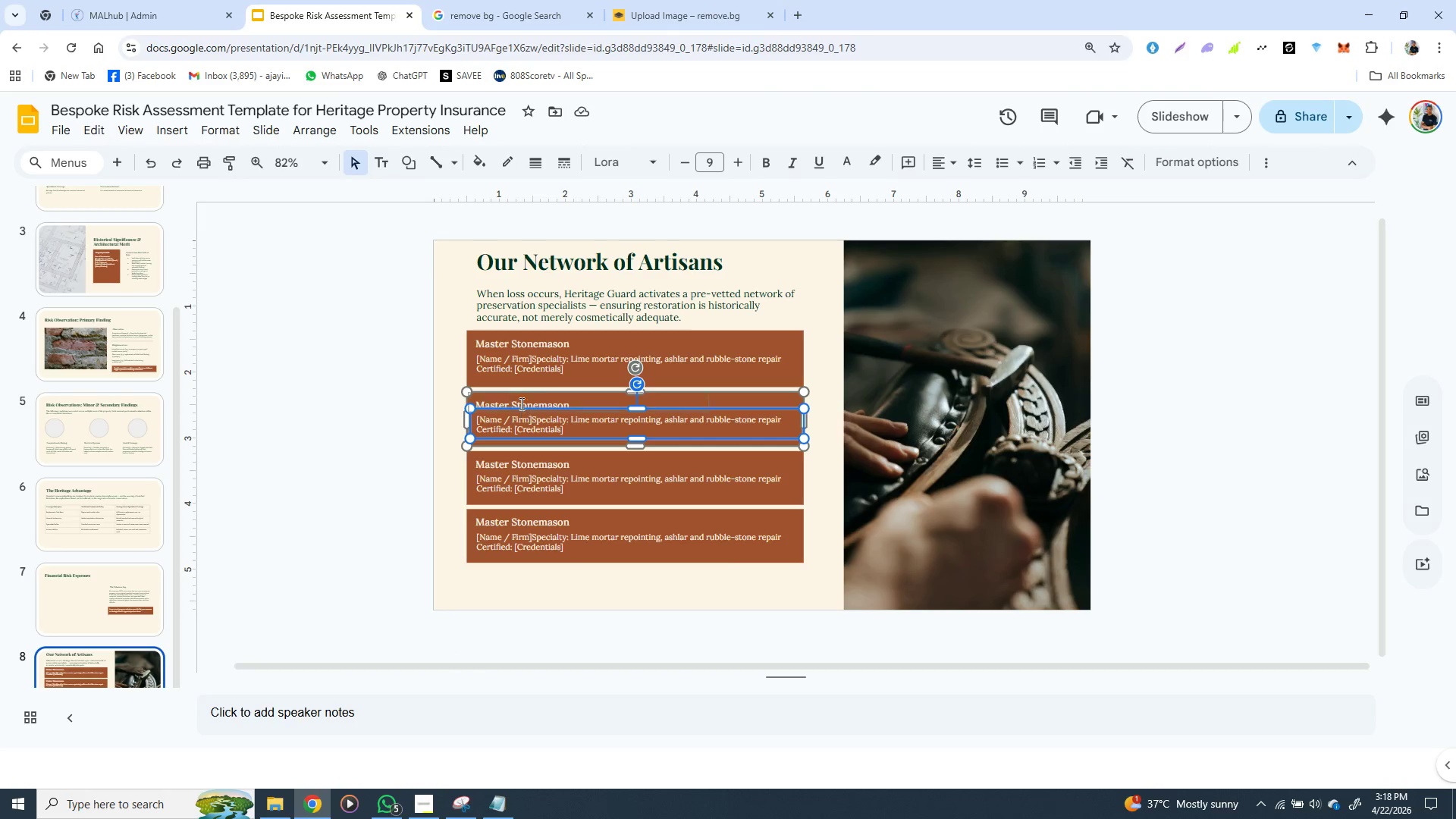 
triple_click([529, 406])
 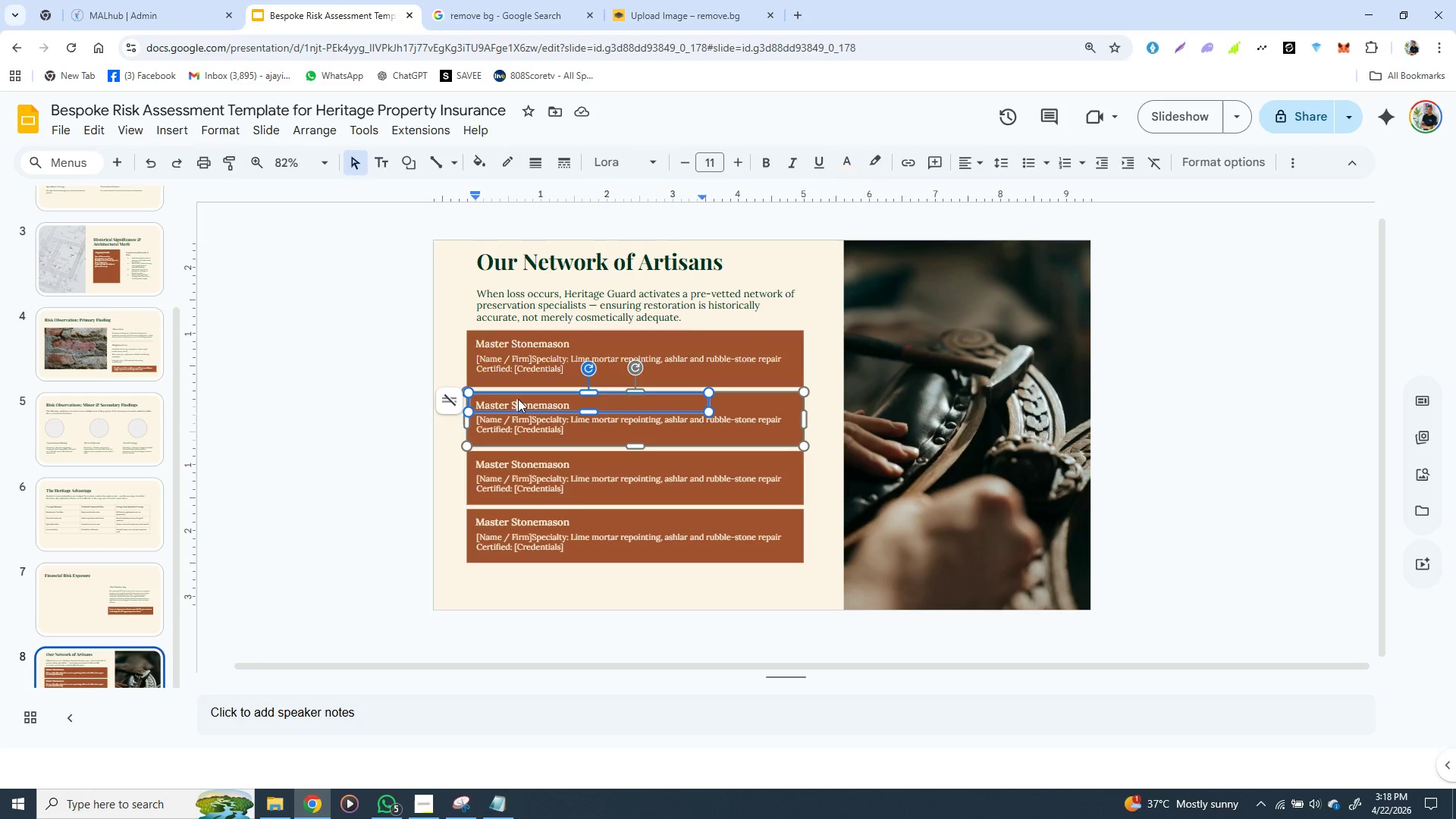 
double_click([518, 399])
 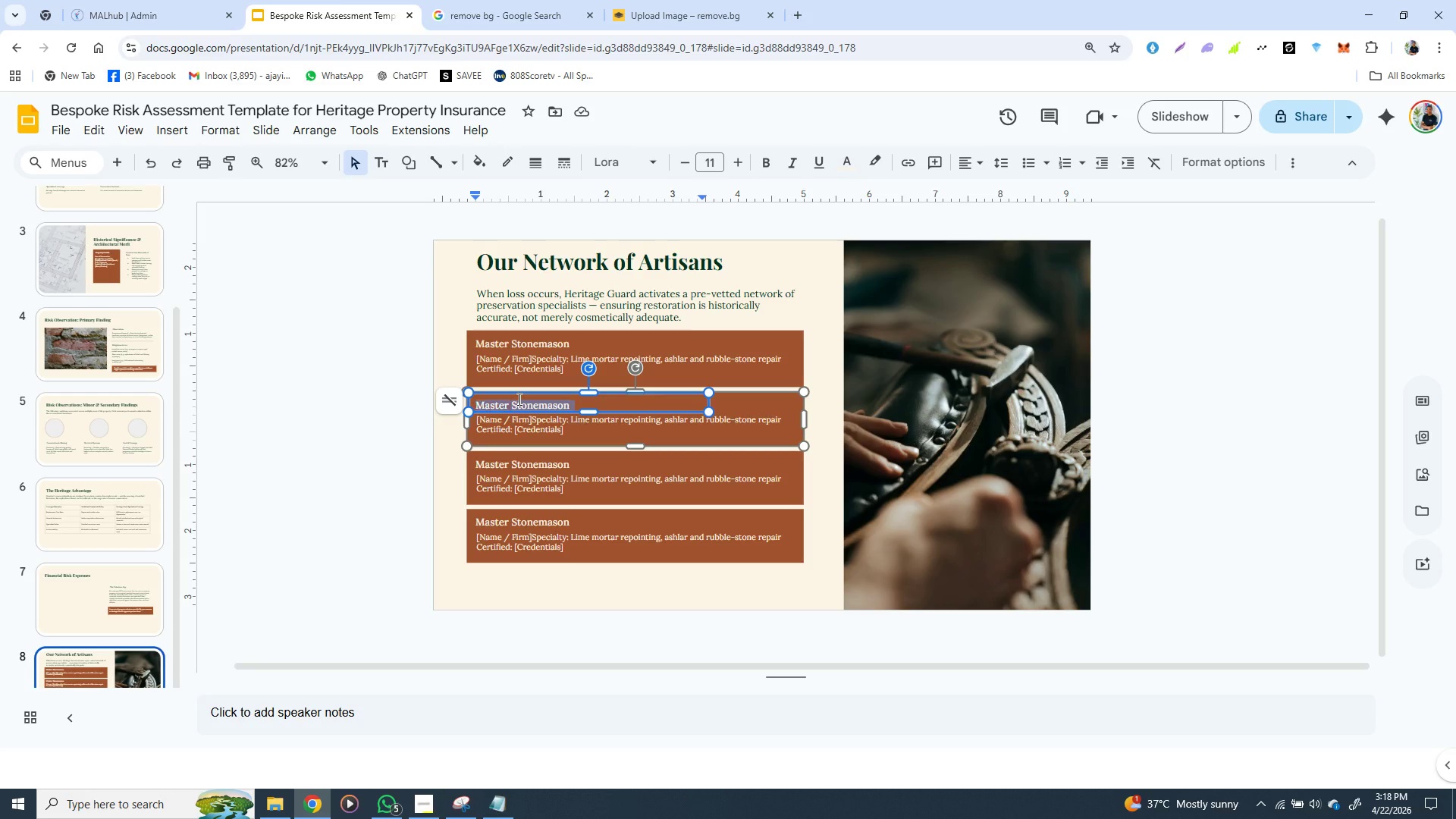 
triple_click([518, 399])
 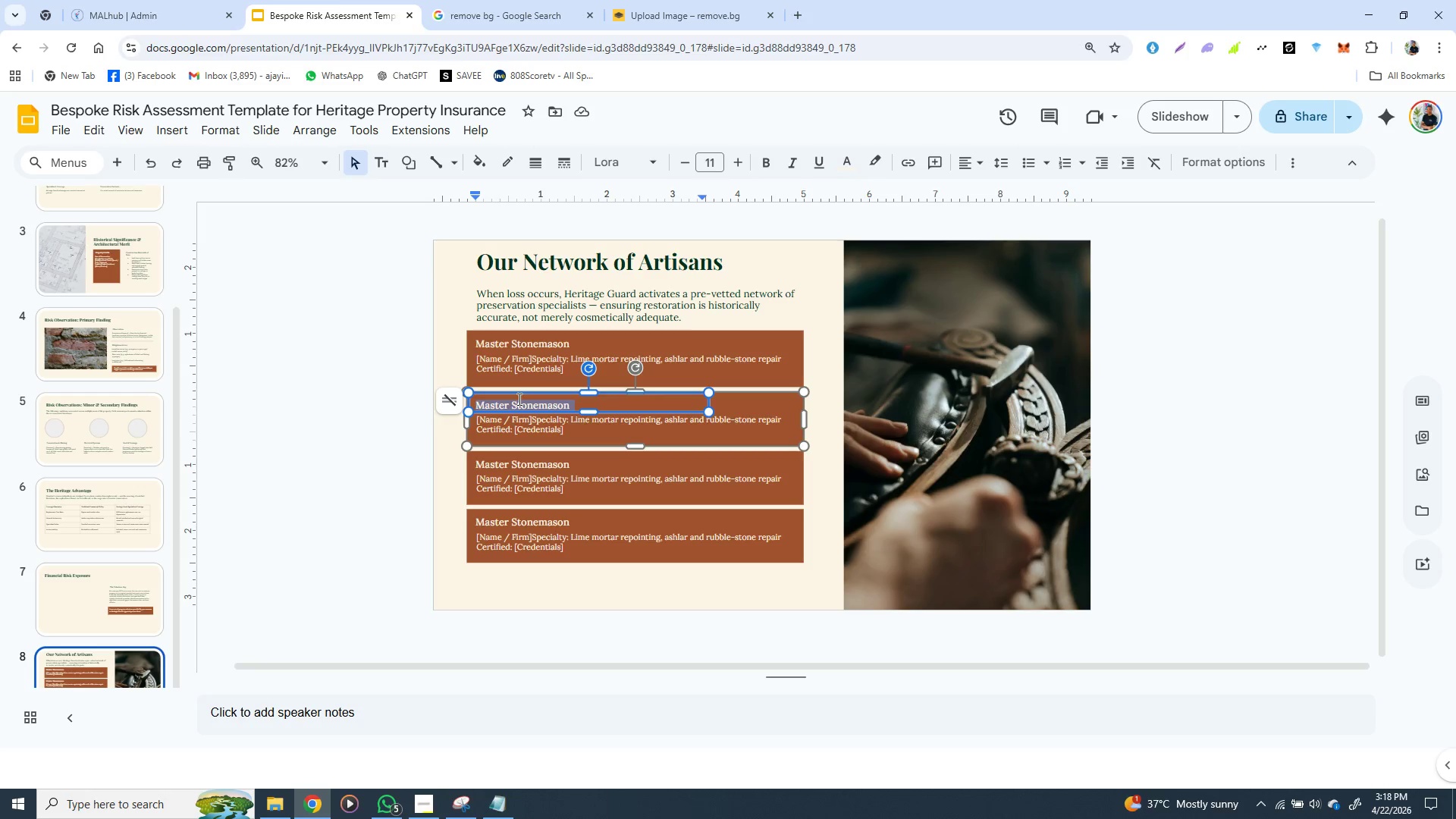 
triple_click([518, 399])
 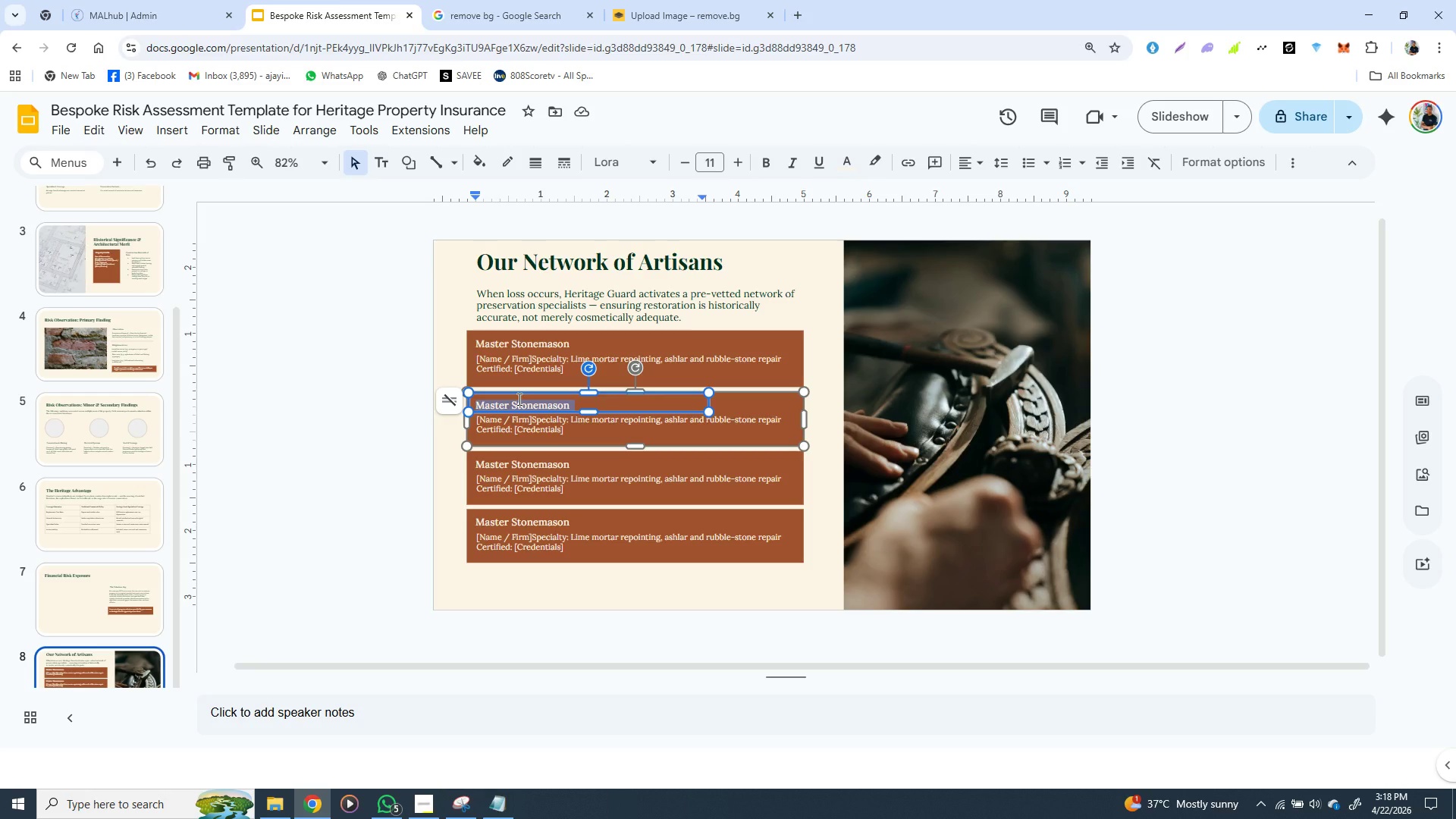 
triple_click([518, 399])
 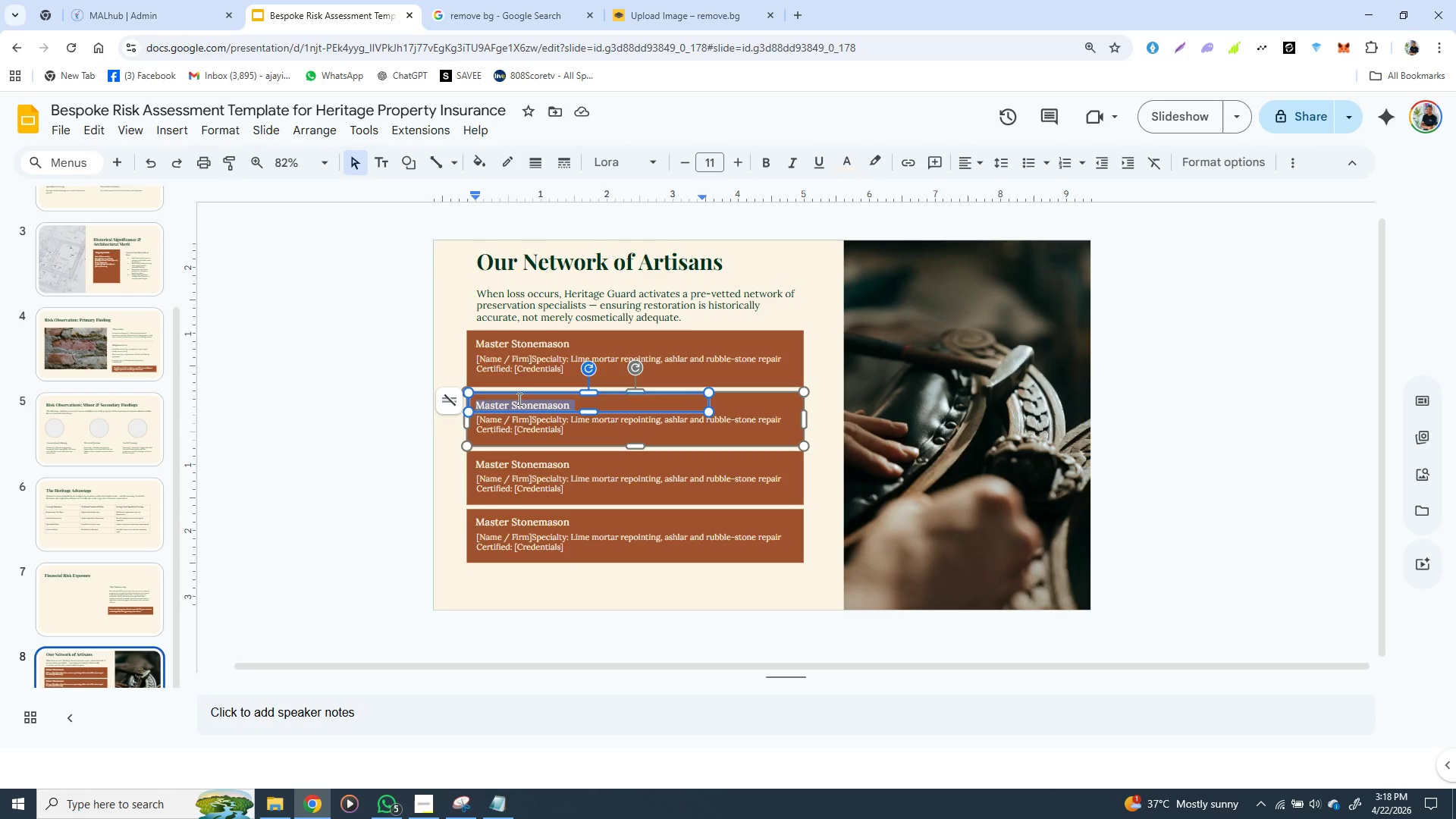 
triple_click([518, 399])
 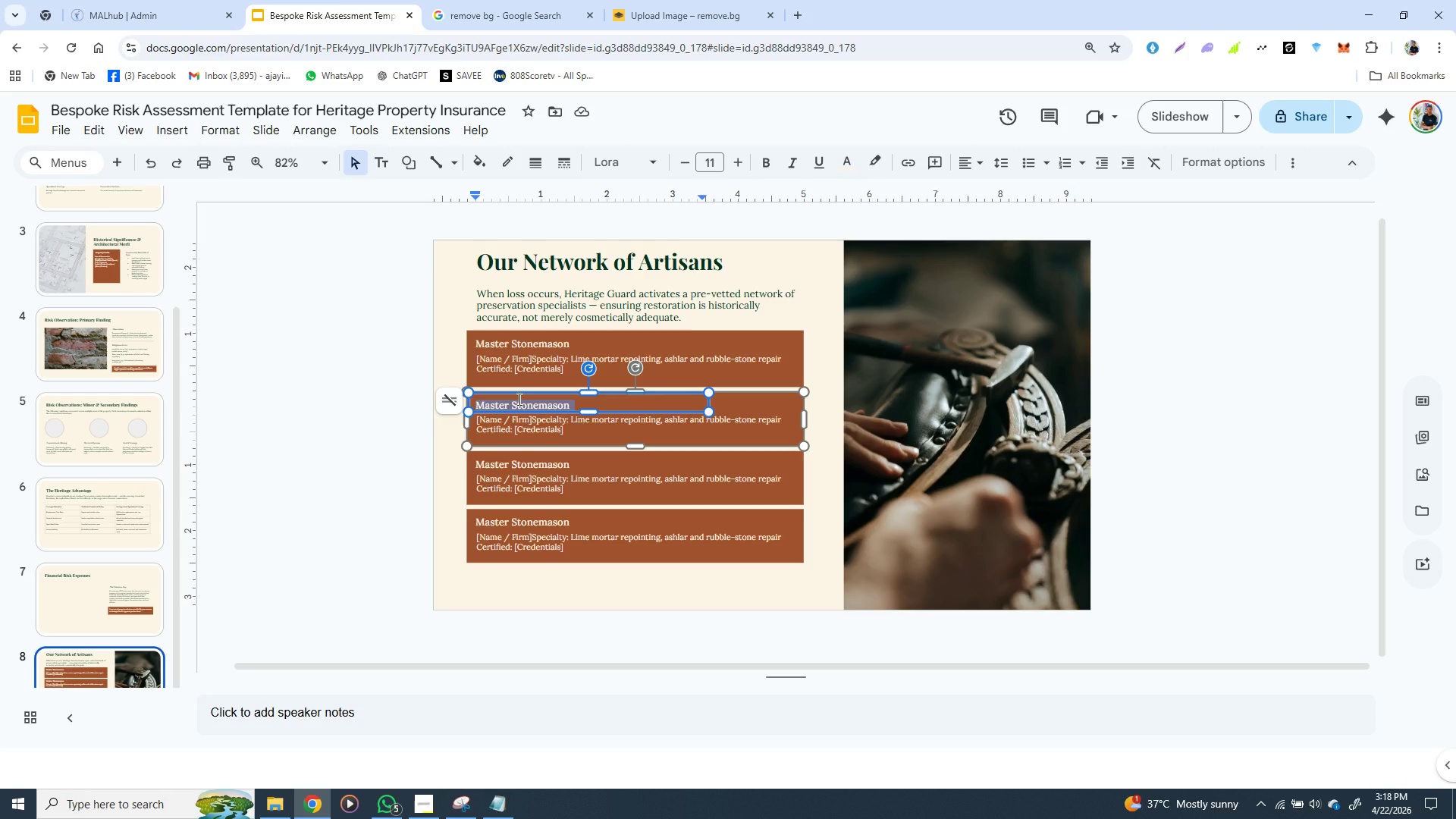 
triple_click([518, 399])
 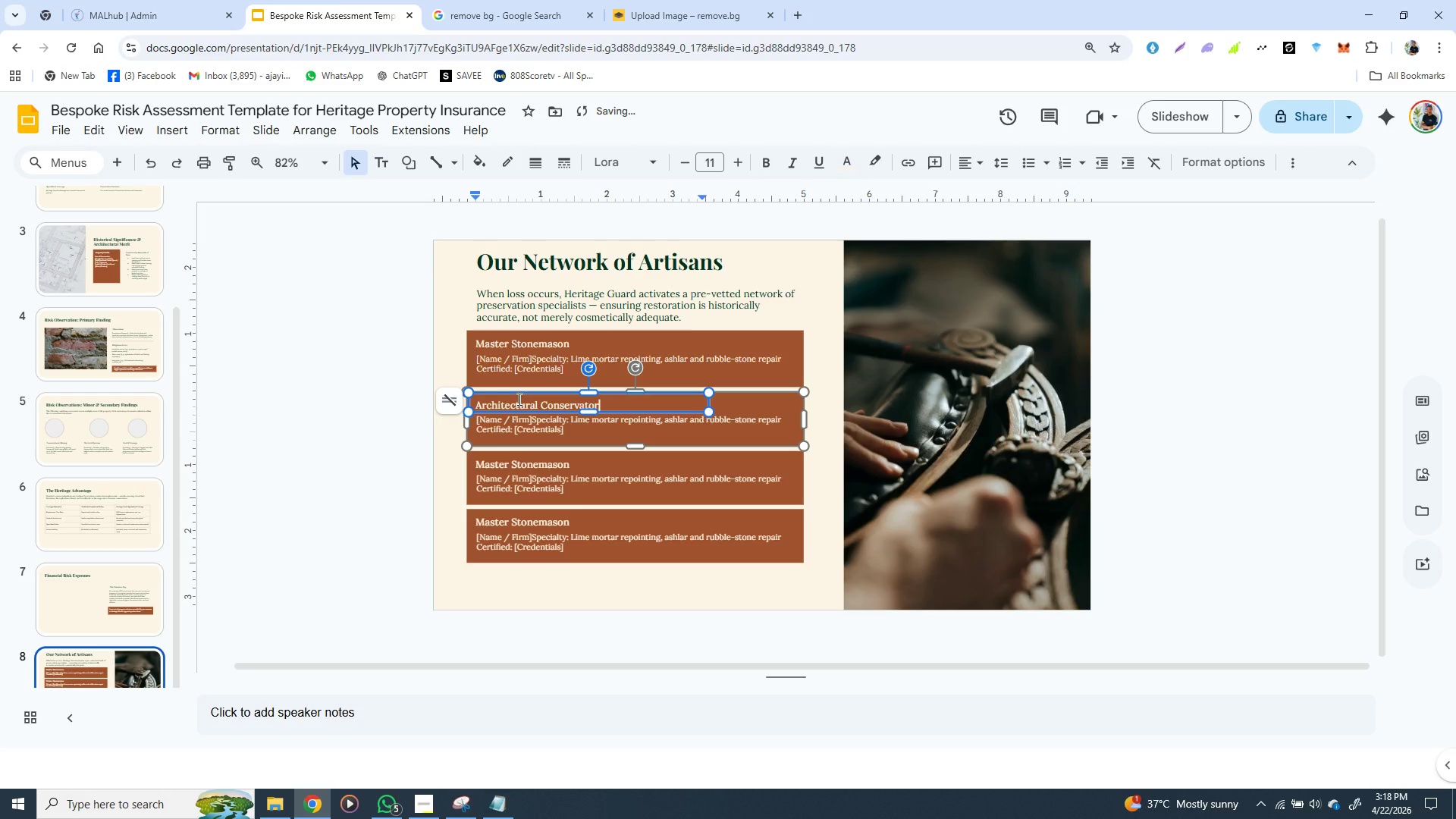 
key(Control+V)
 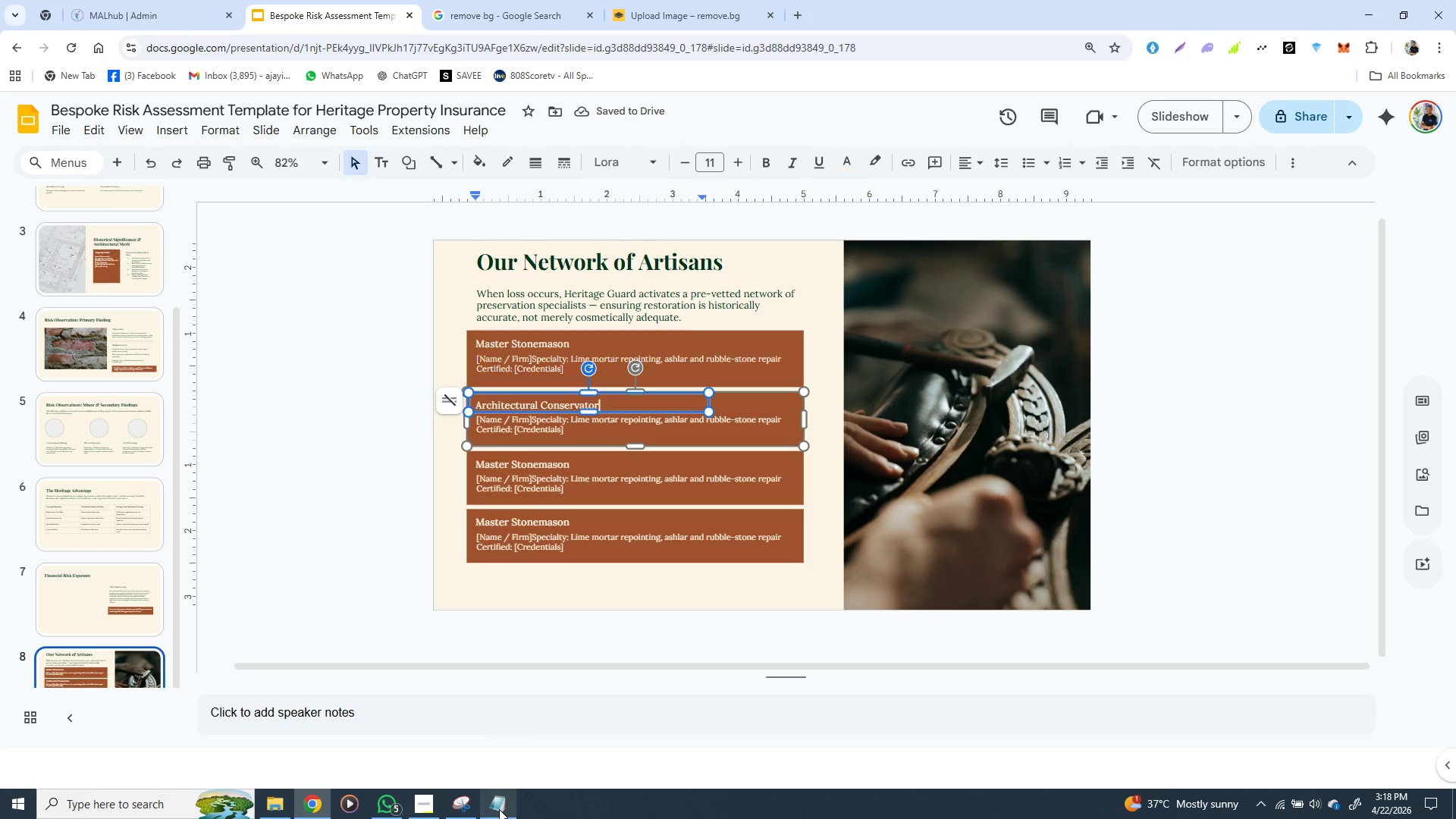 
left_click([499, 809])
 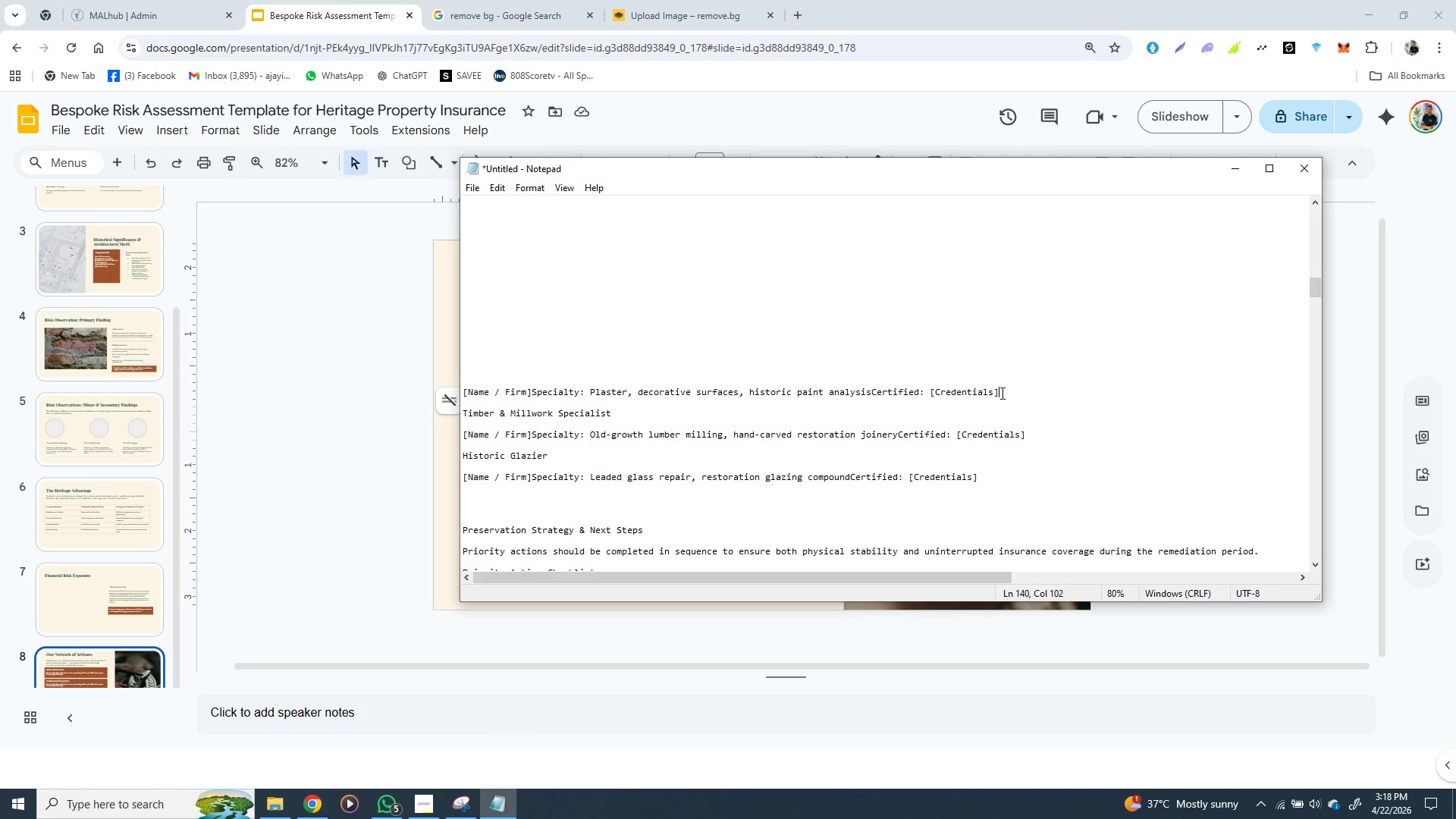 
left_click_drag(start_coordinate=[1001, 393], to_coordinate=[460, 390])
 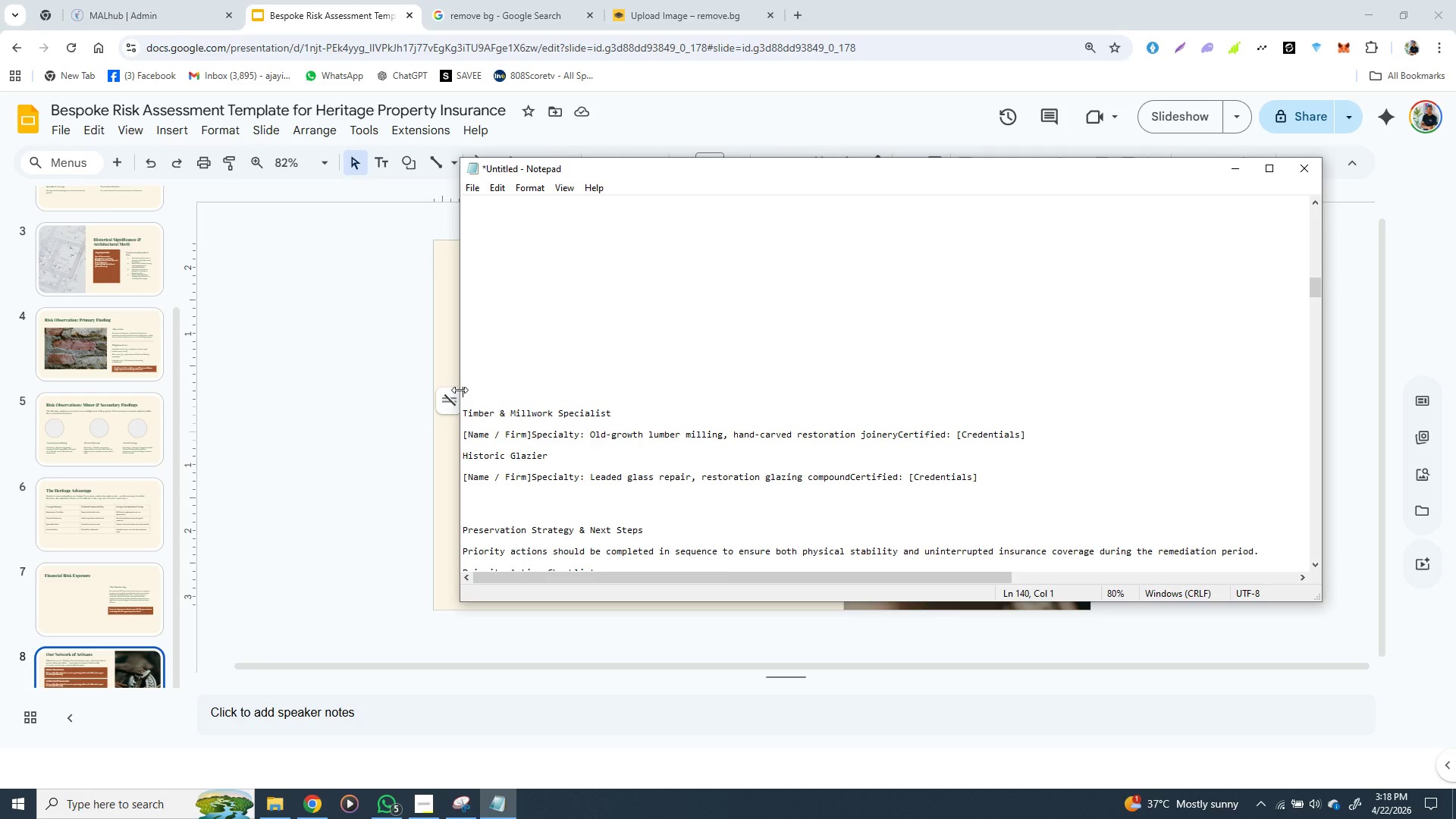 
key(Control+X)
 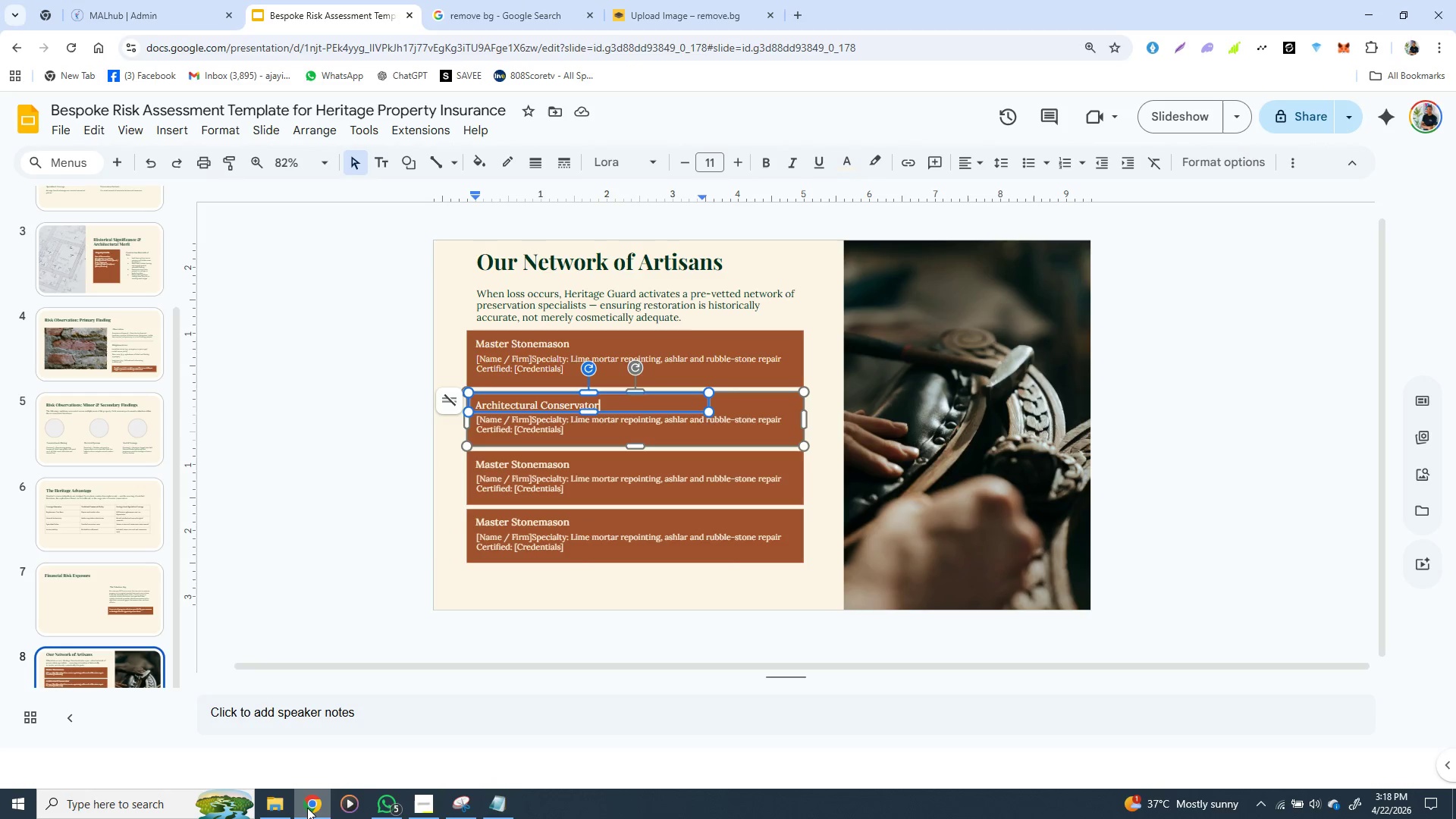 
left_click([307, 808])
 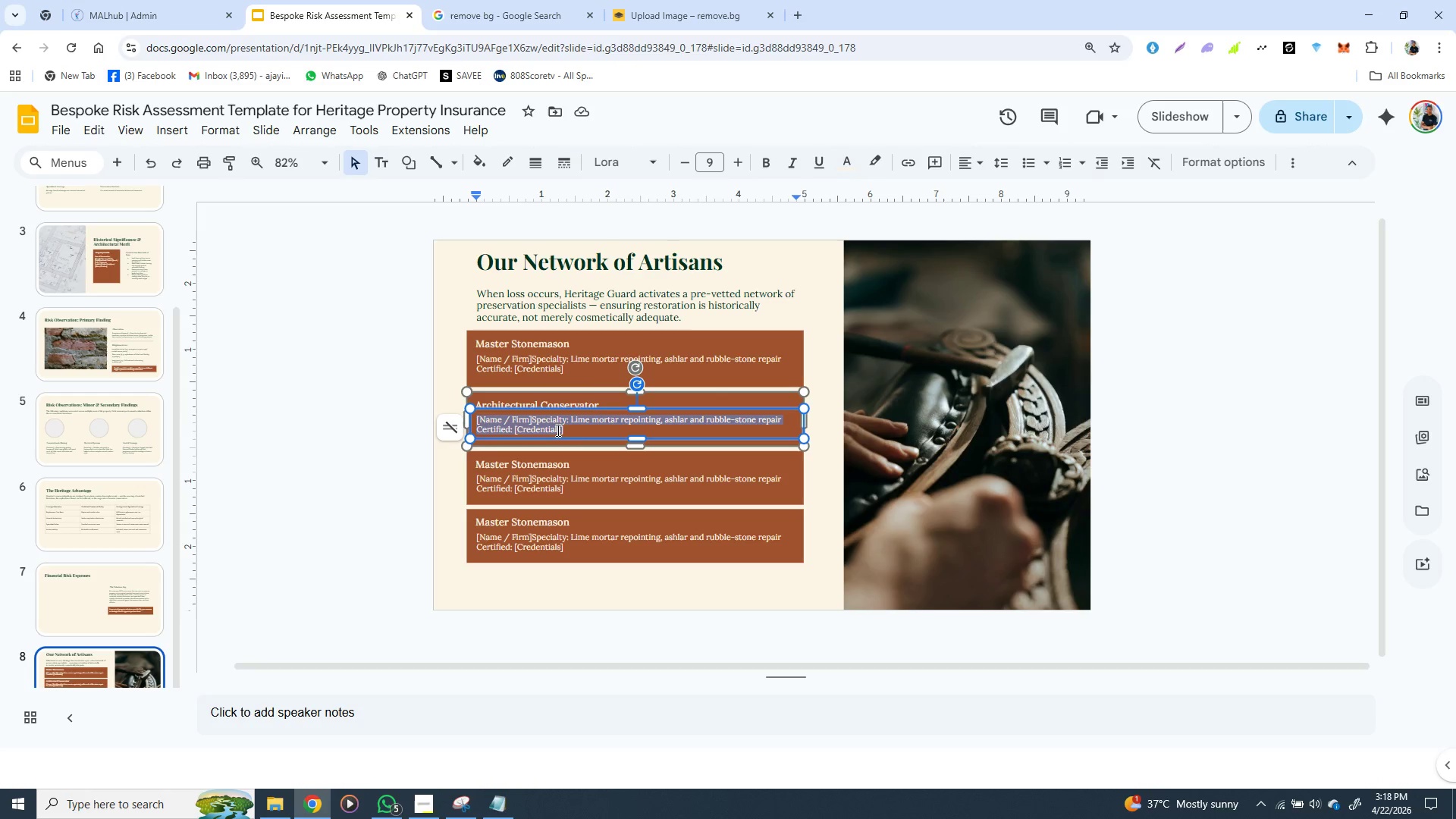 
double_click([557, 430])
 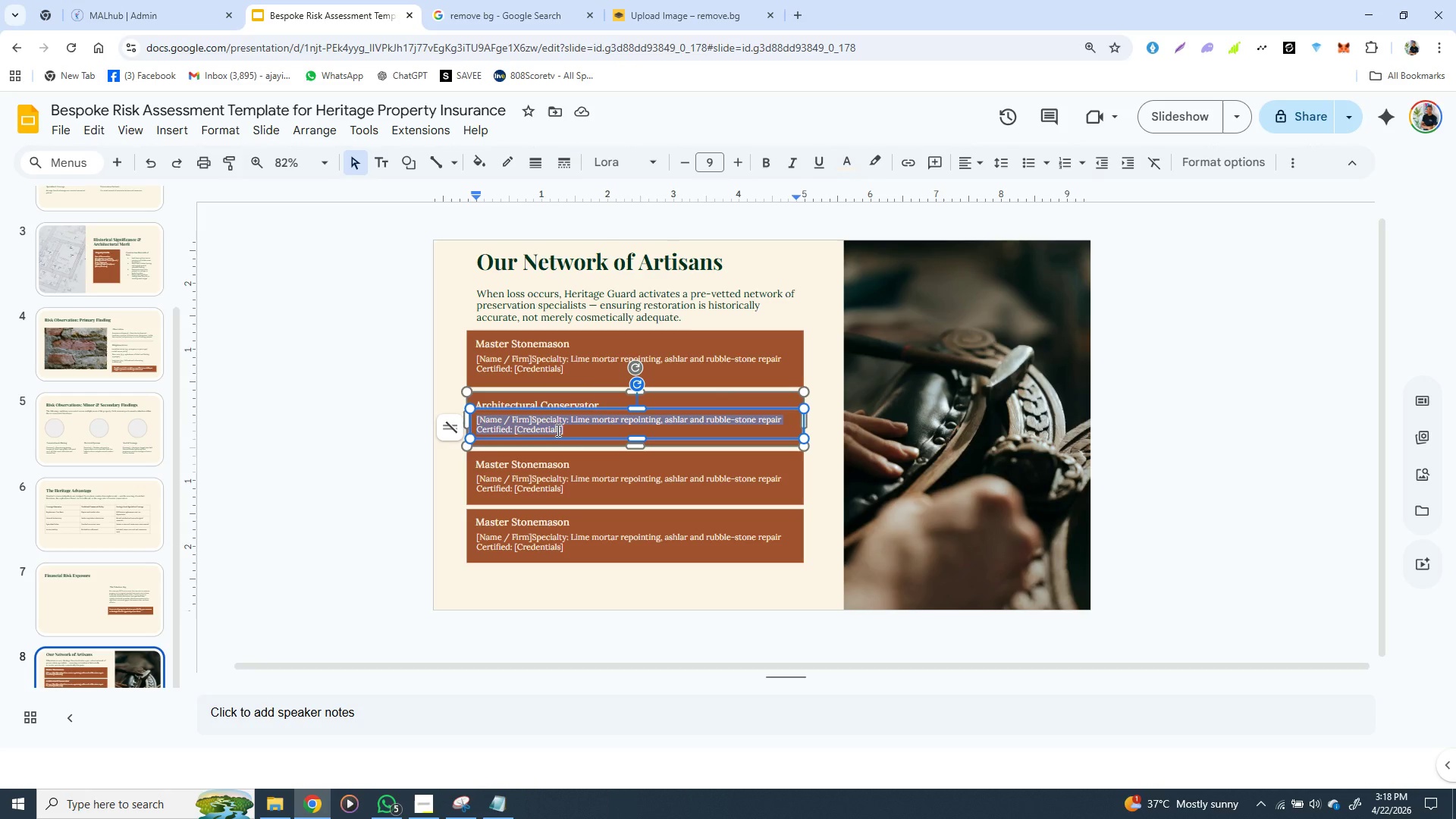 
triple_click([557, 430])
 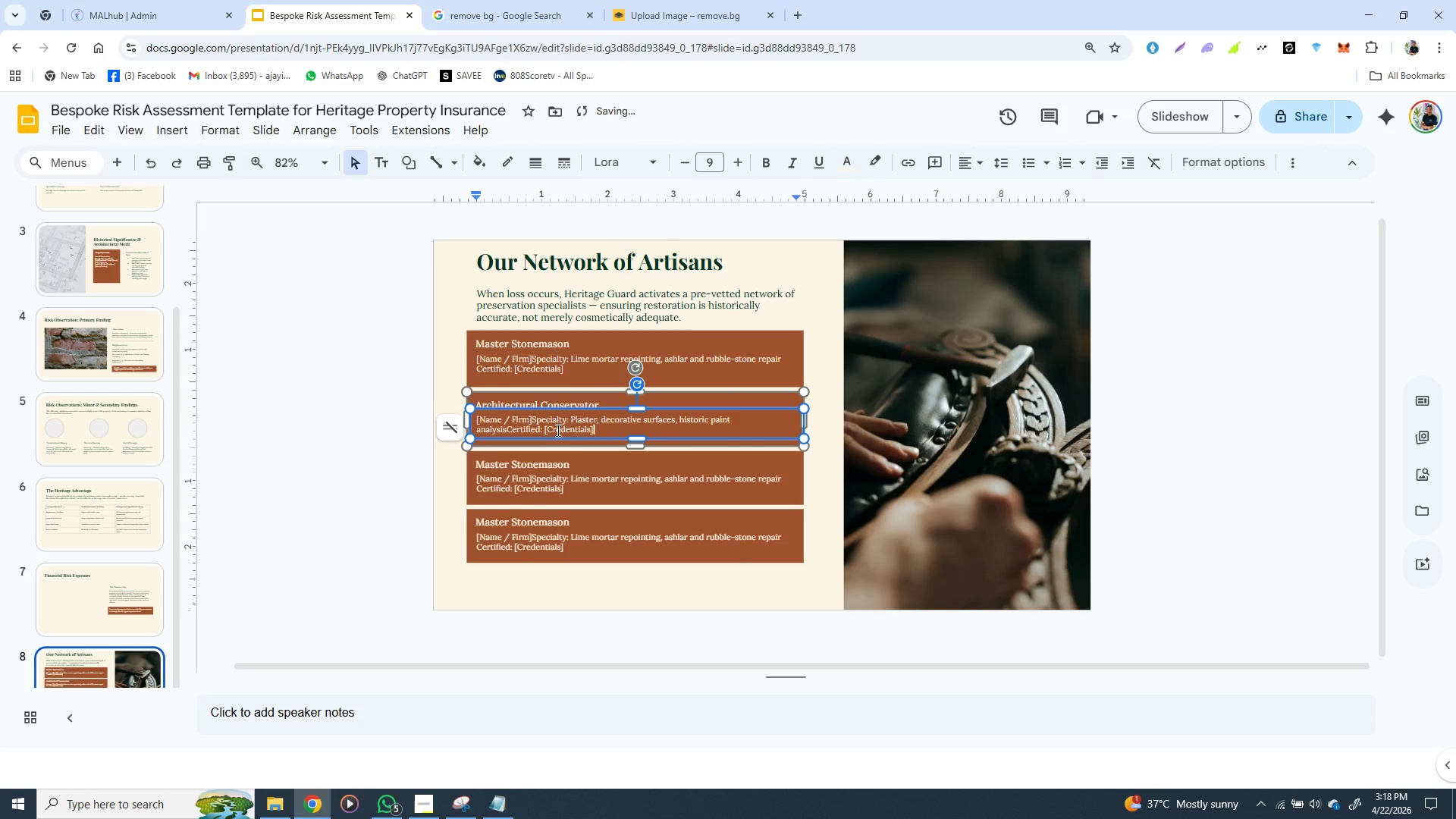 
key(Control+V)
 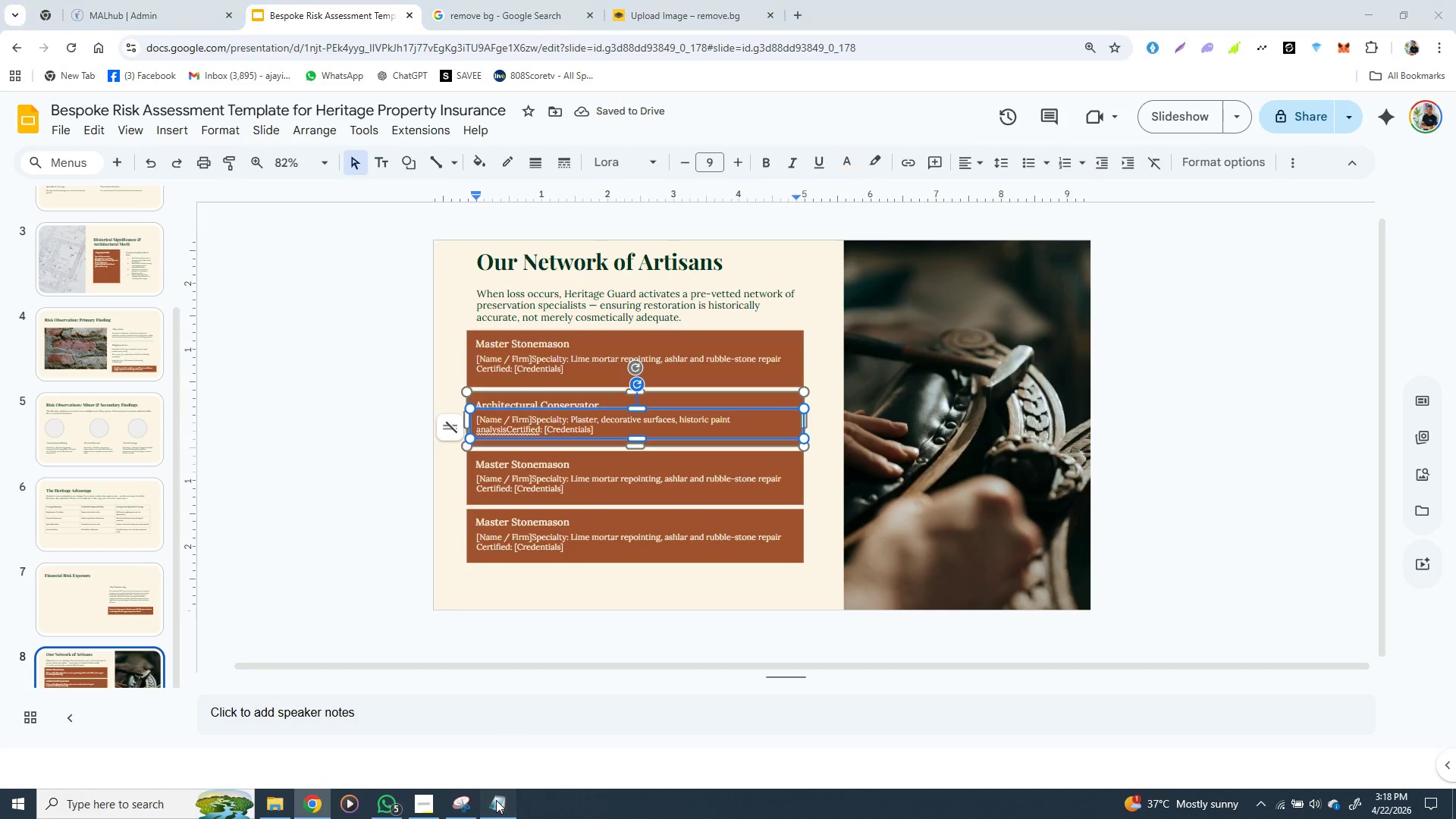 
left_click([496, 800])
 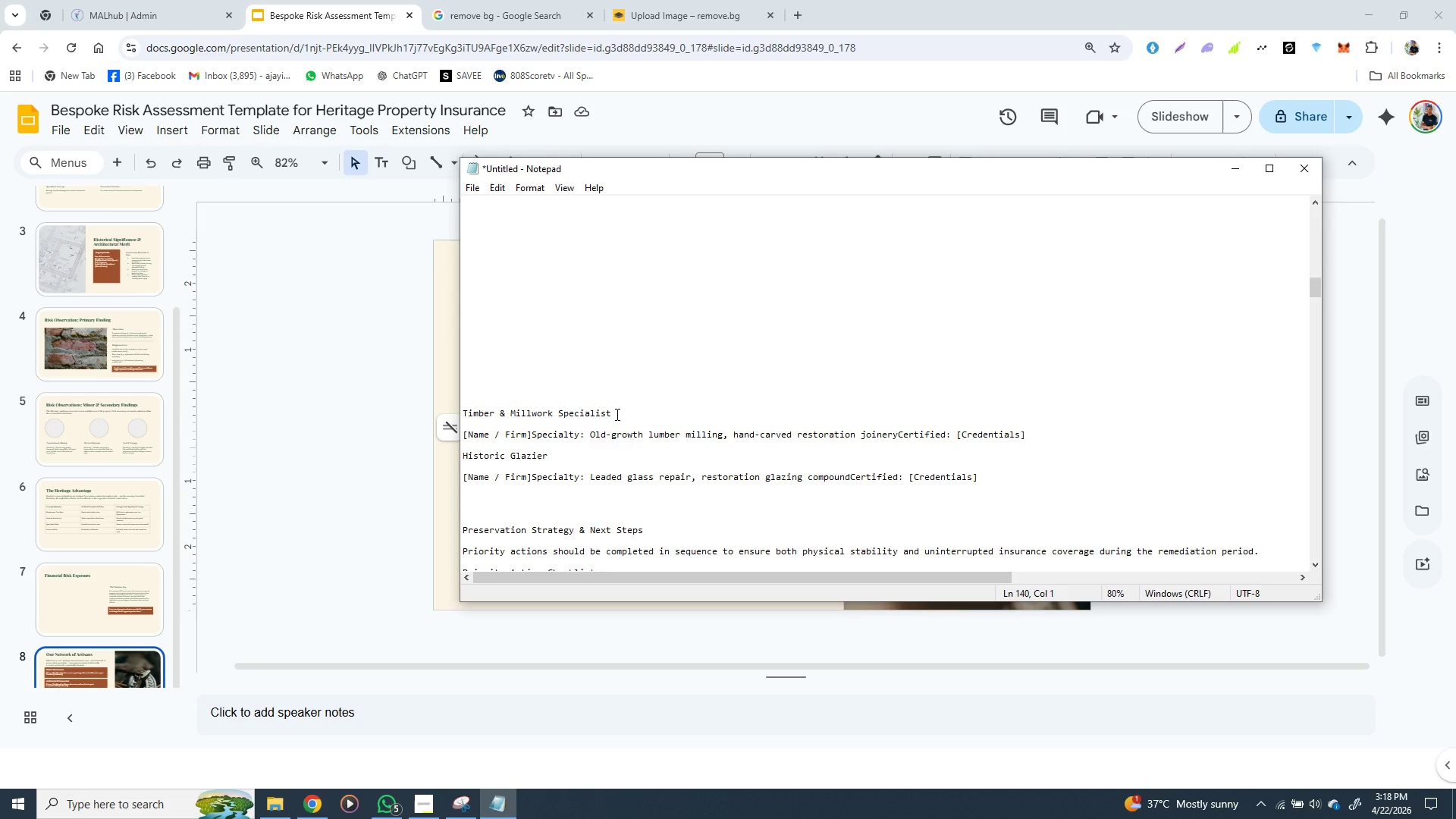 
wait(6.12)
 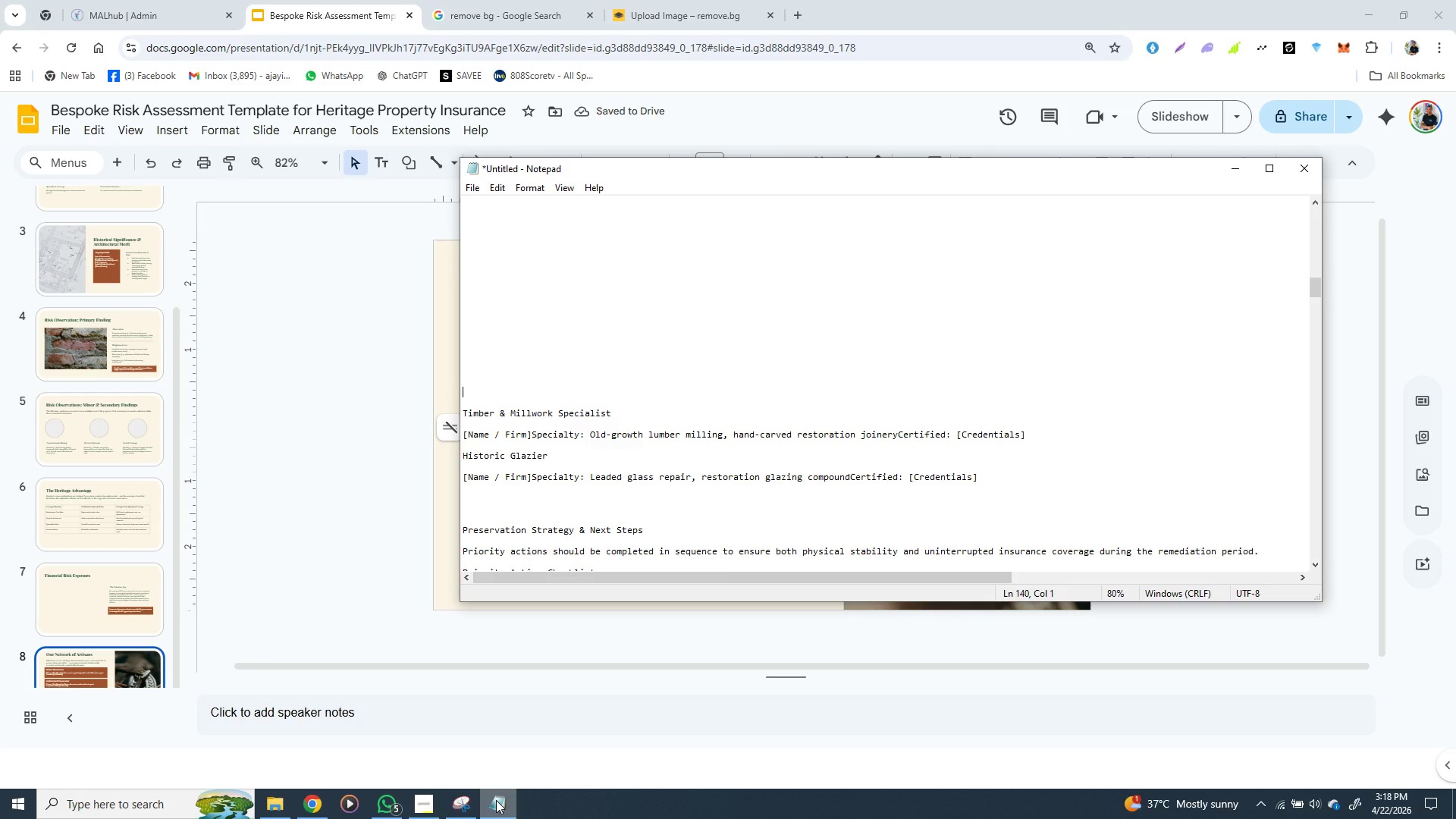 
left_click_drag(start_coordinate=[616, 414], to_coordinate=[465, 414])
 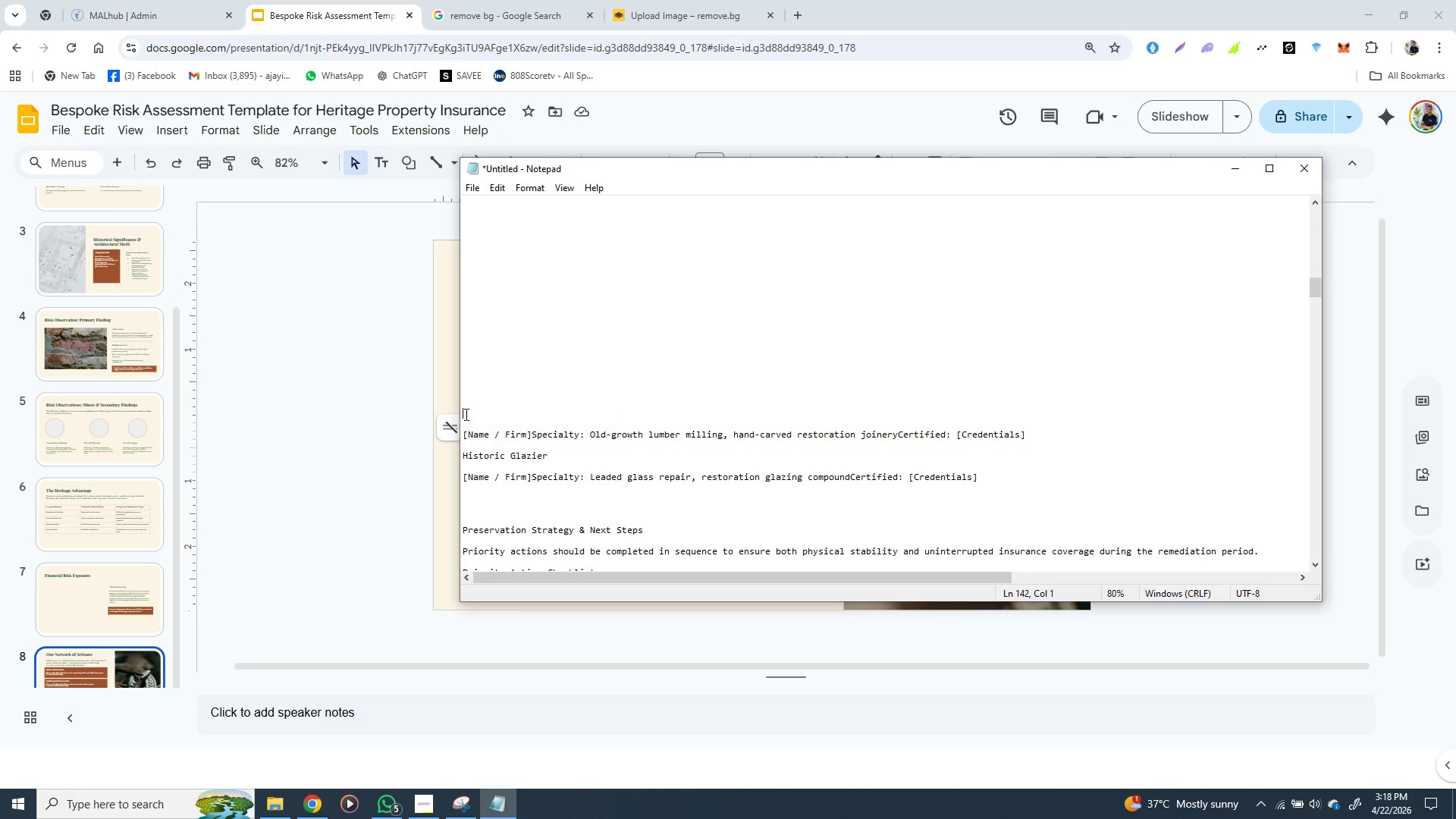 
key(Control+X)
 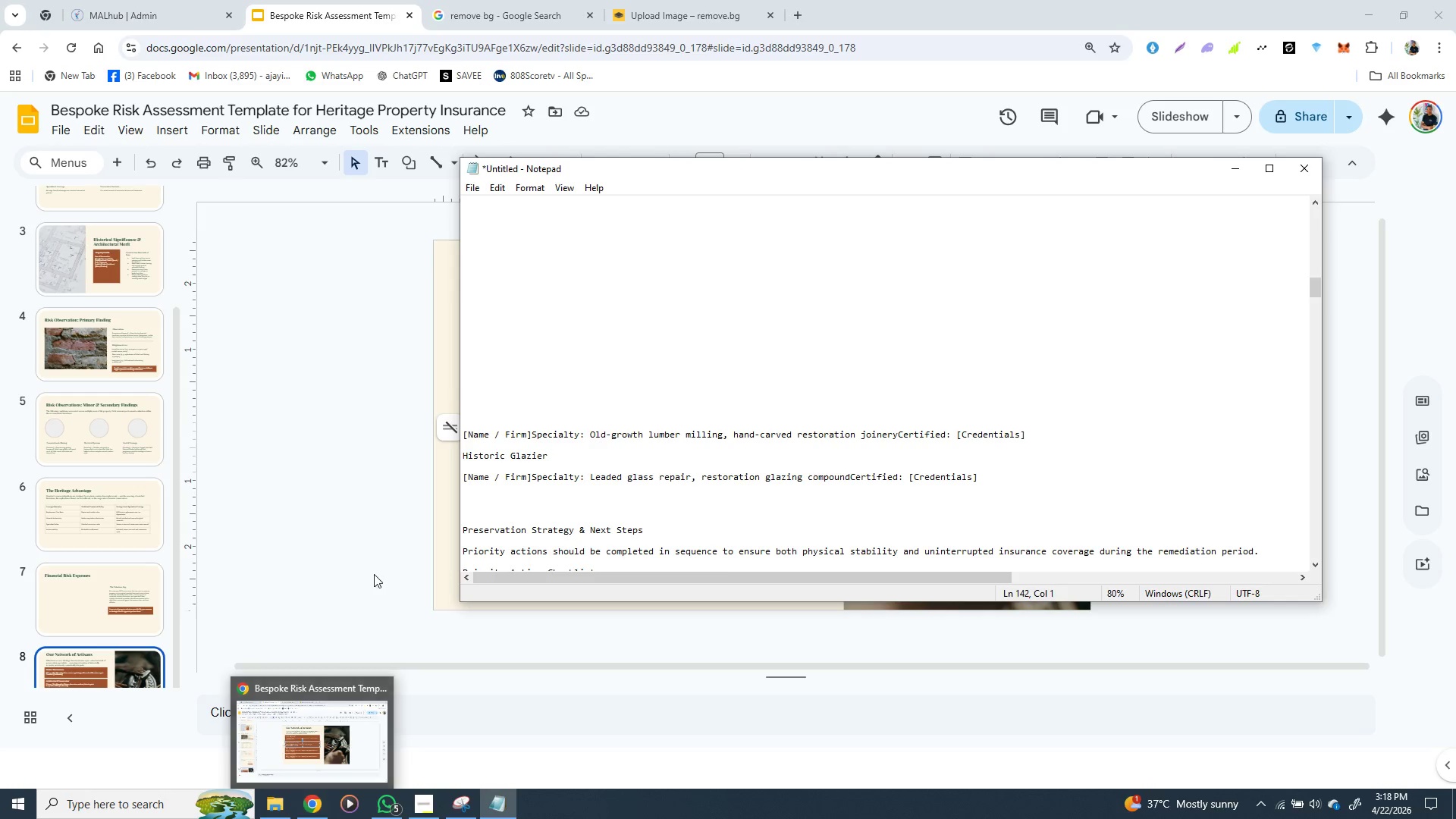 
left_click([381, 561])
 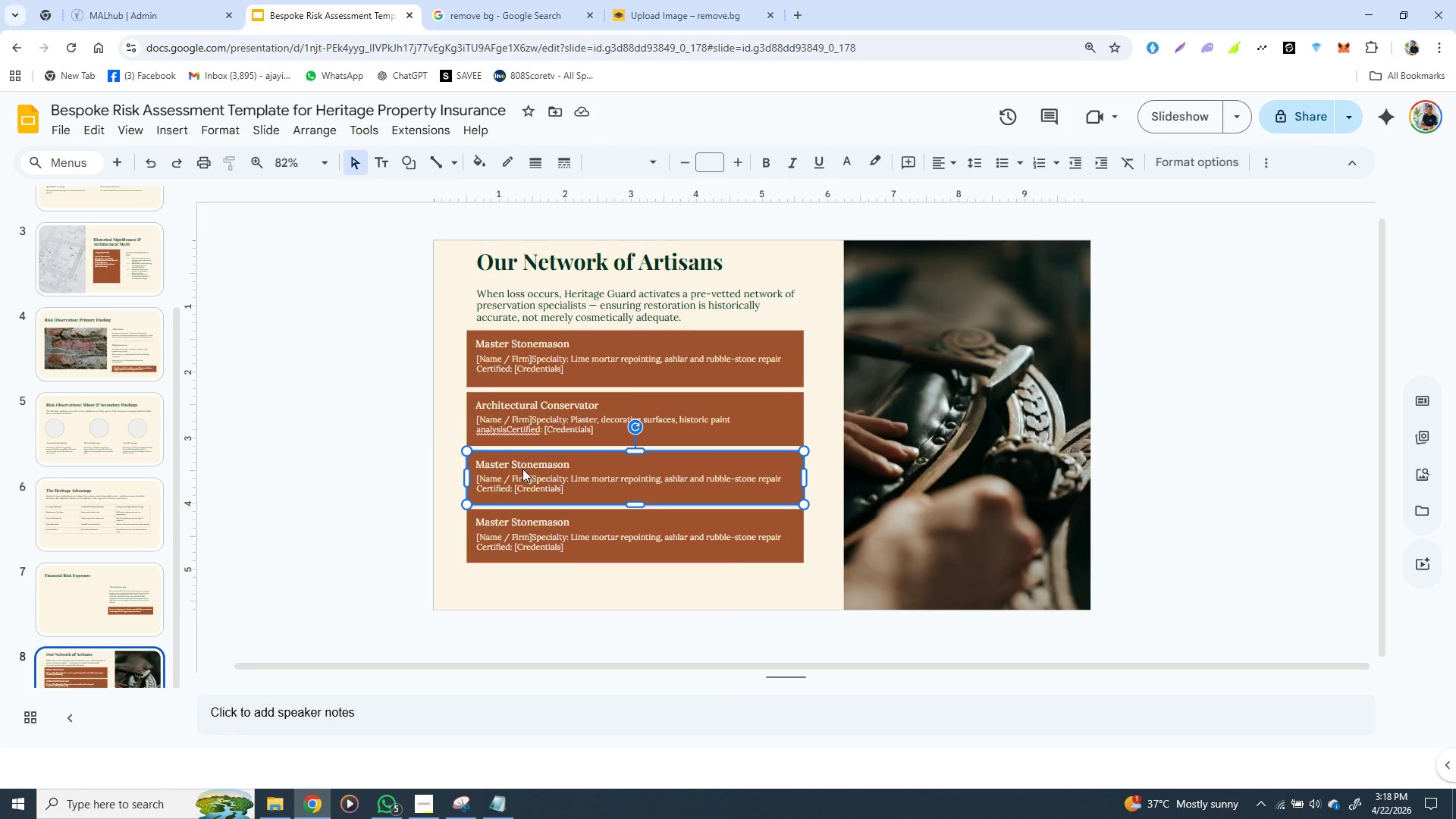 
double_click([522, 469])
 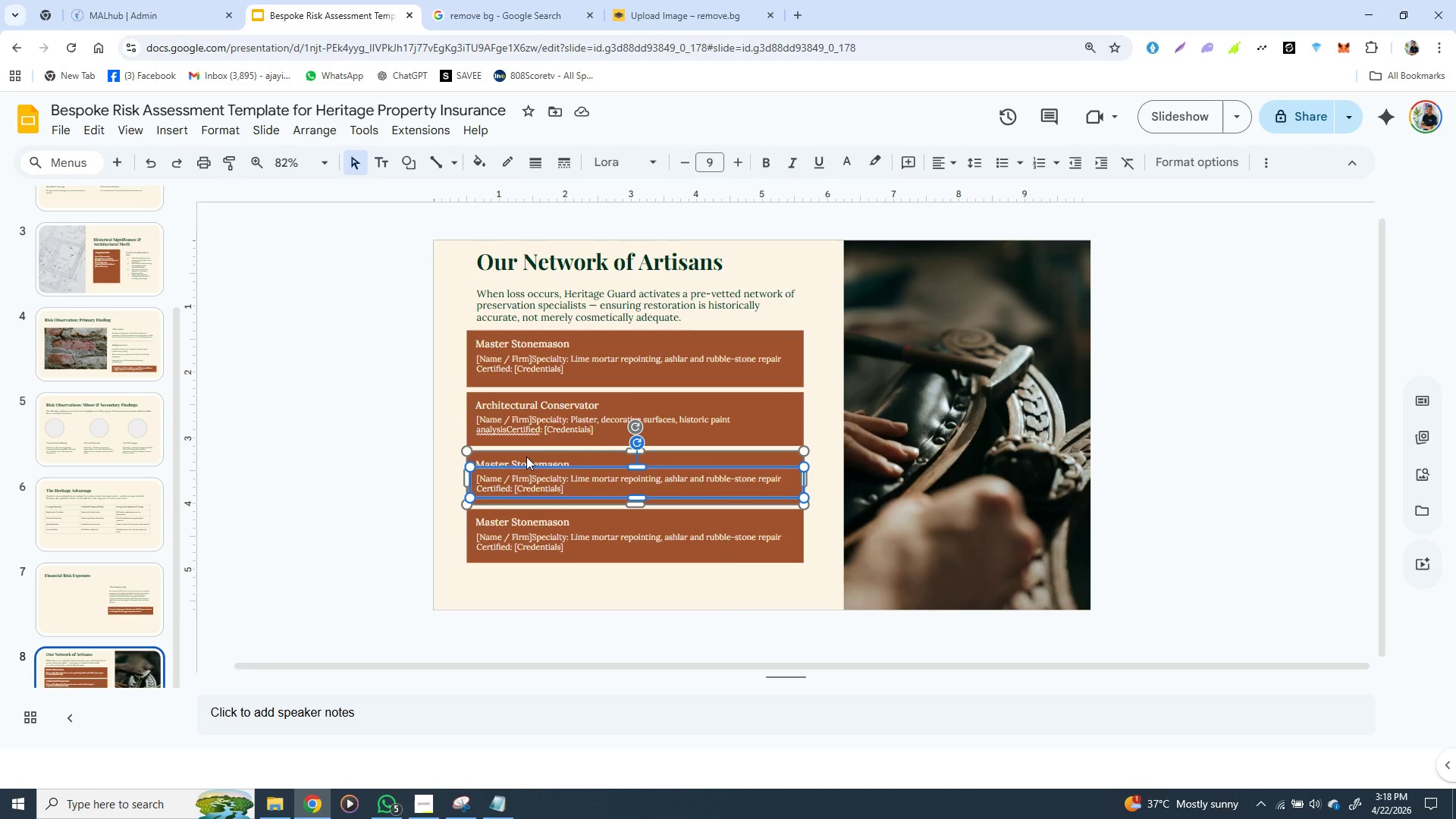 
triple_click([522, 469])
 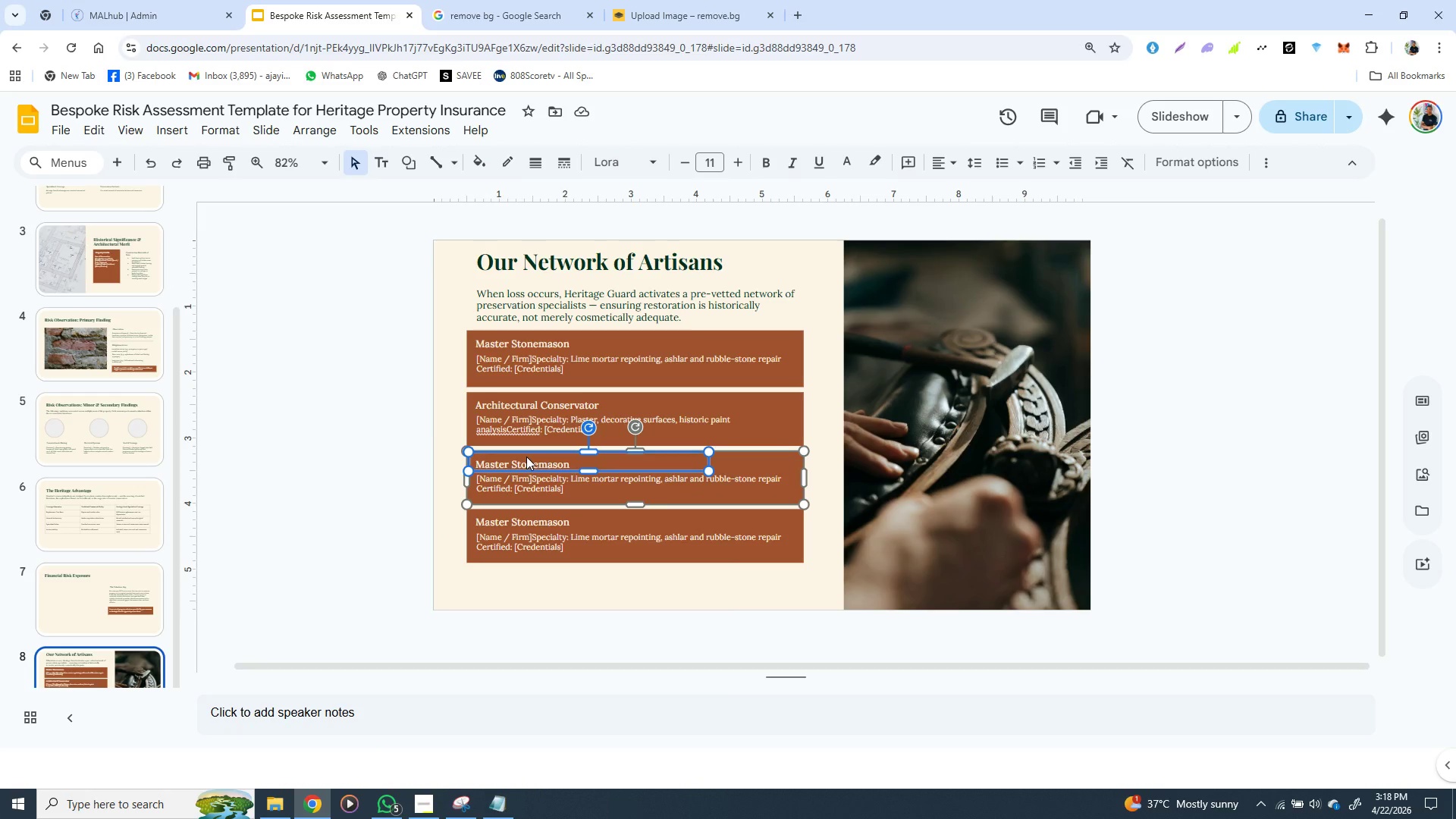 
double_click([526, 457])
 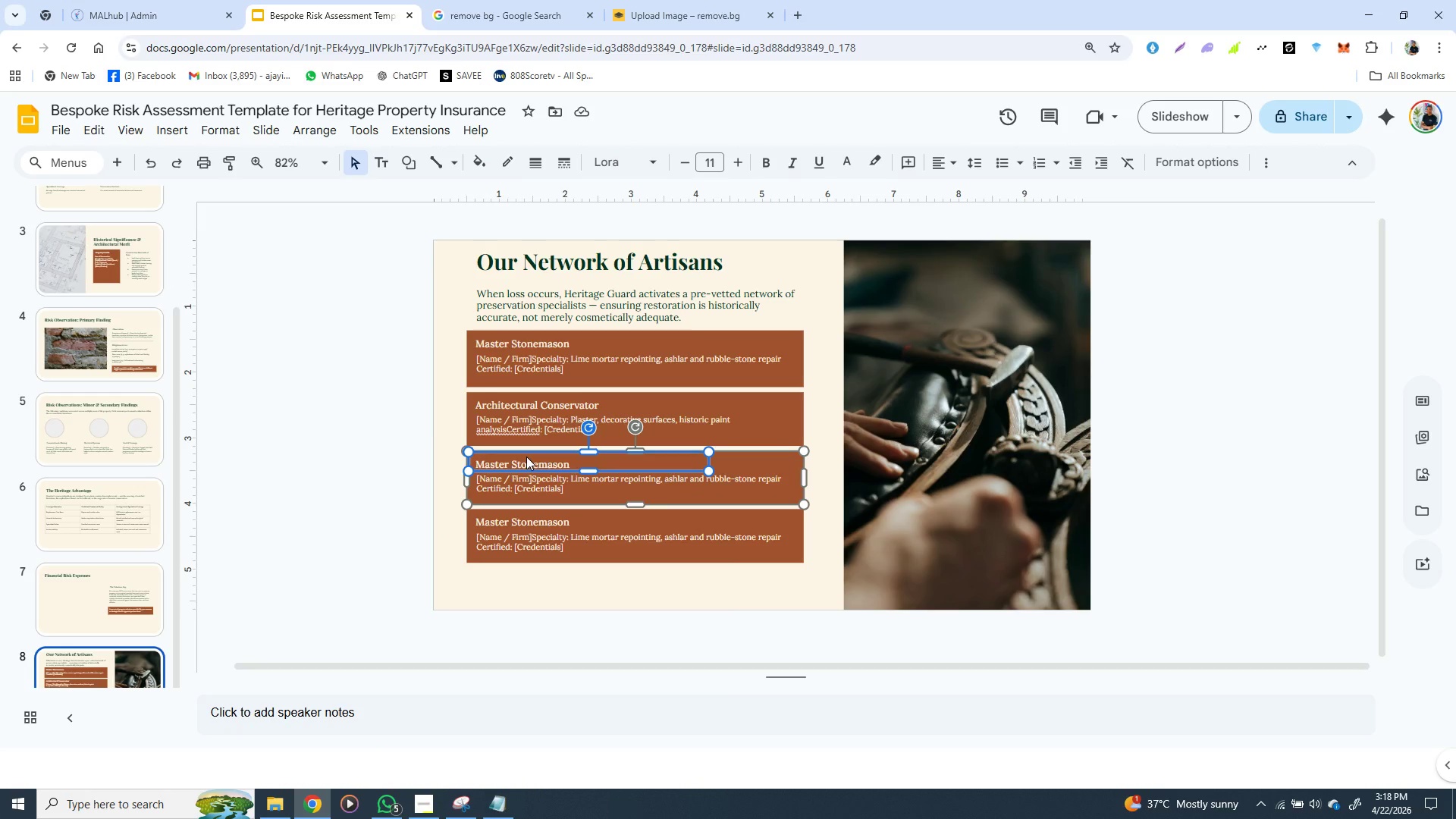 
triple_click([526, 457])
 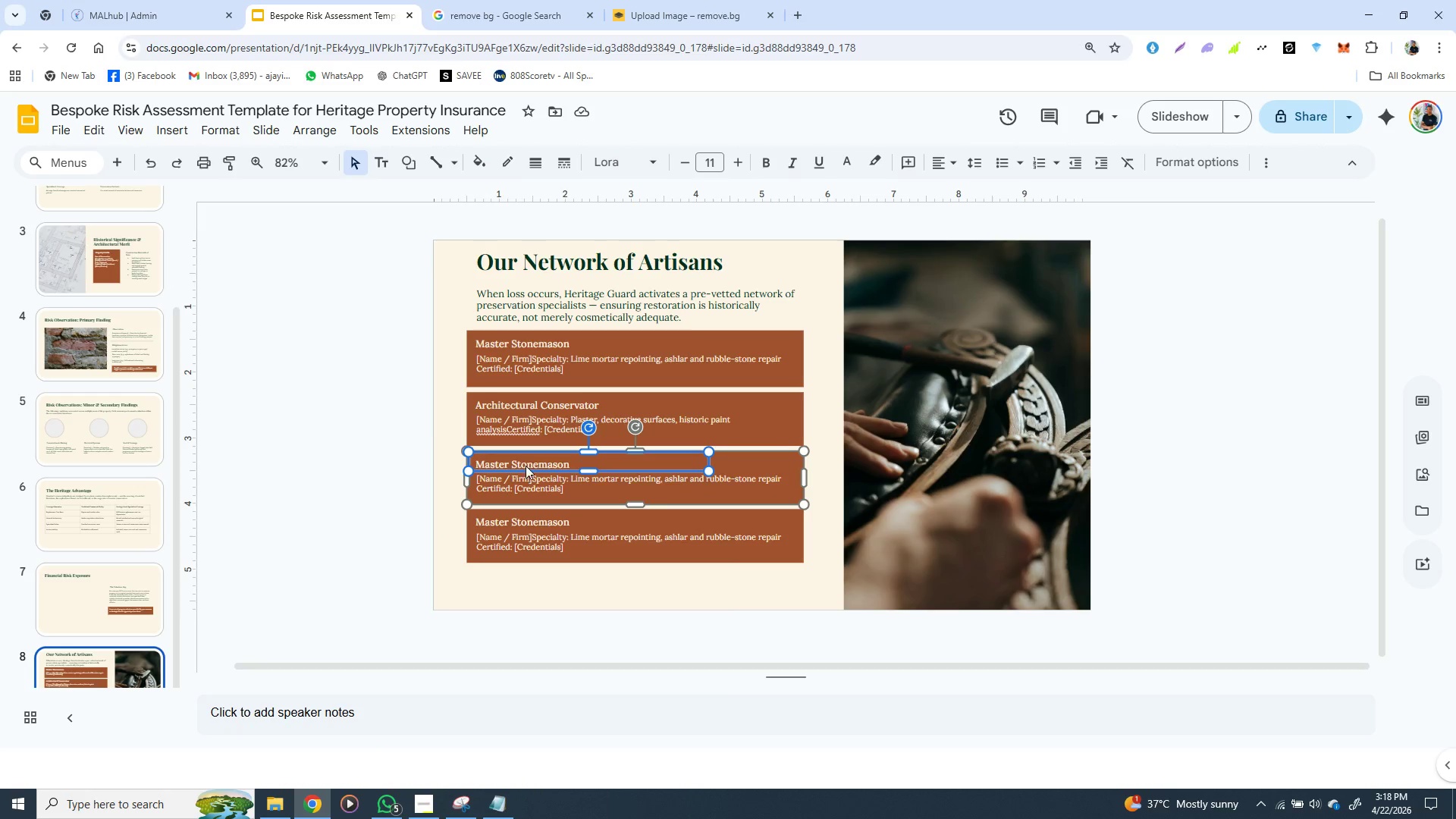 
triple_click([526, 457])
 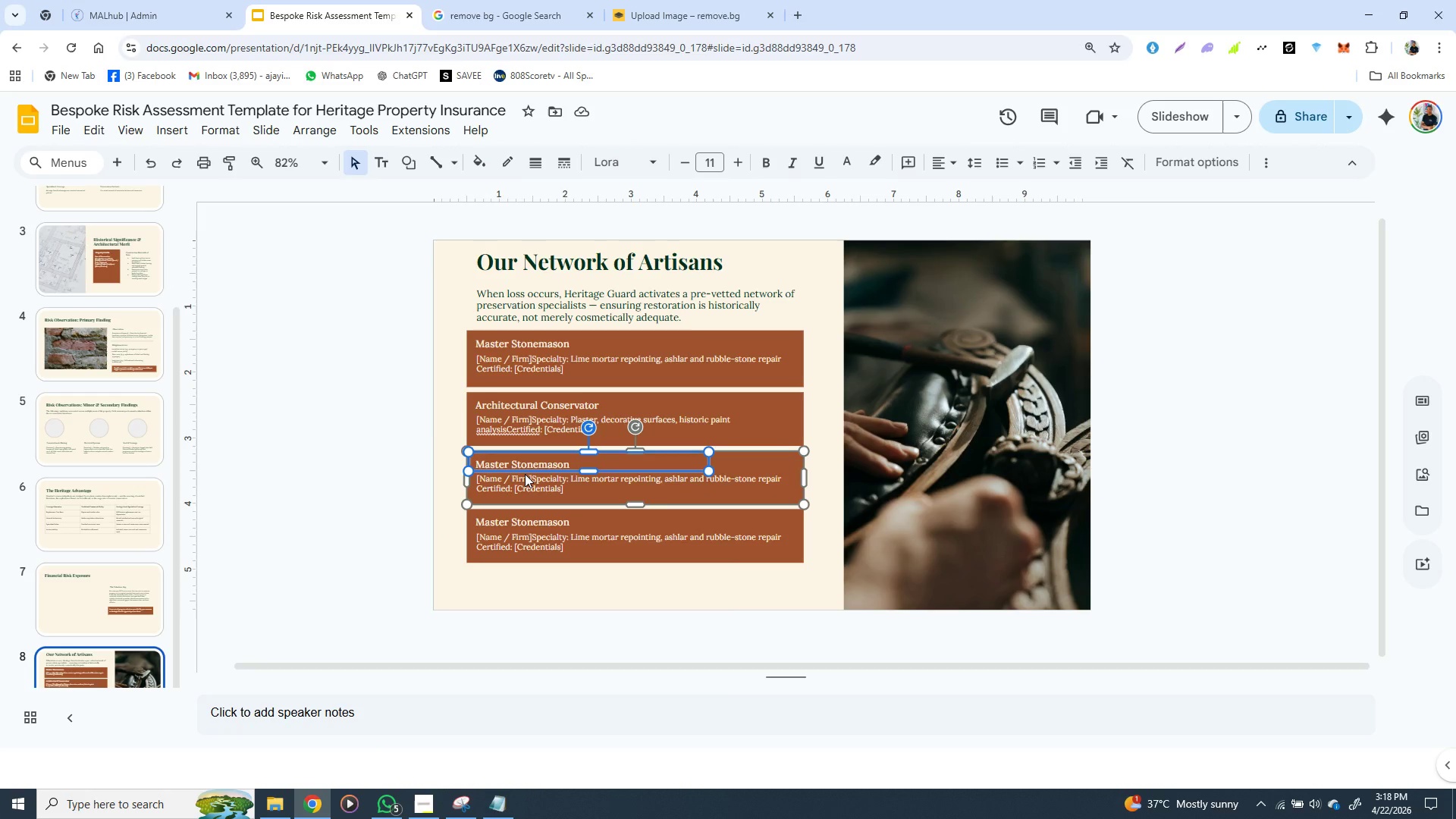 
triple_click([526, 457])
 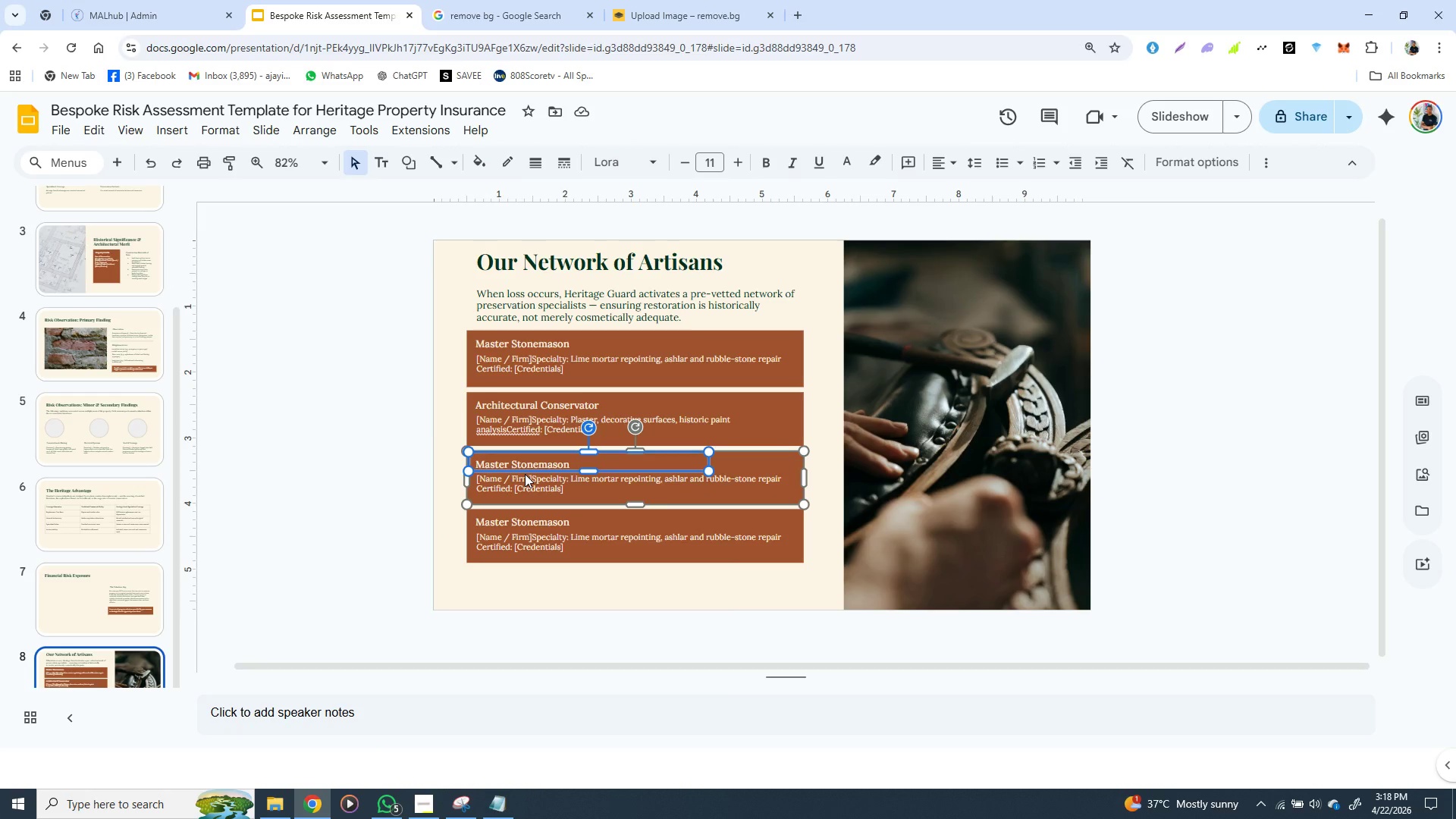 
triple_click([526, 457])
 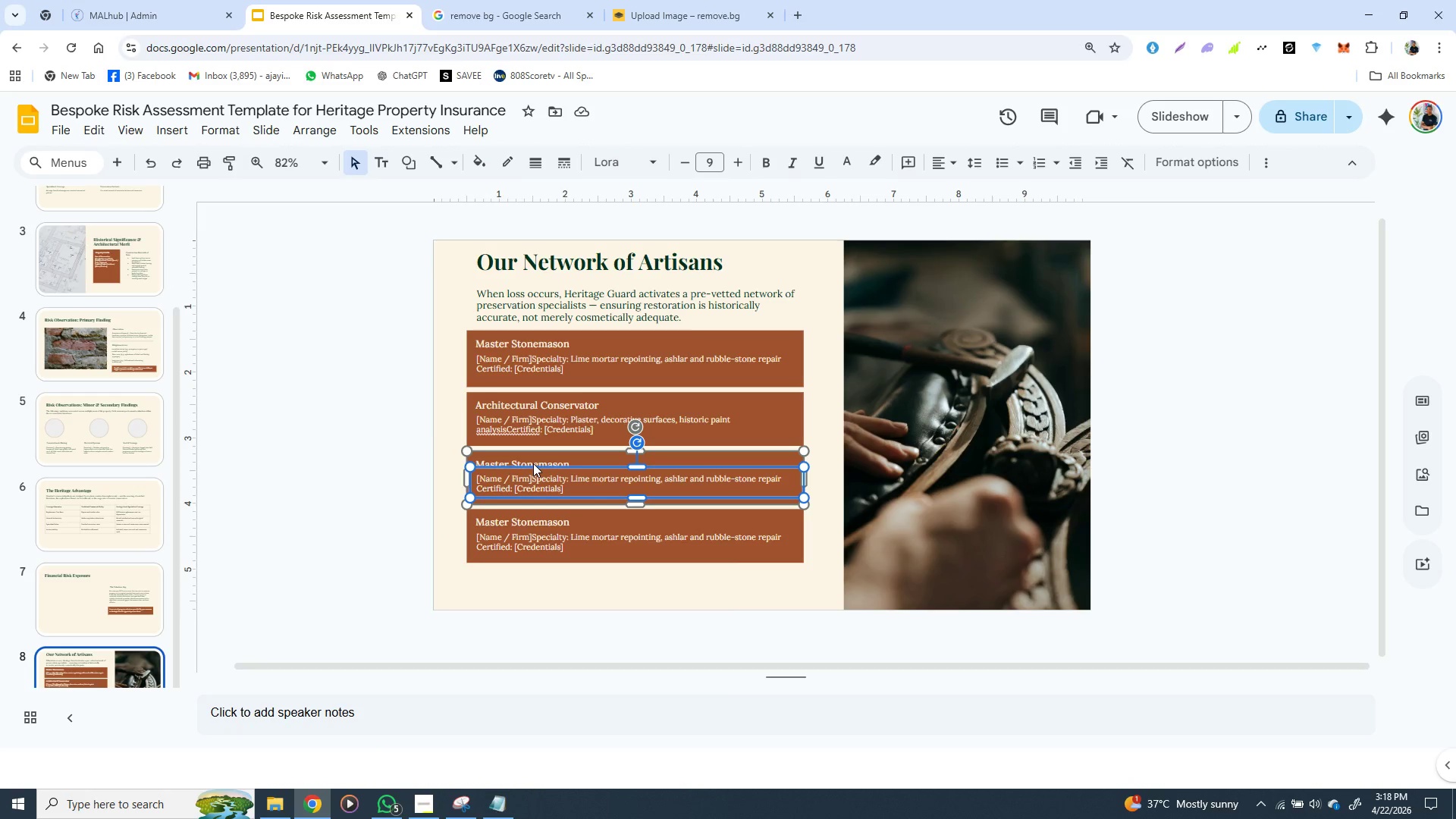 
double_click([533, 463])
 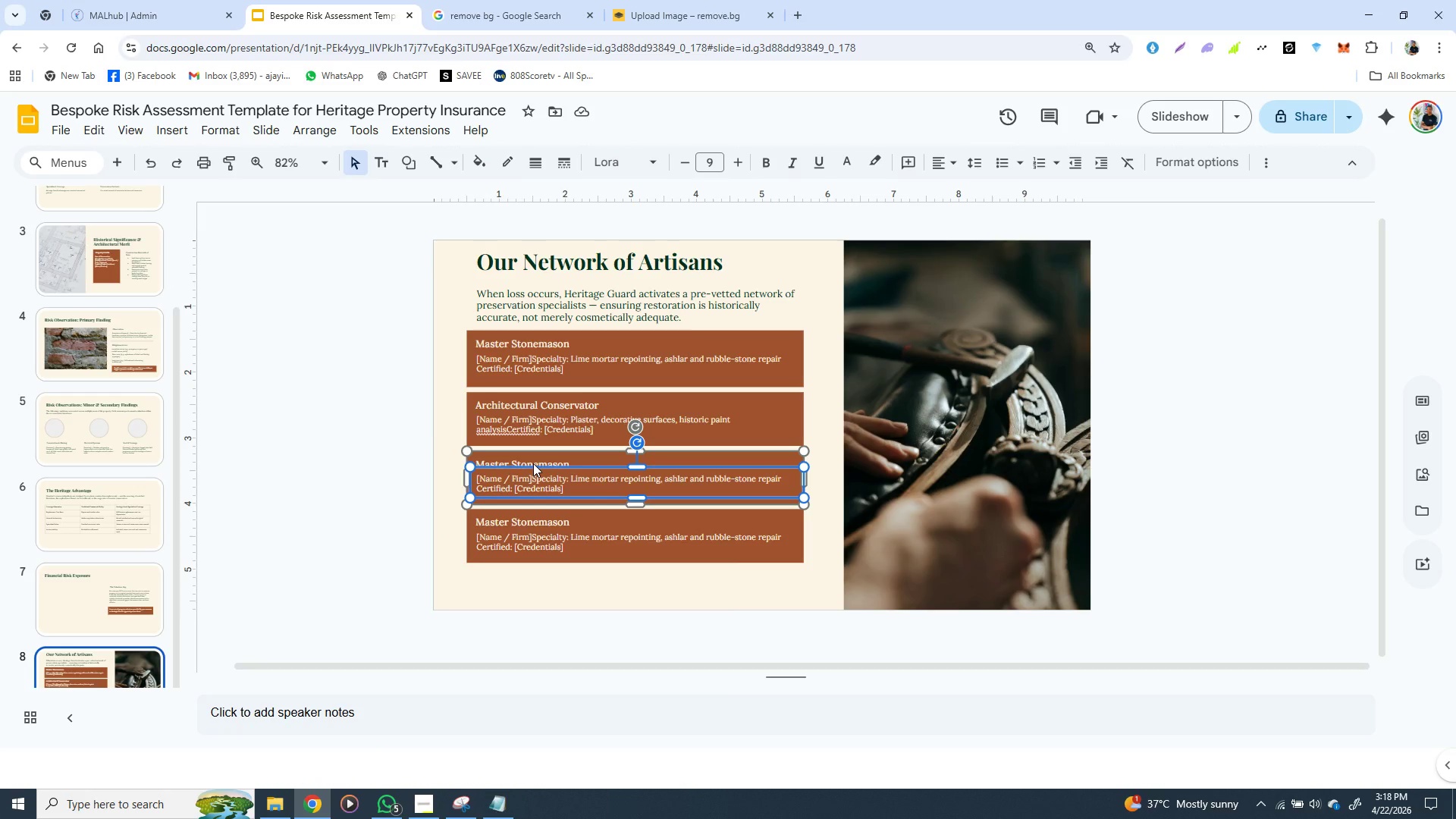 
triple_click([533, 463])
 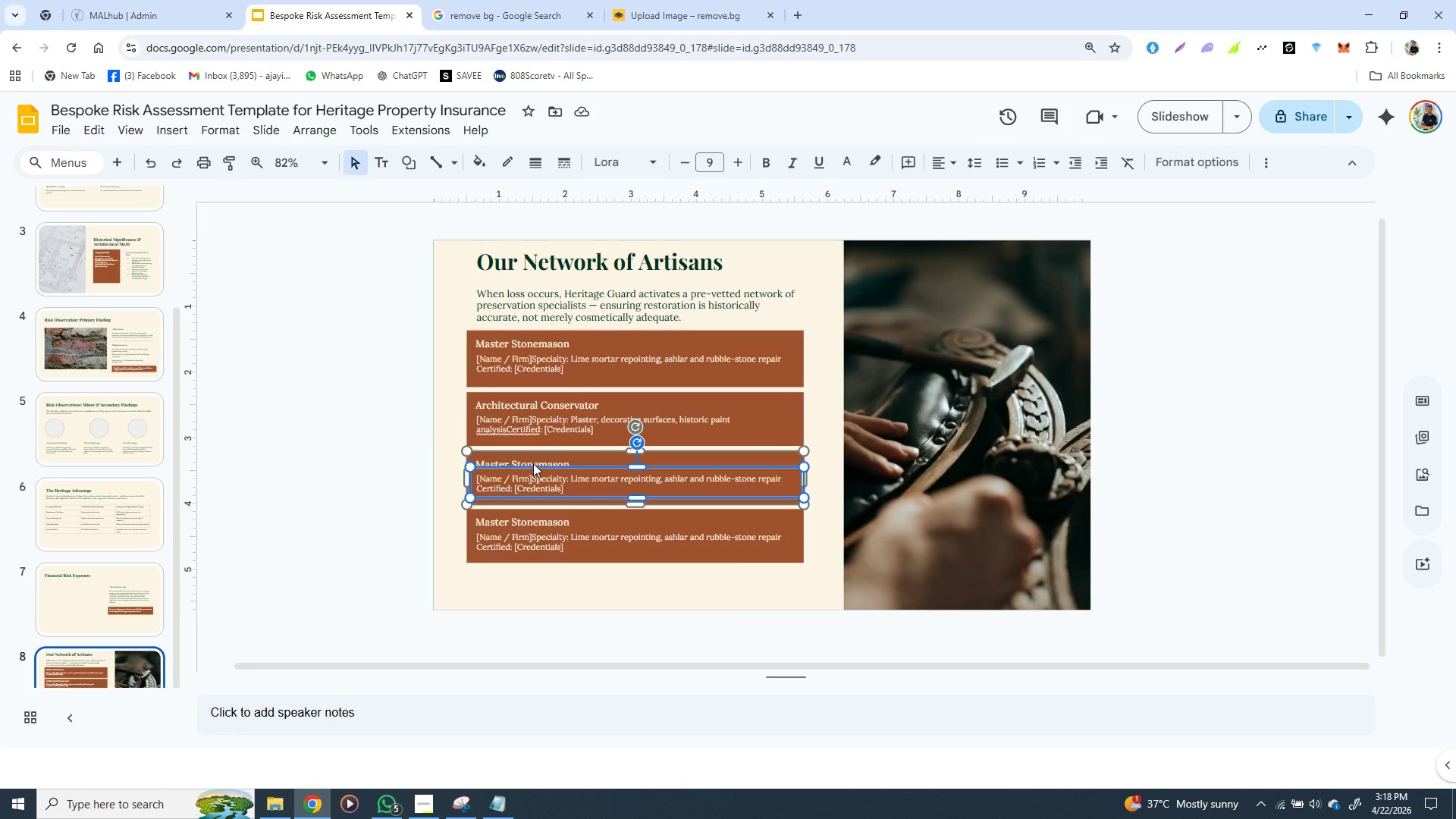 
triple_click([533, 463])
 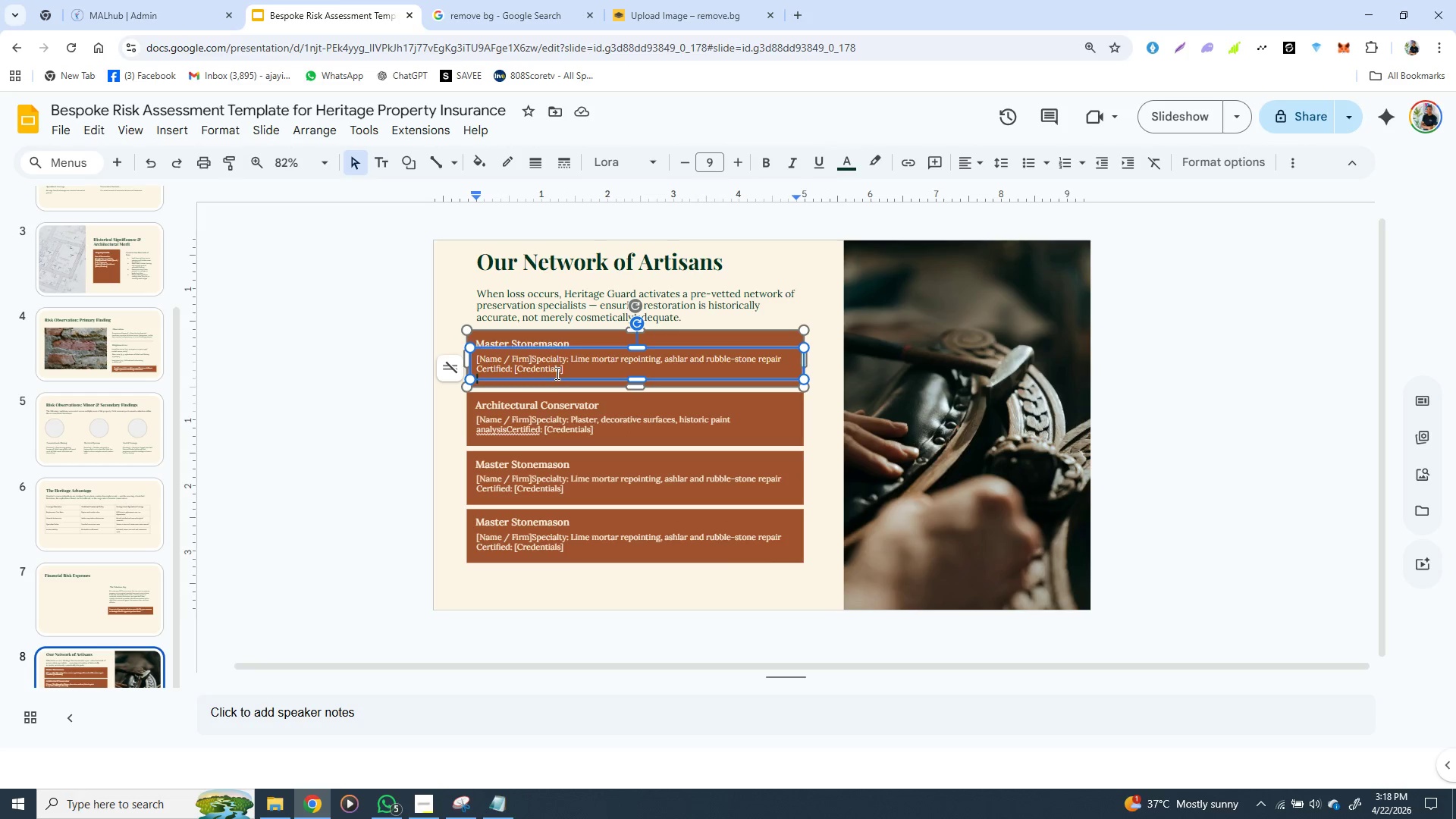 
left_click([556, 373])
 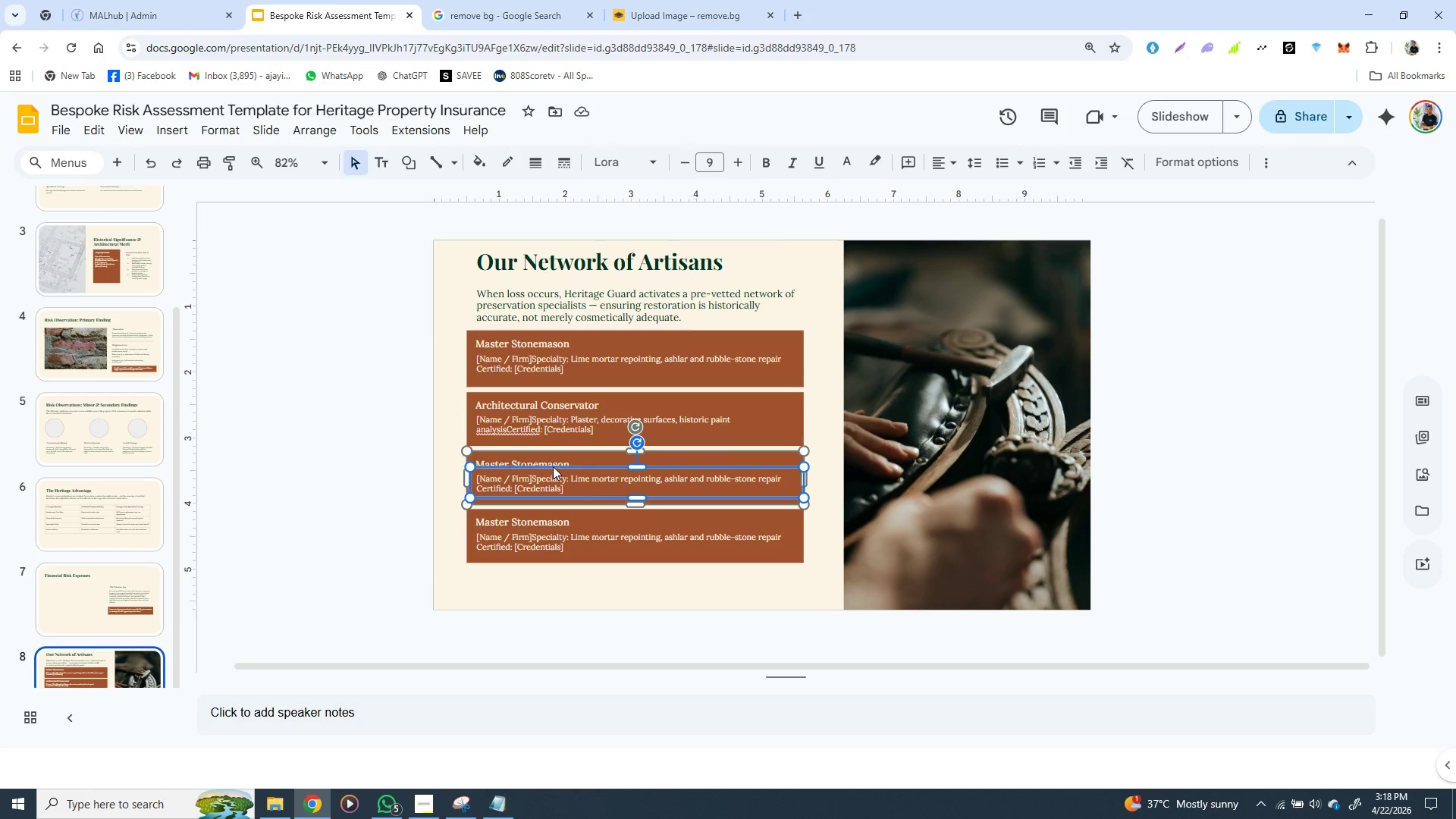 
double_click([553, 466])
 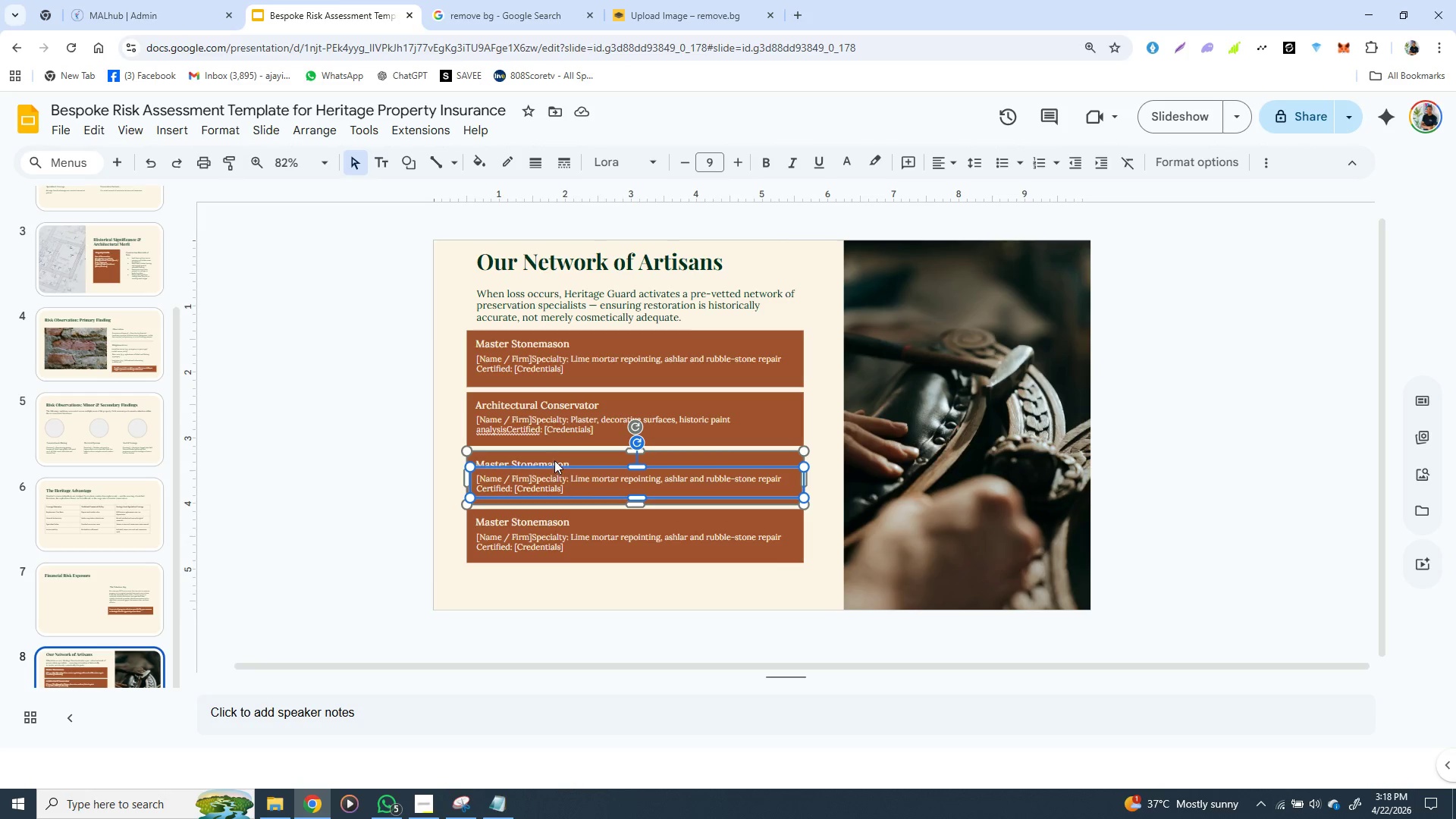 
triple_click([553, 466])
 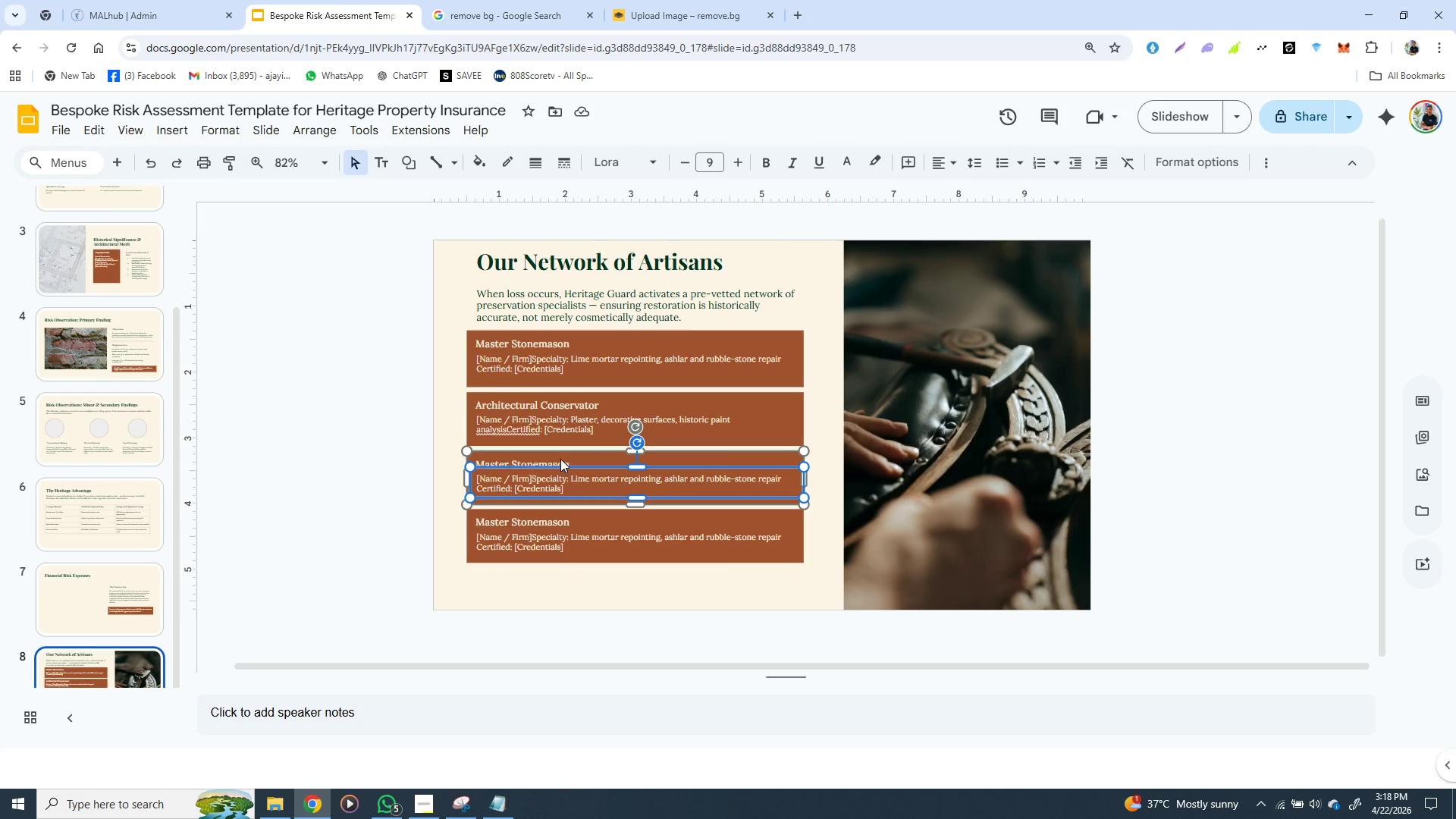 
triple_click([553, 466])
 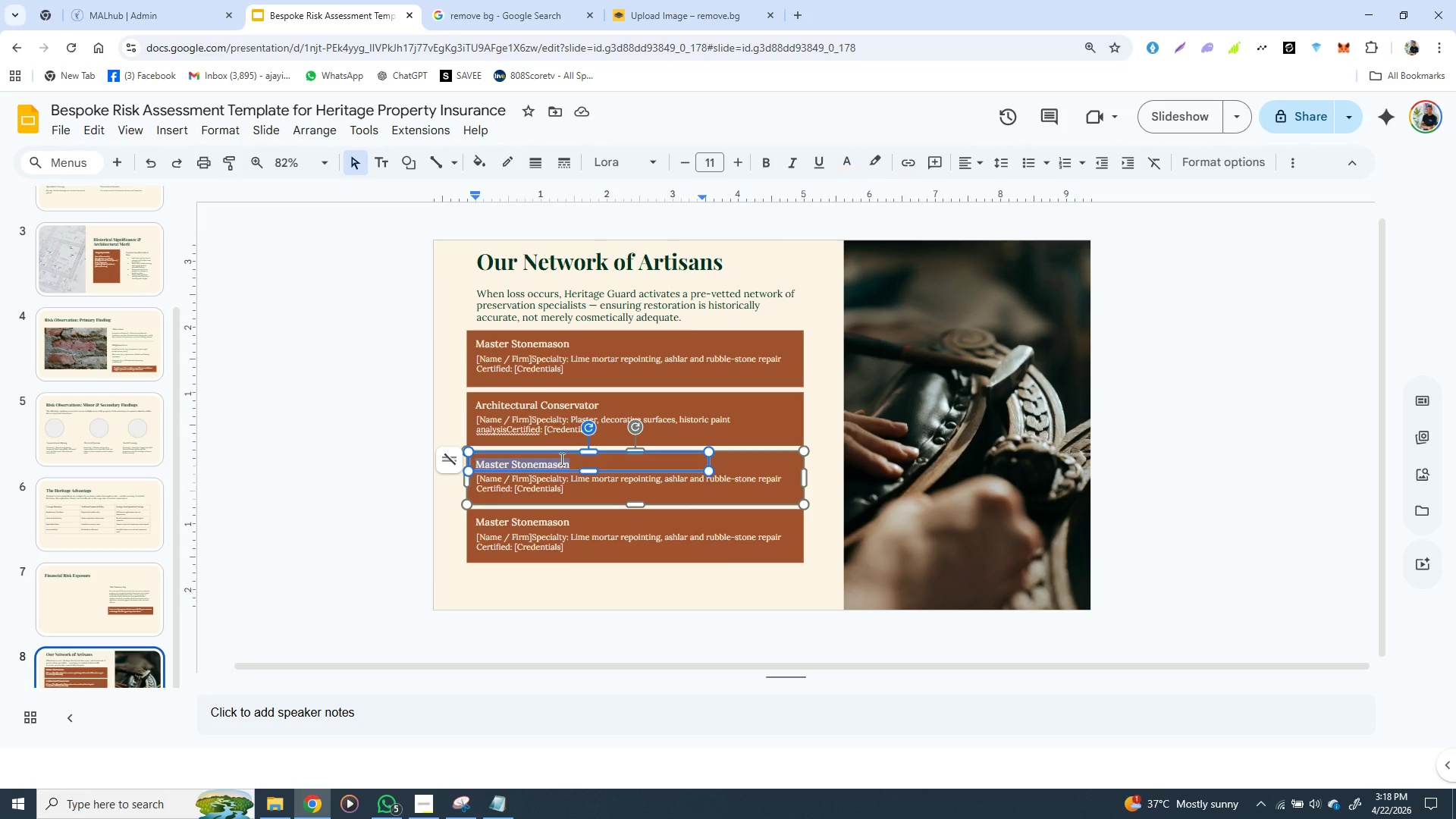 
double_click([560, 459])
 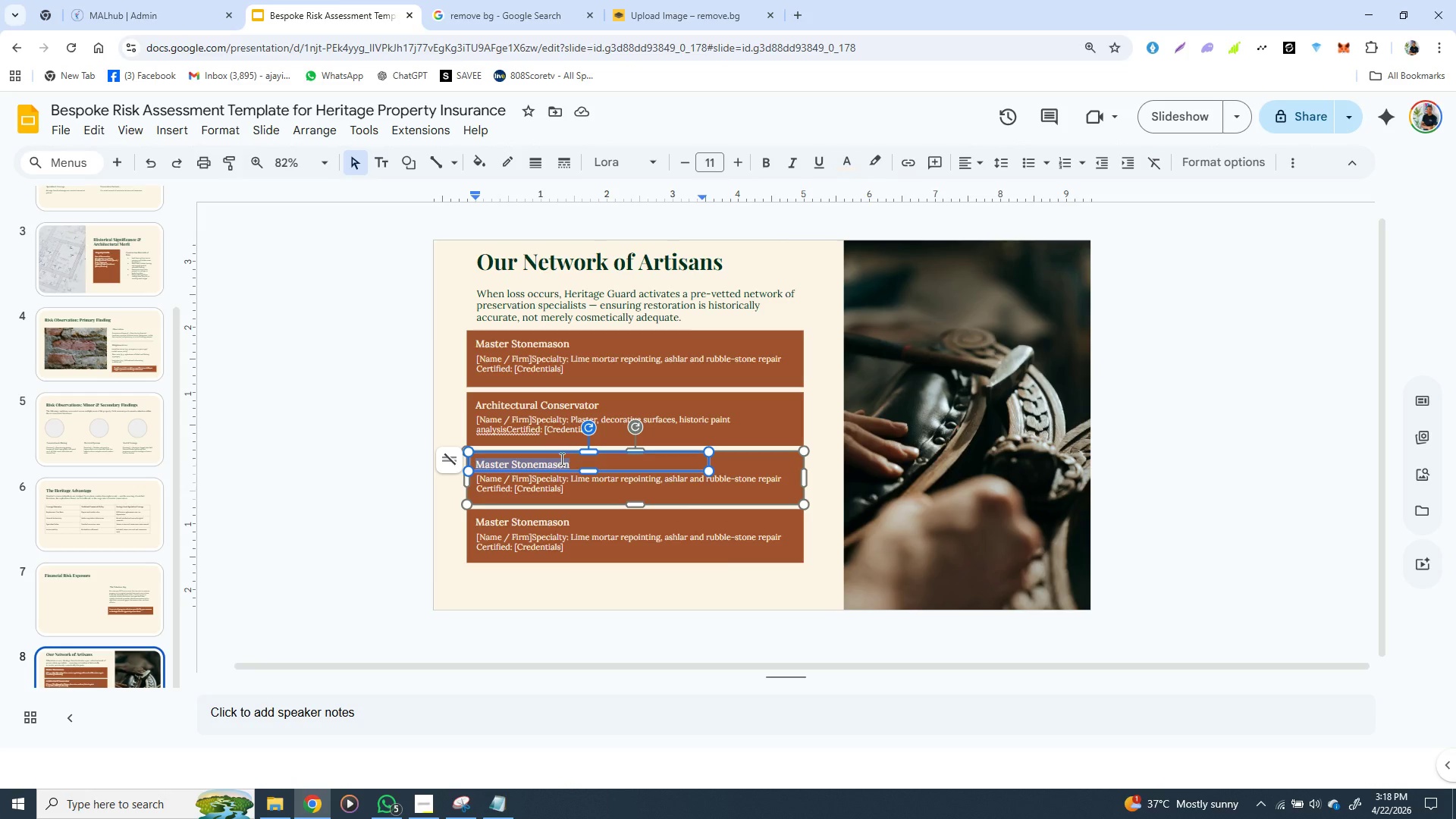 
triple_click([560, 459])
 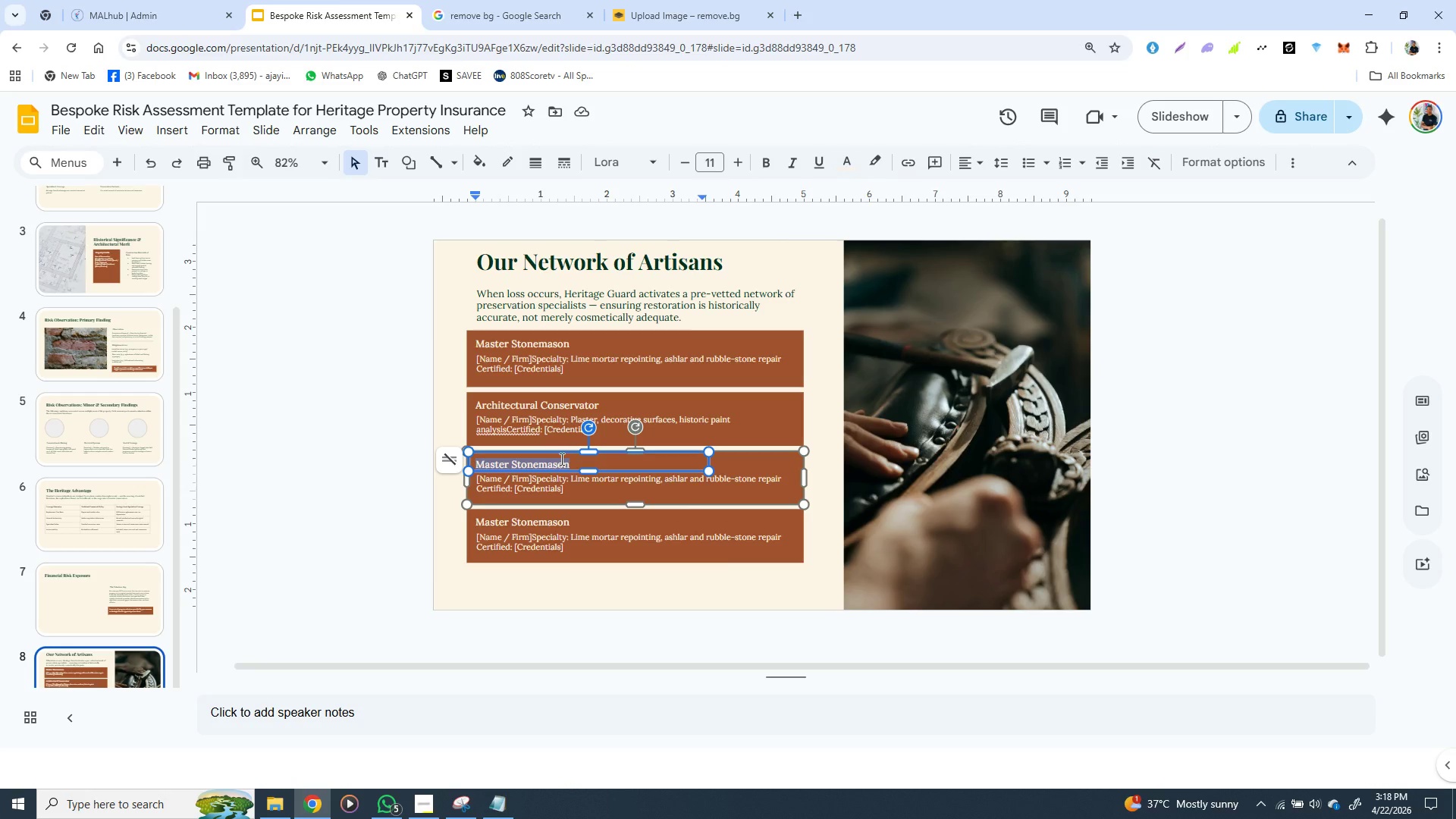 
key(Control+V)
 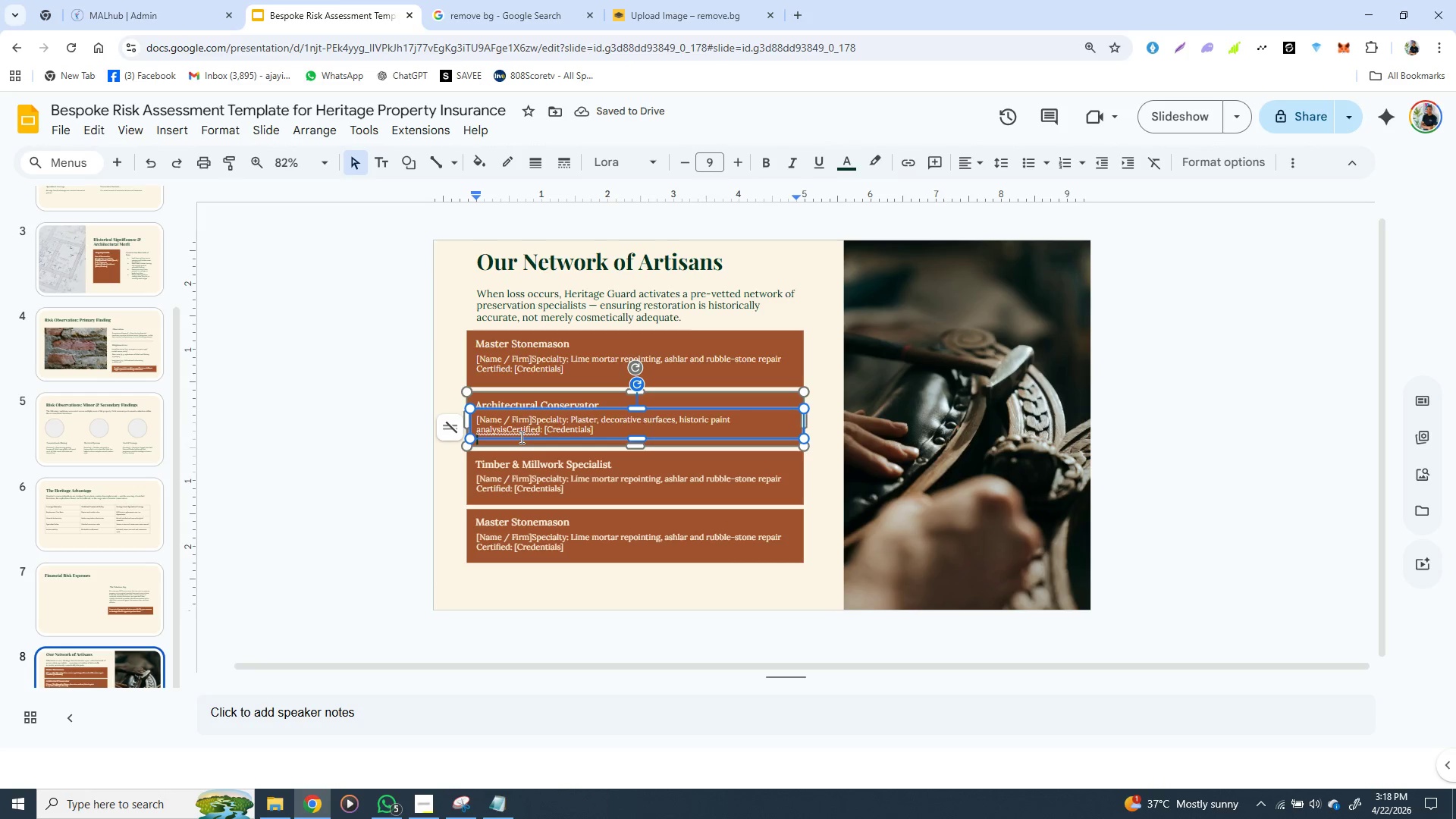 
left_click([520, 437])
 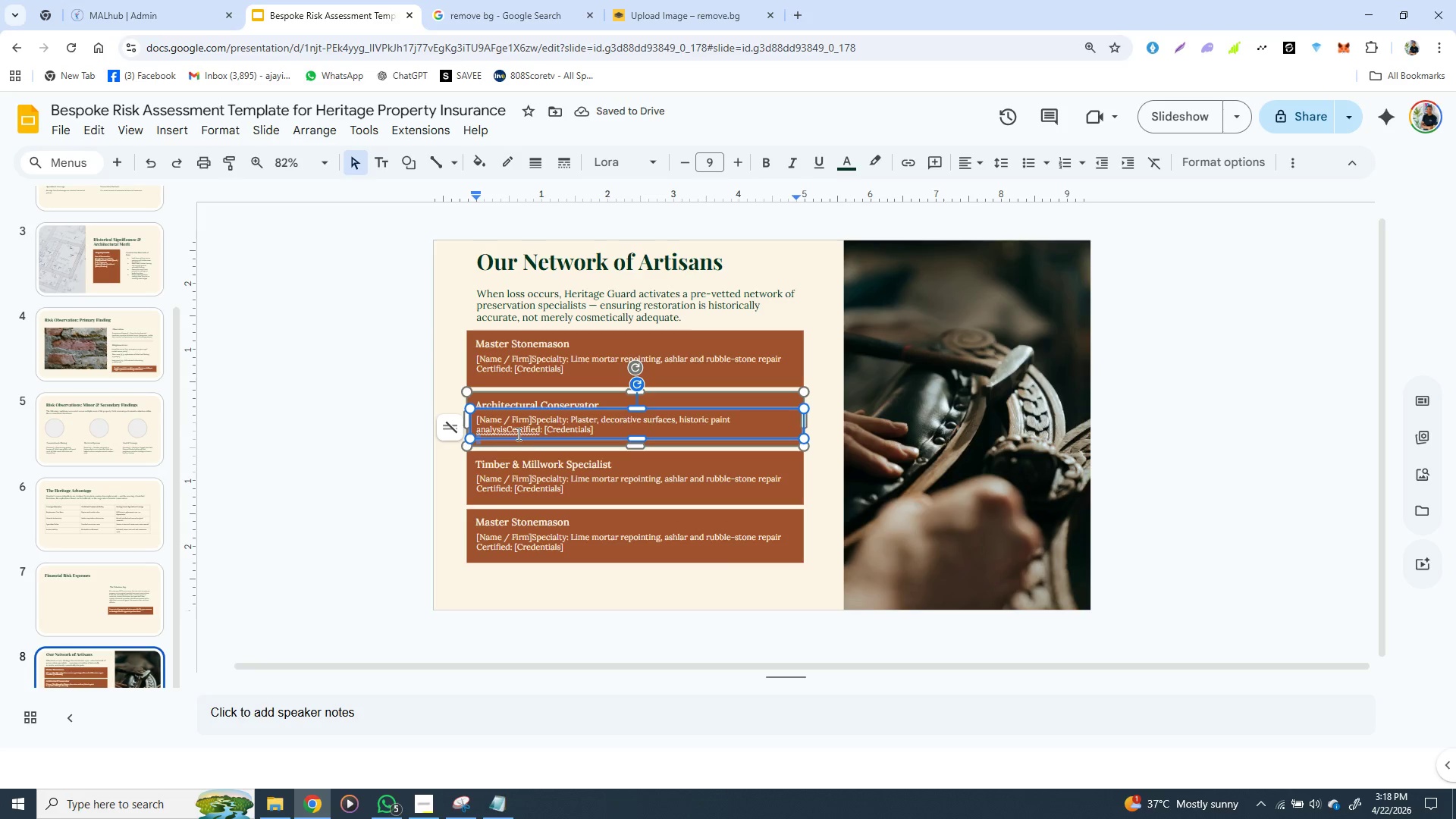 
double_click([520, 437])
 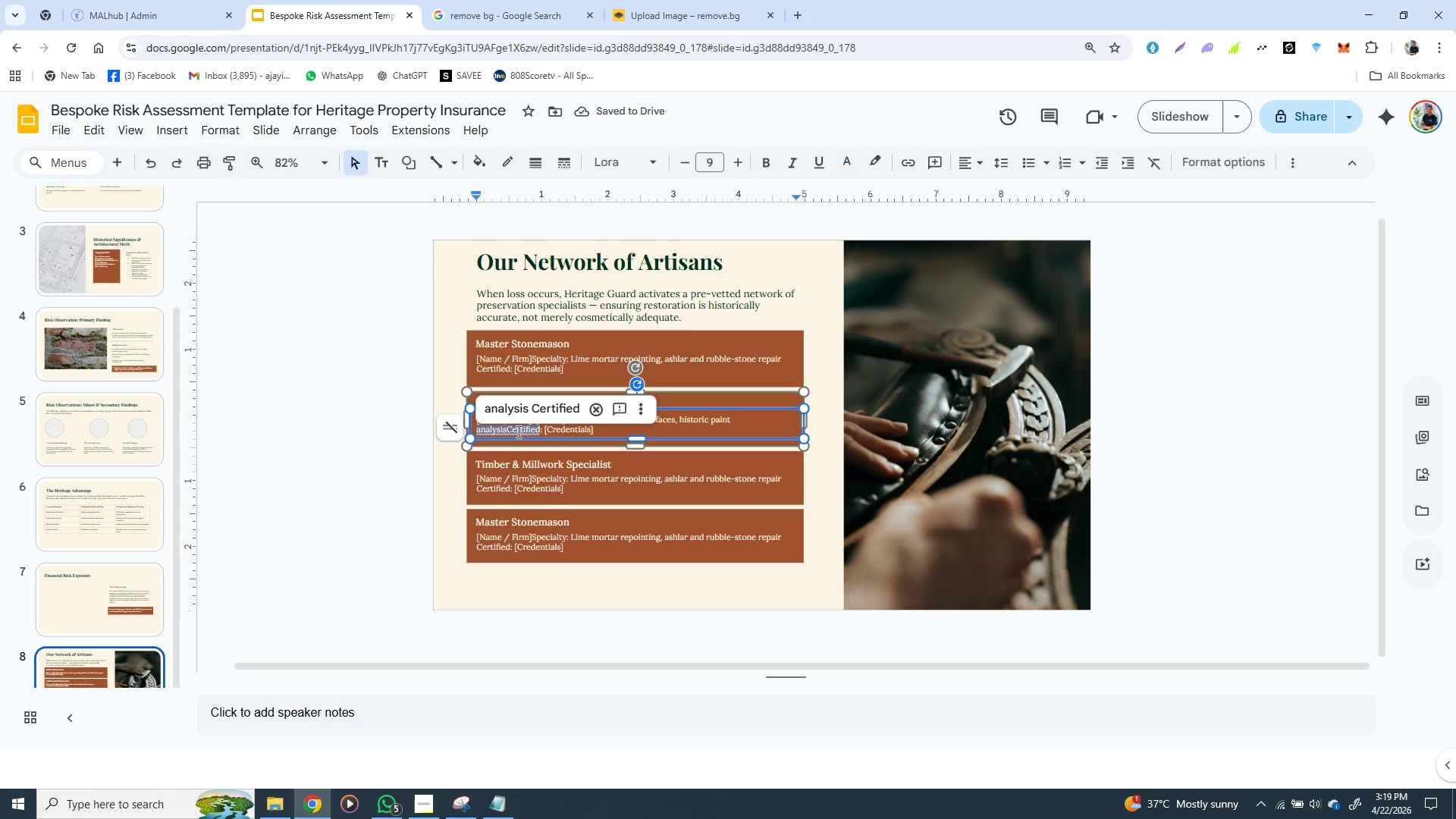 
double_click([517, 431])
 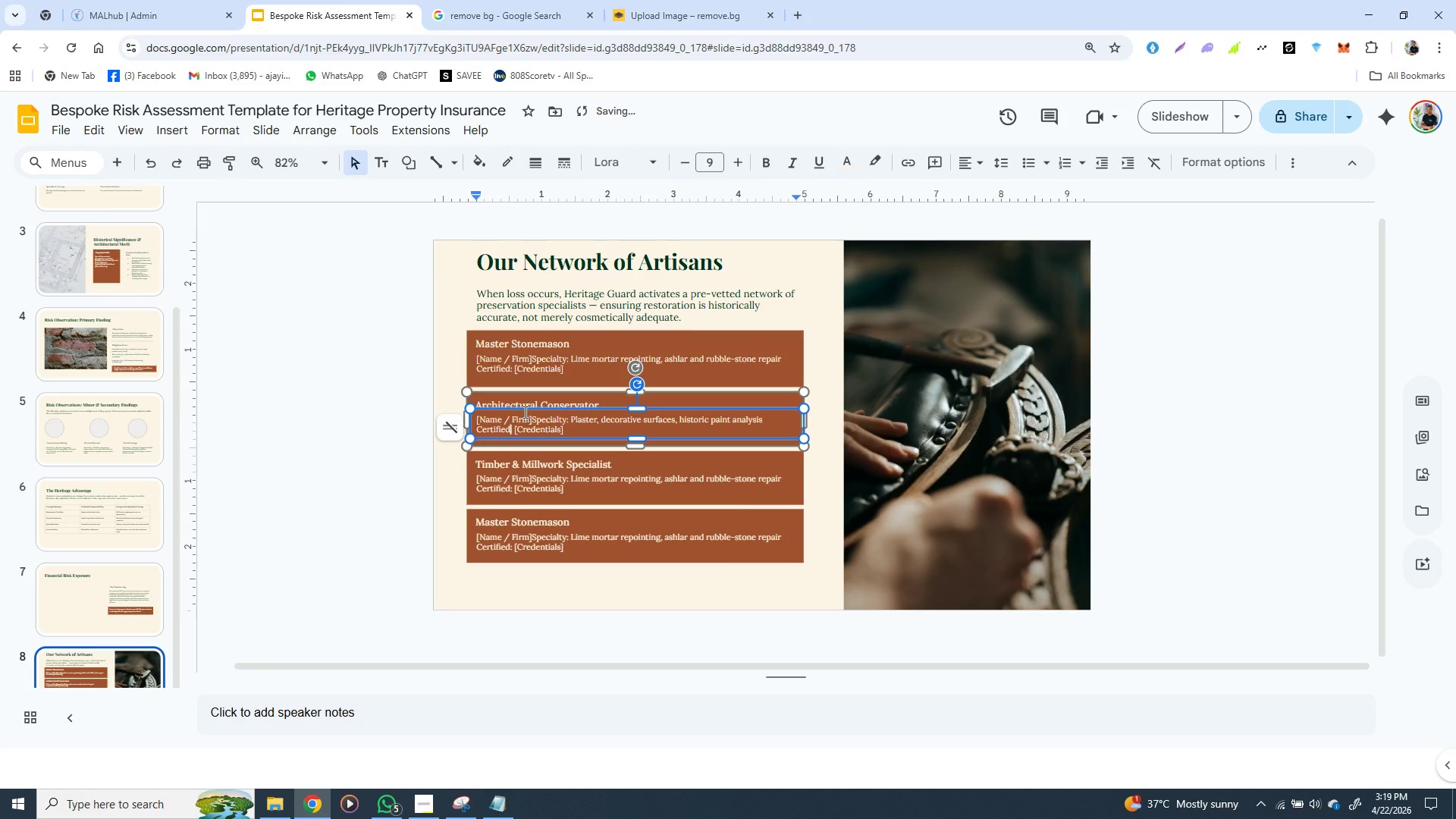 
left_click([524, 412])
 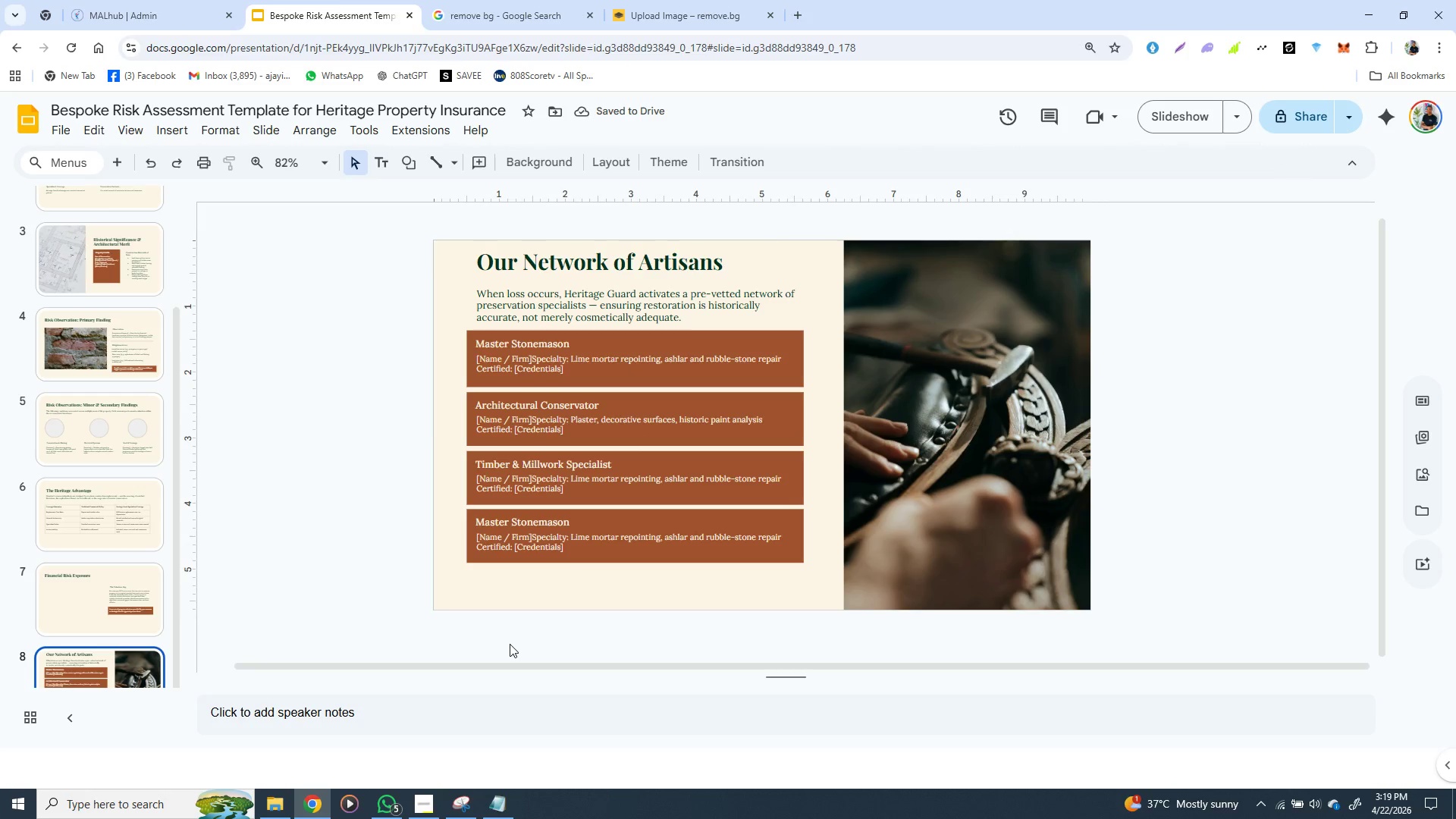 
left_click([510, 644])
 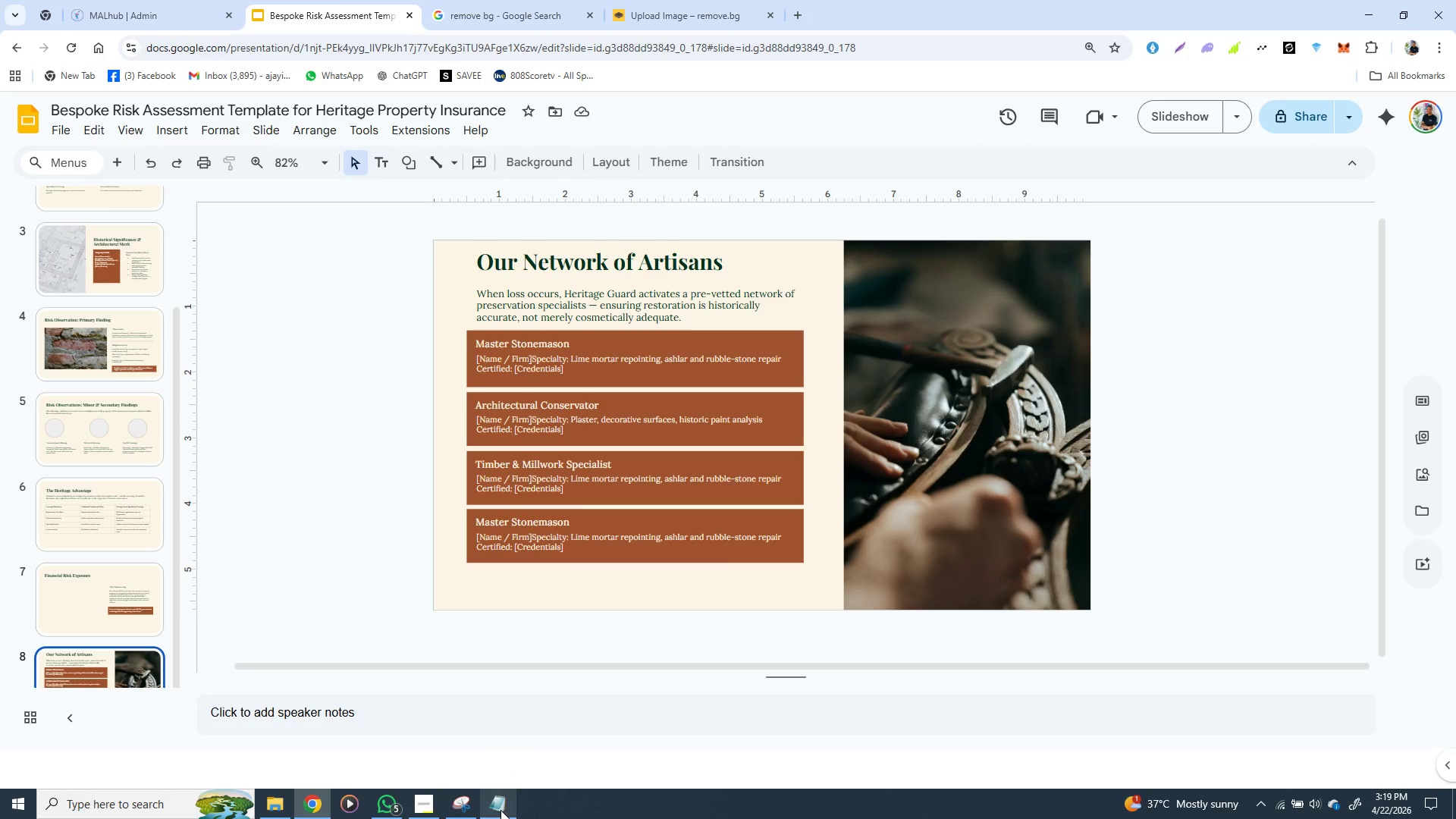 
wait(6.8)
 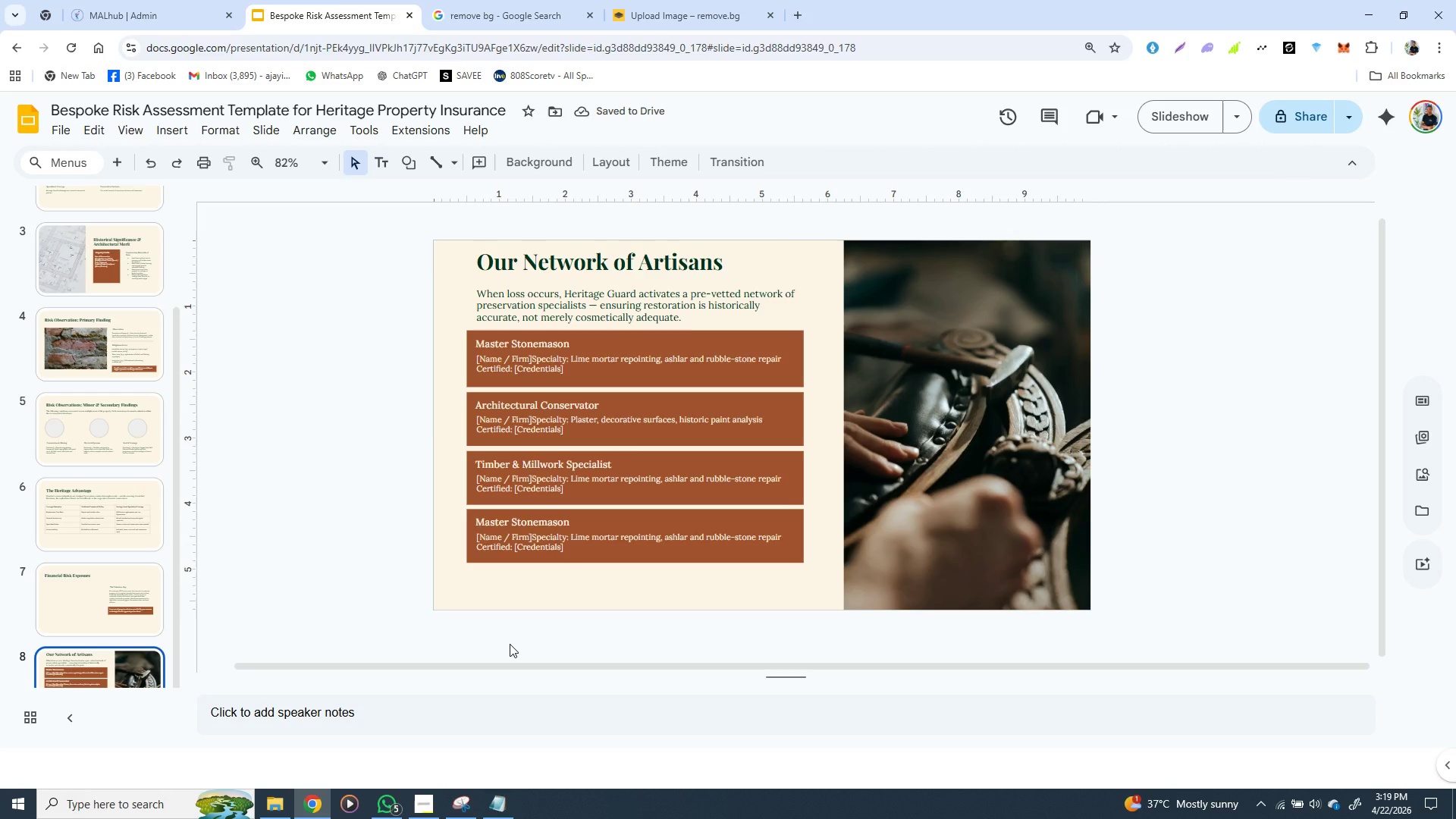 
left_click([500, 810])
 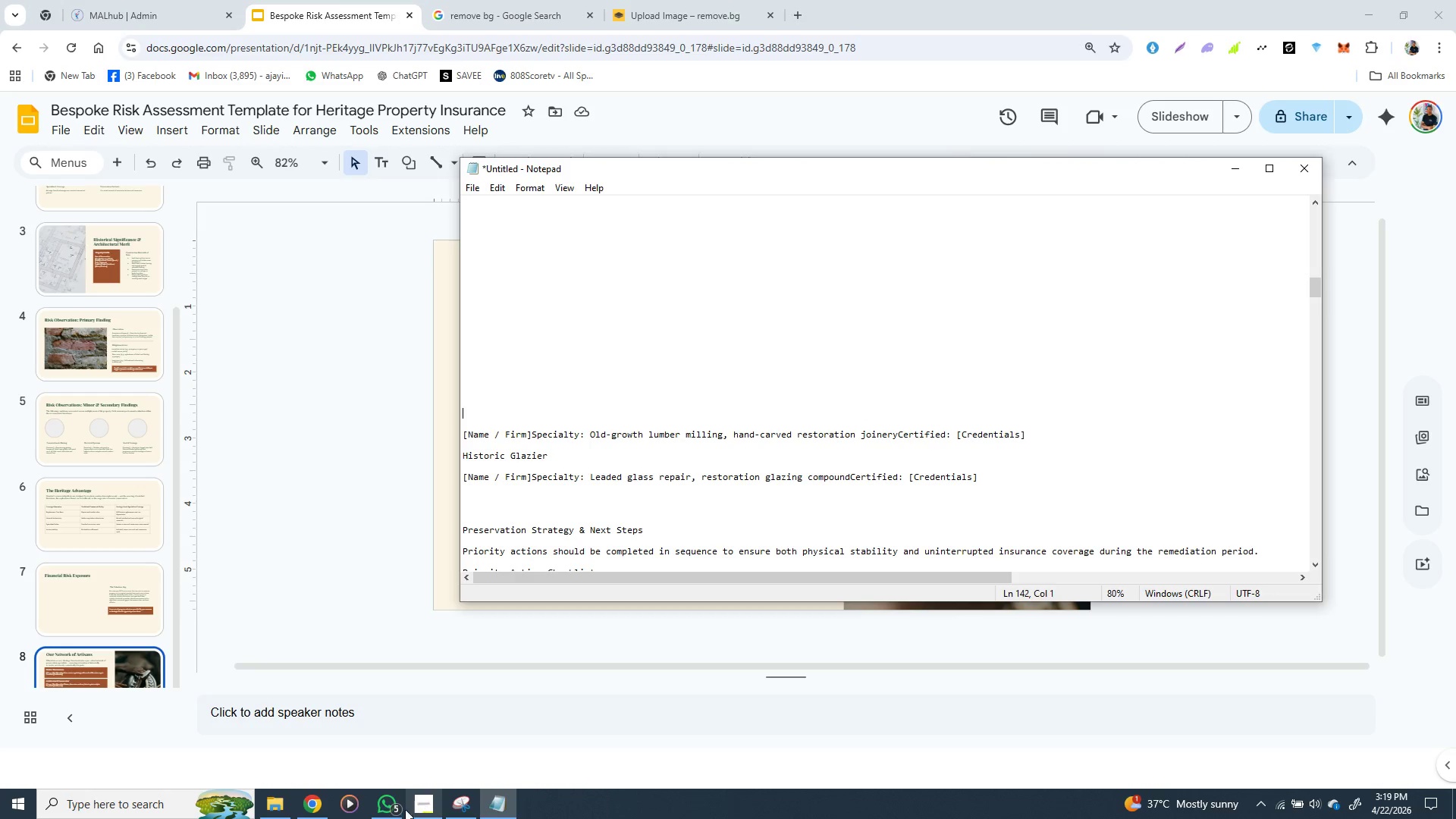 
wait(7.28)
 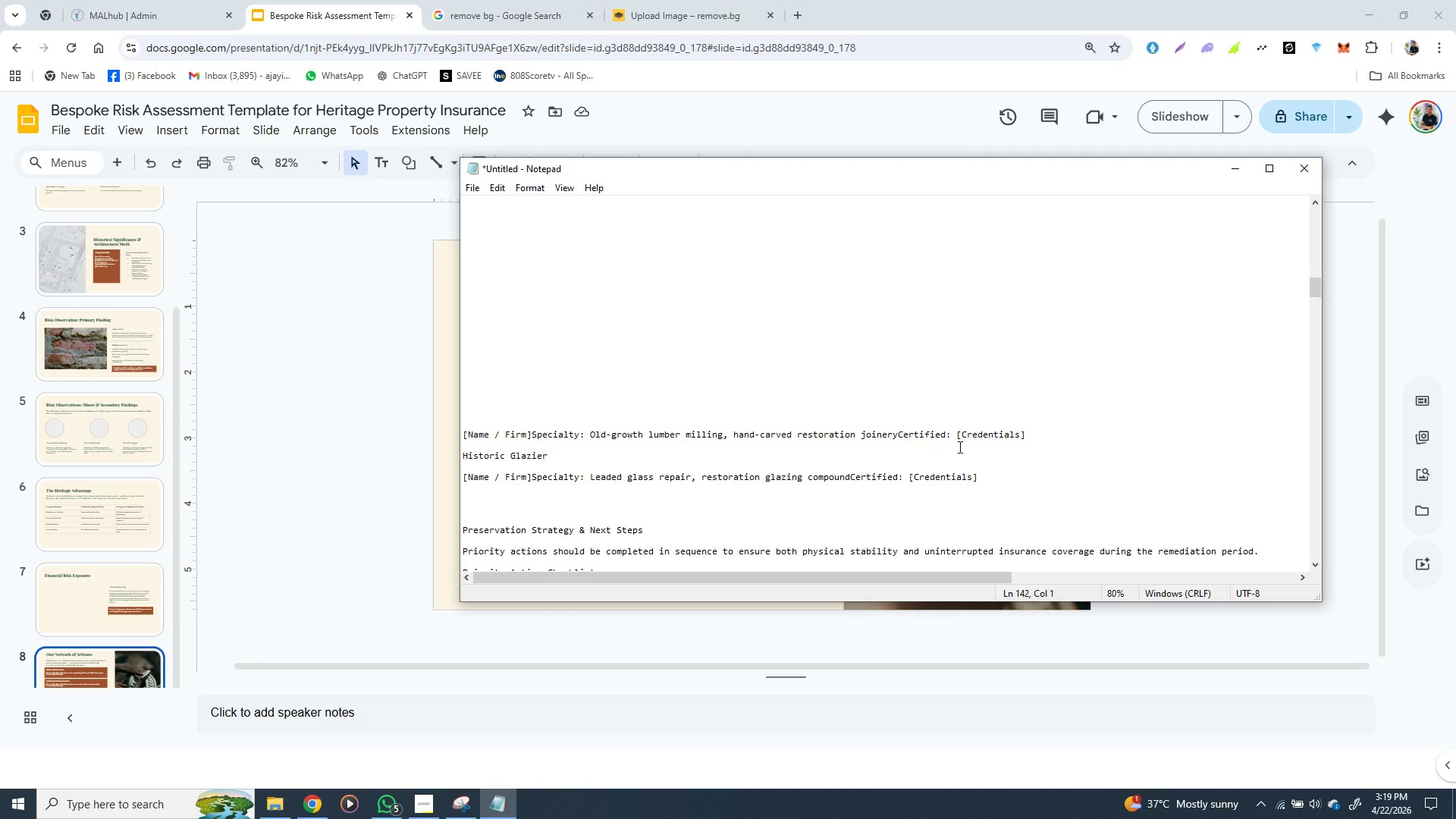 
left_click([368, 561])
 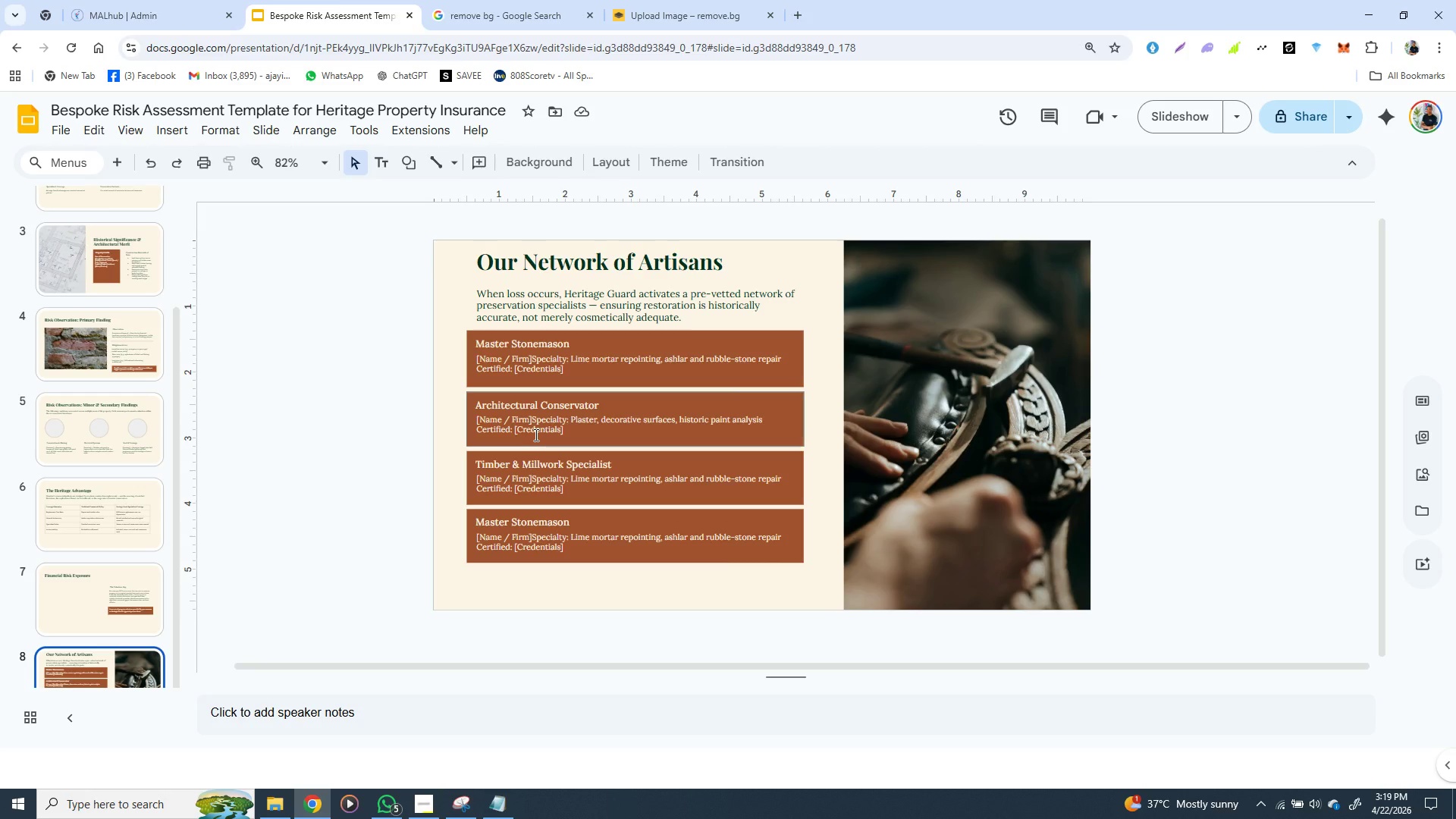 
wait(14.05)
 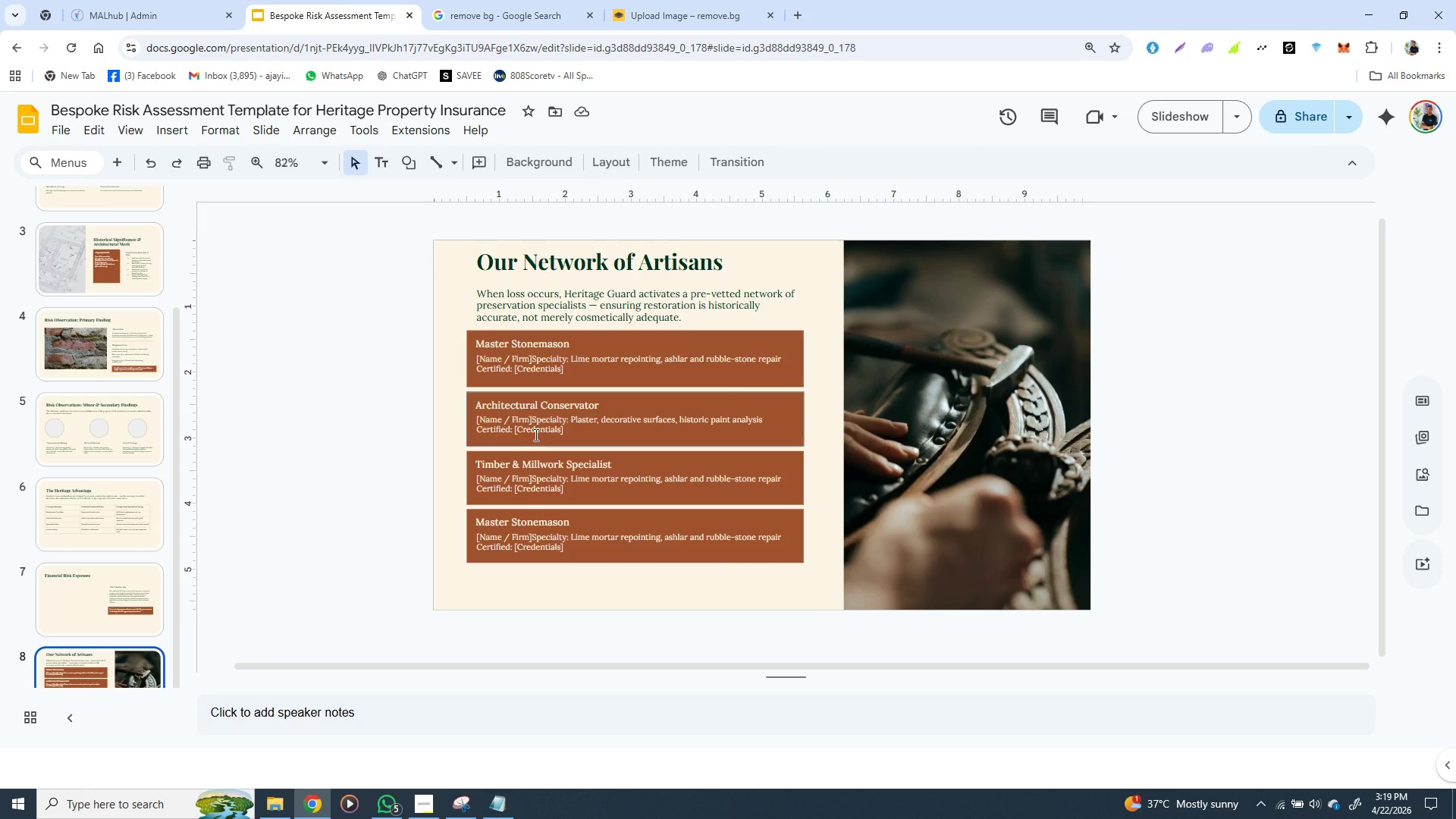 
left_click([499, 812])
 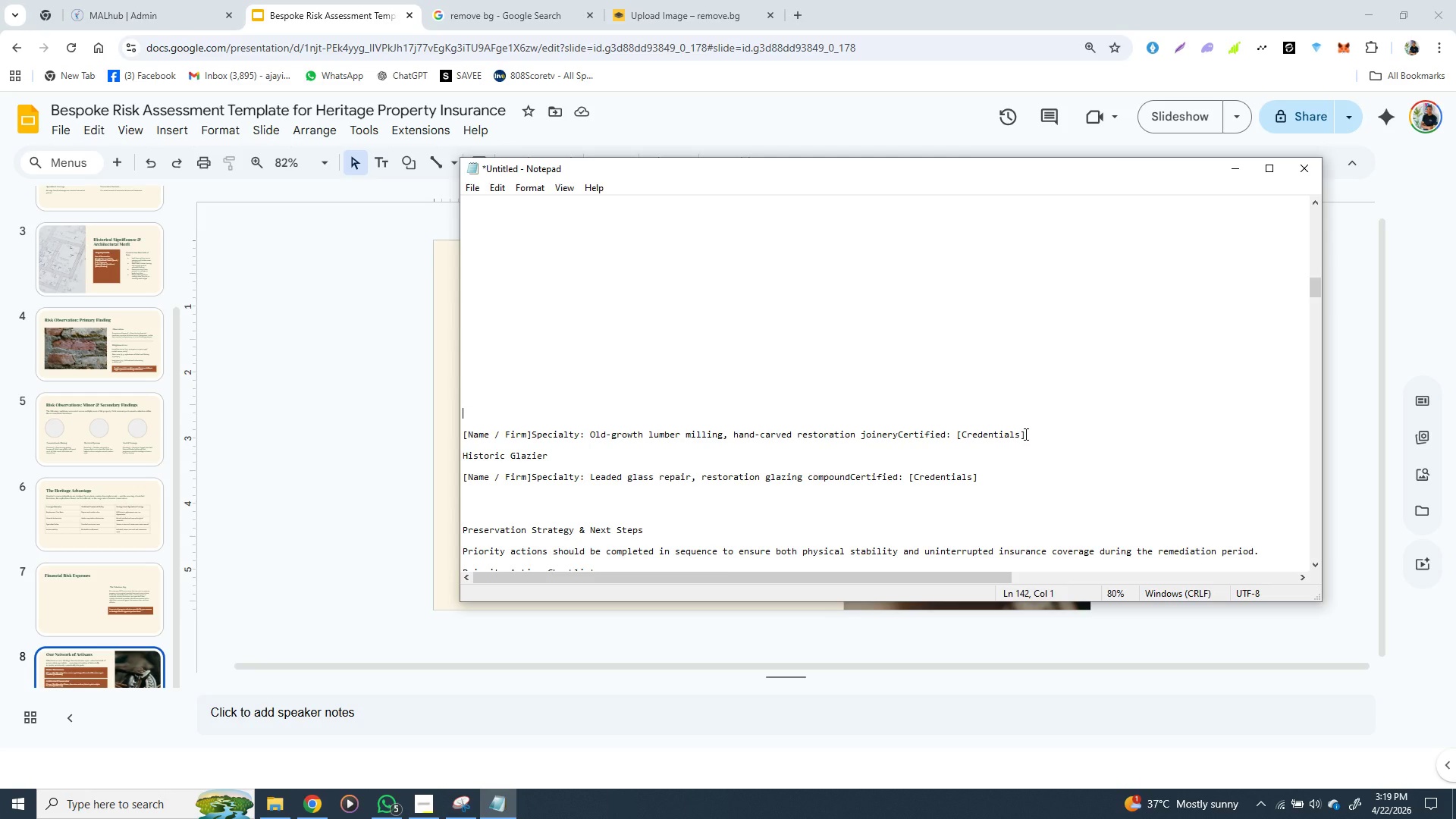 
wait(21.09)
 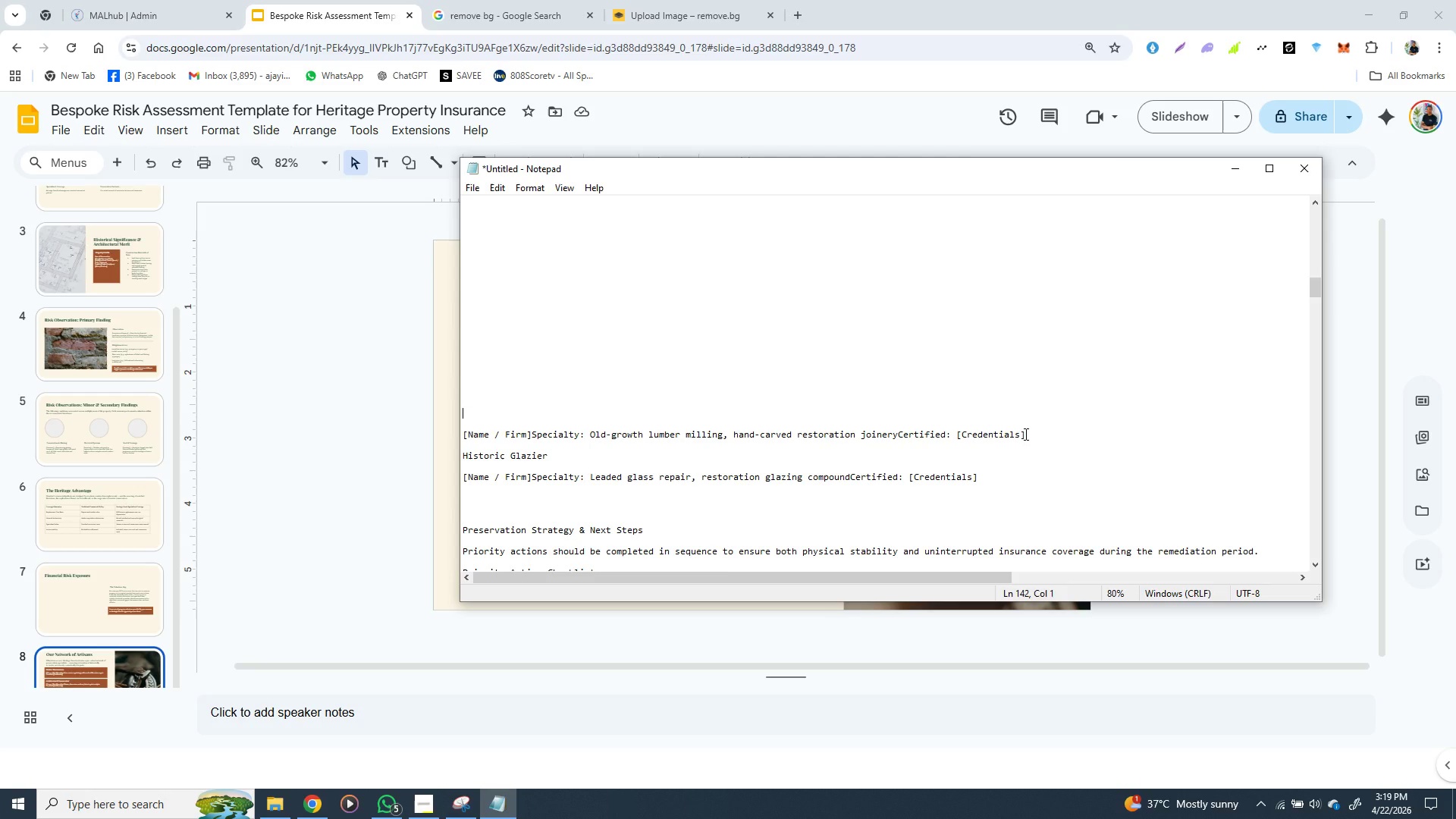 
key(Control+Z)
 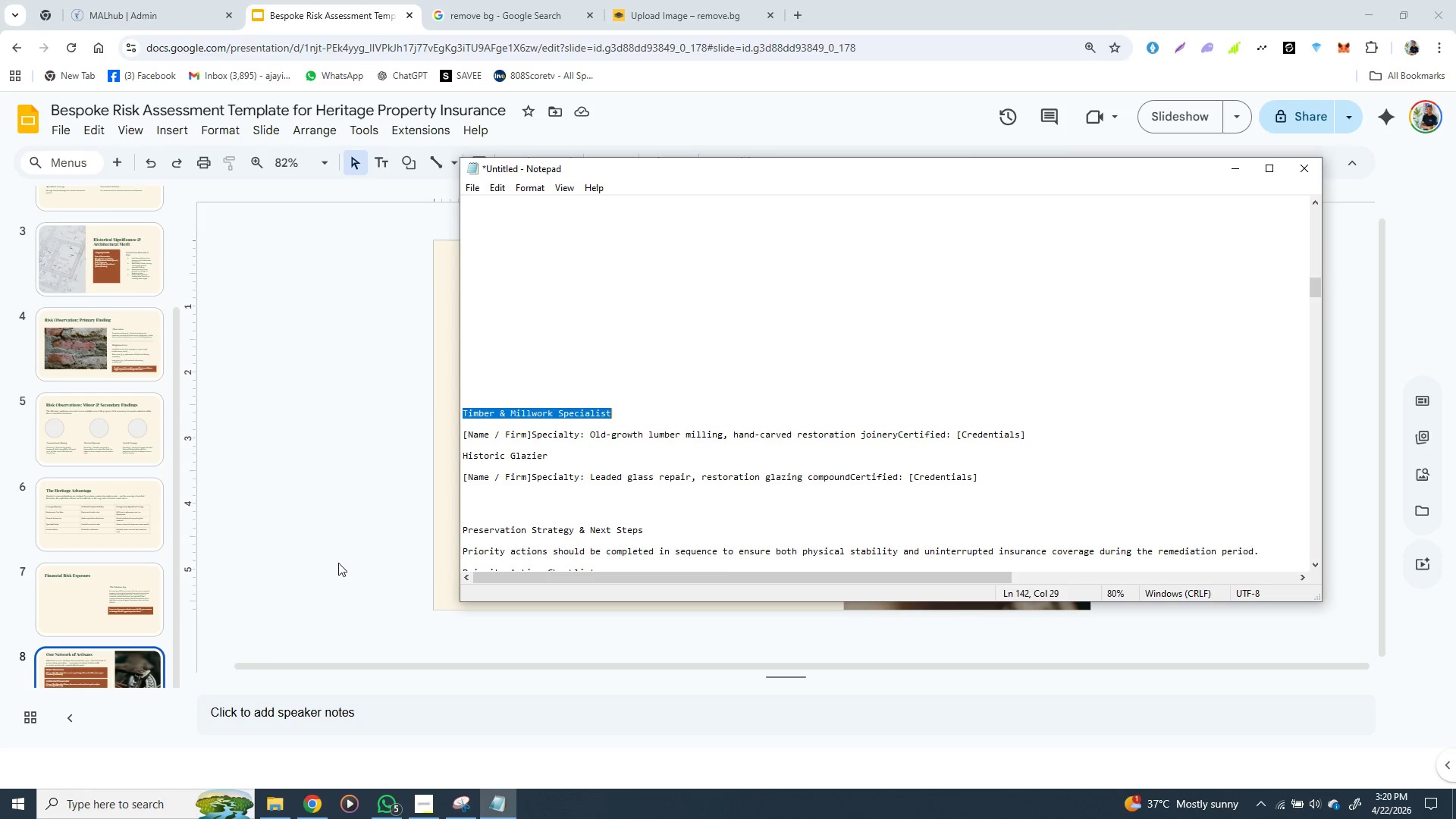 
wait(7.39)
 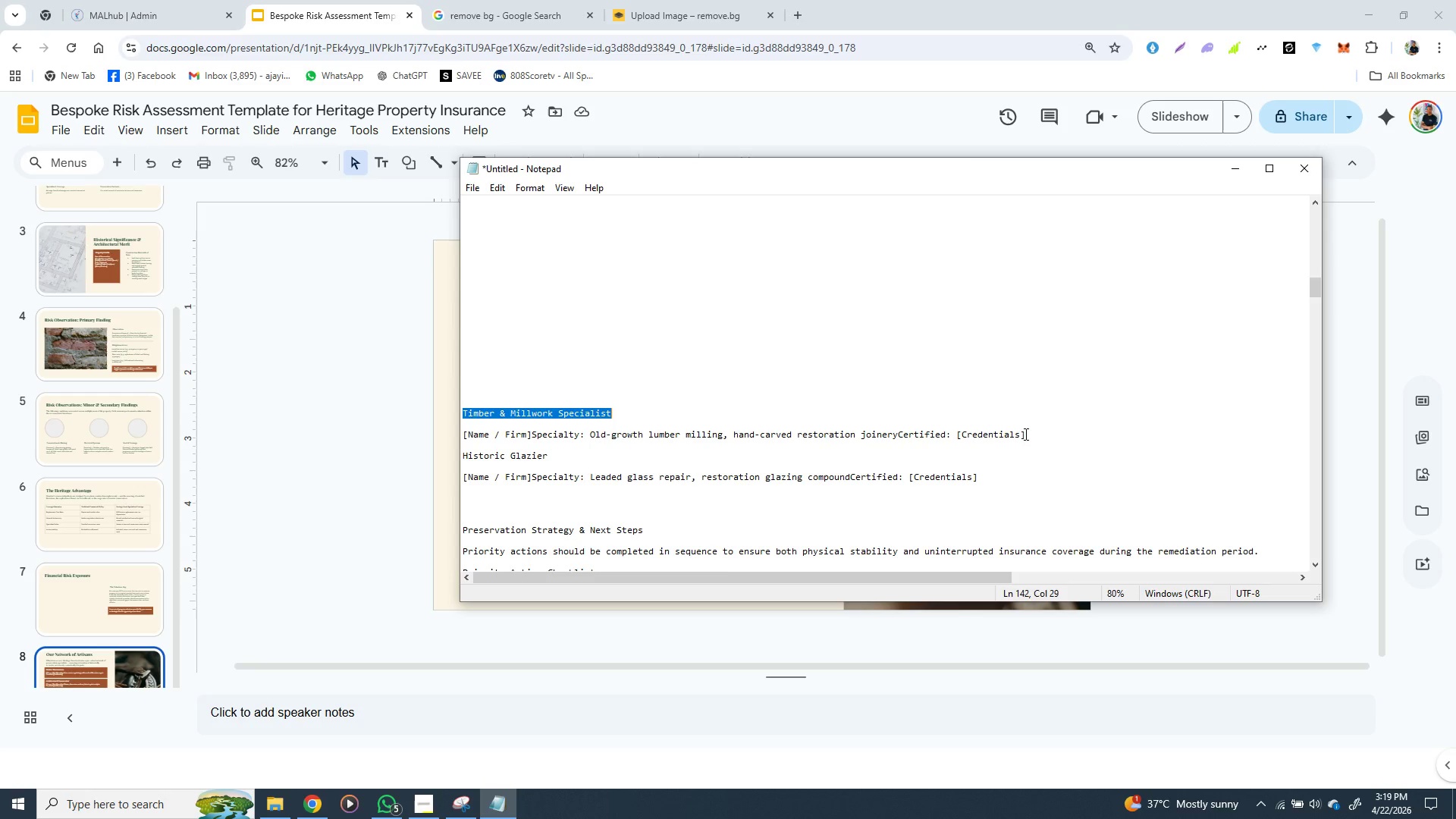 
left_click([338, 563])
 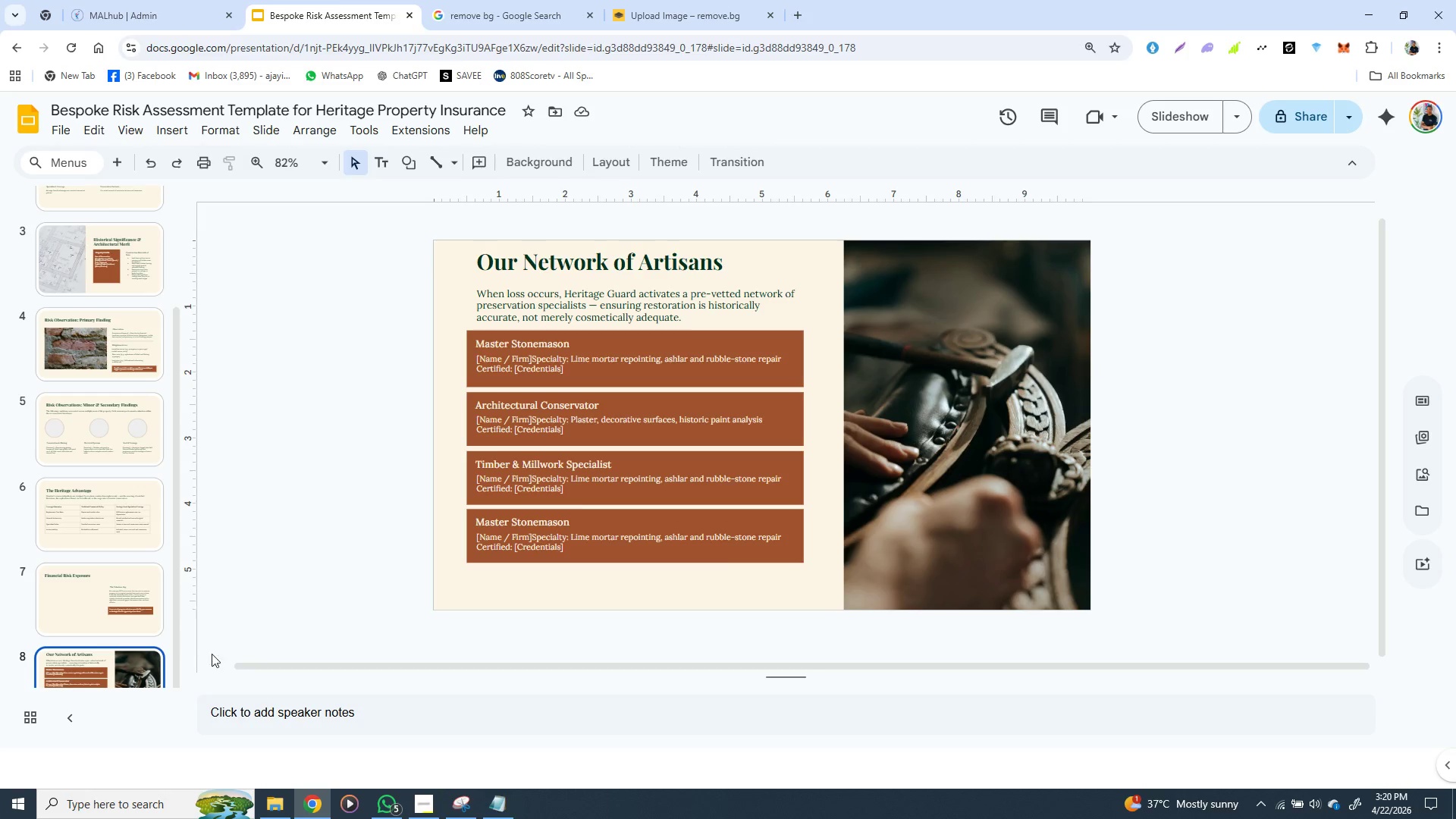 
wait(8.67)
 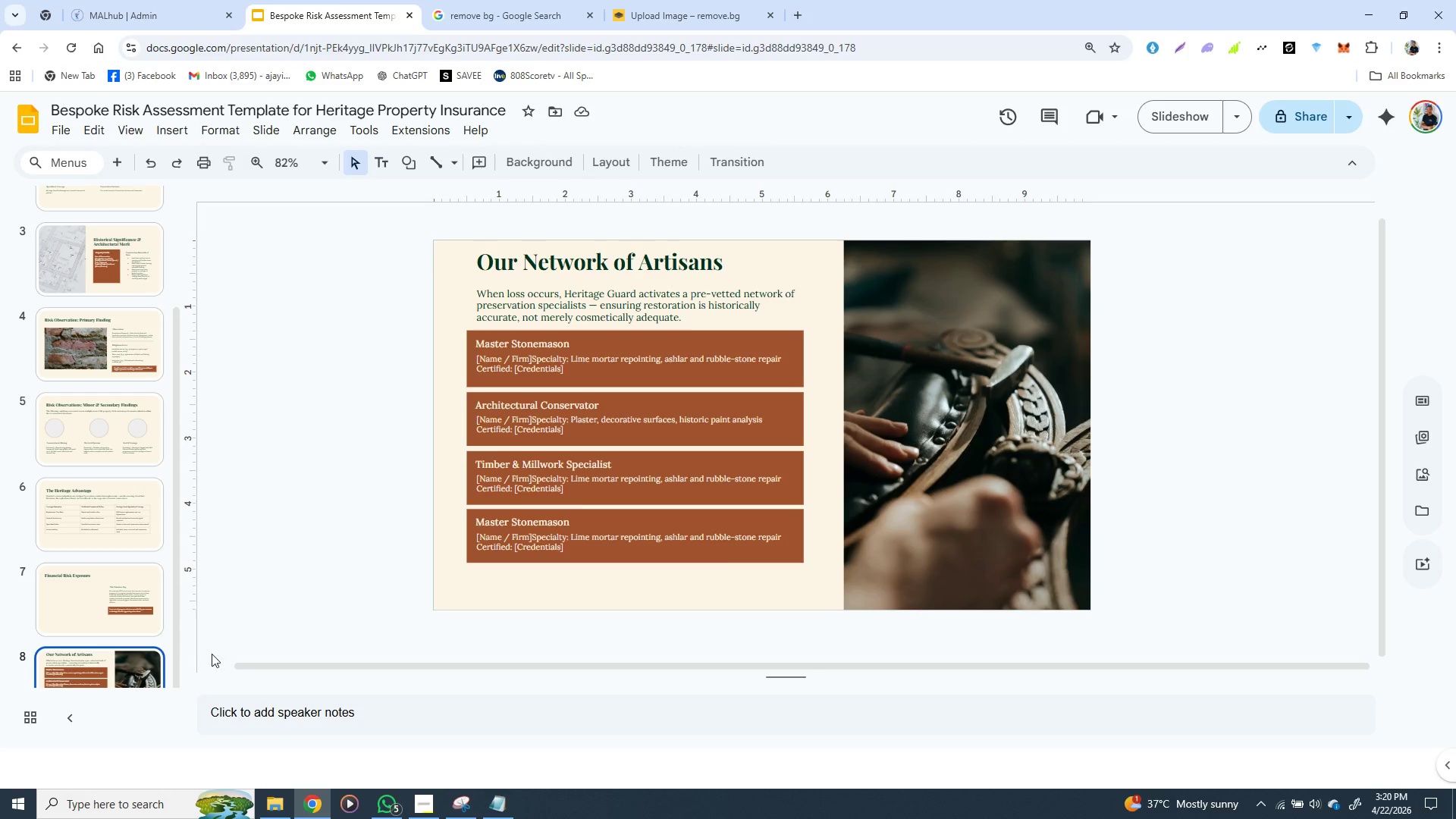 
left_click([504, 803])
 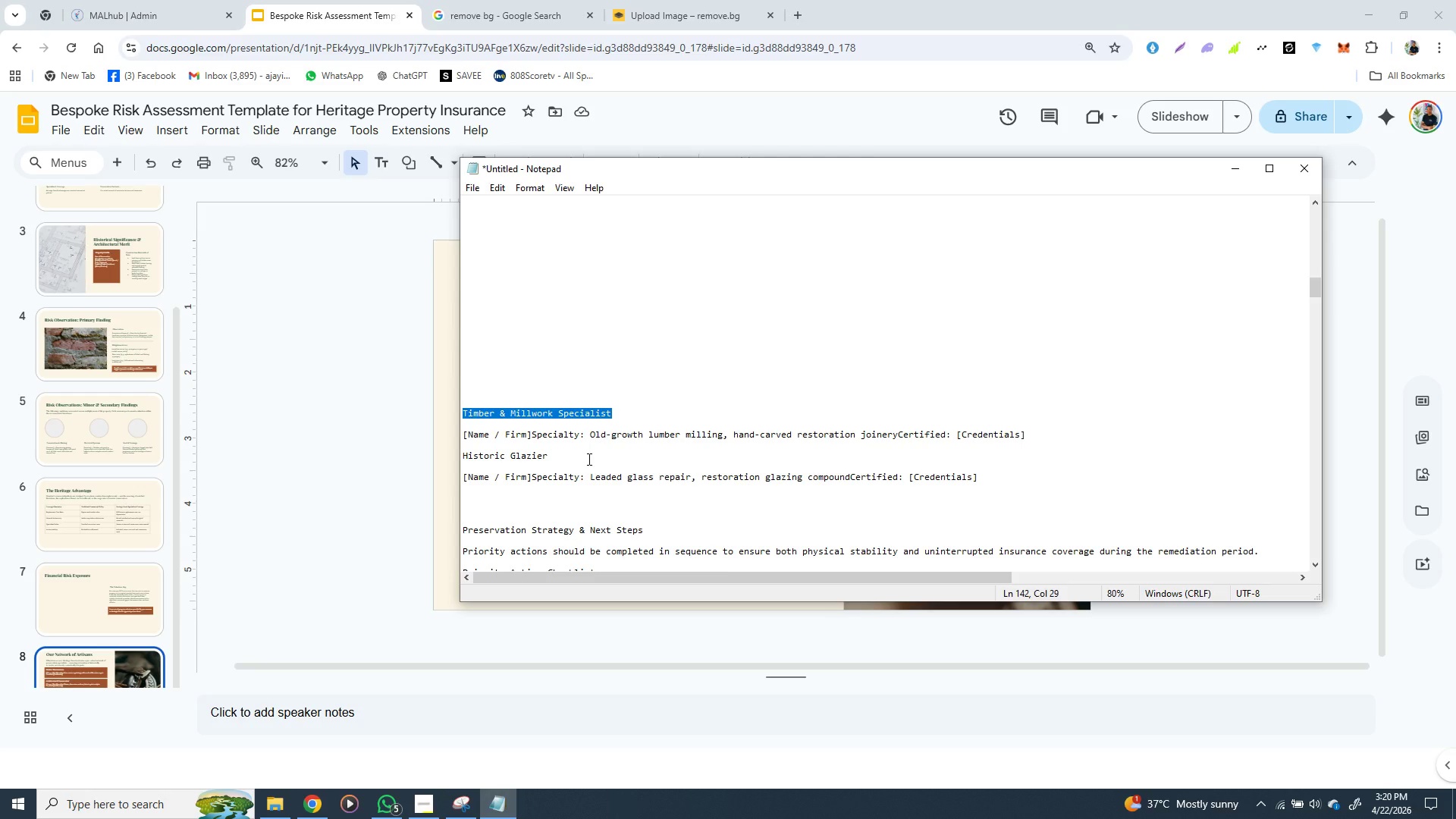 
wait(5.97)
 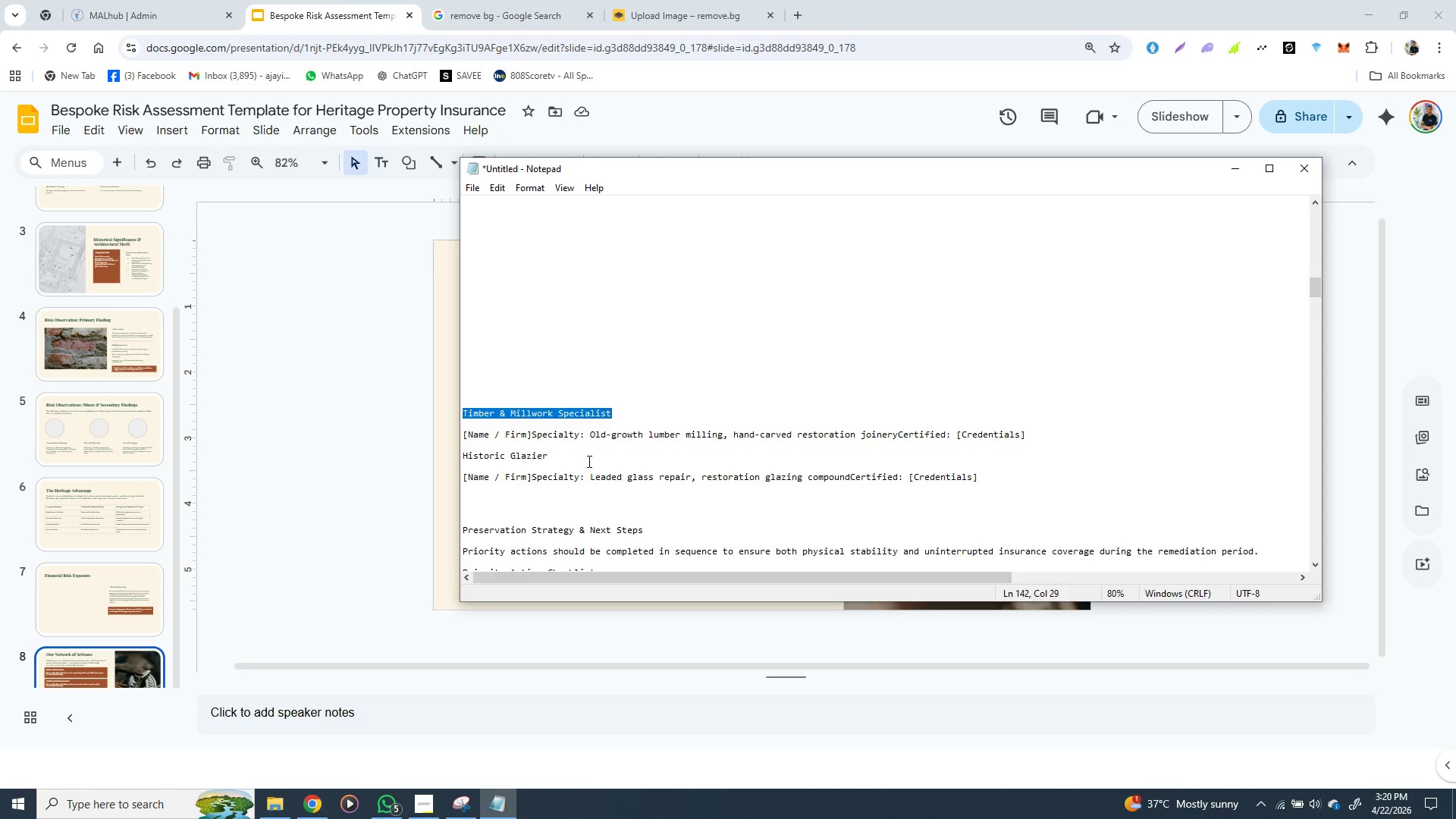 
key(Backspace)
 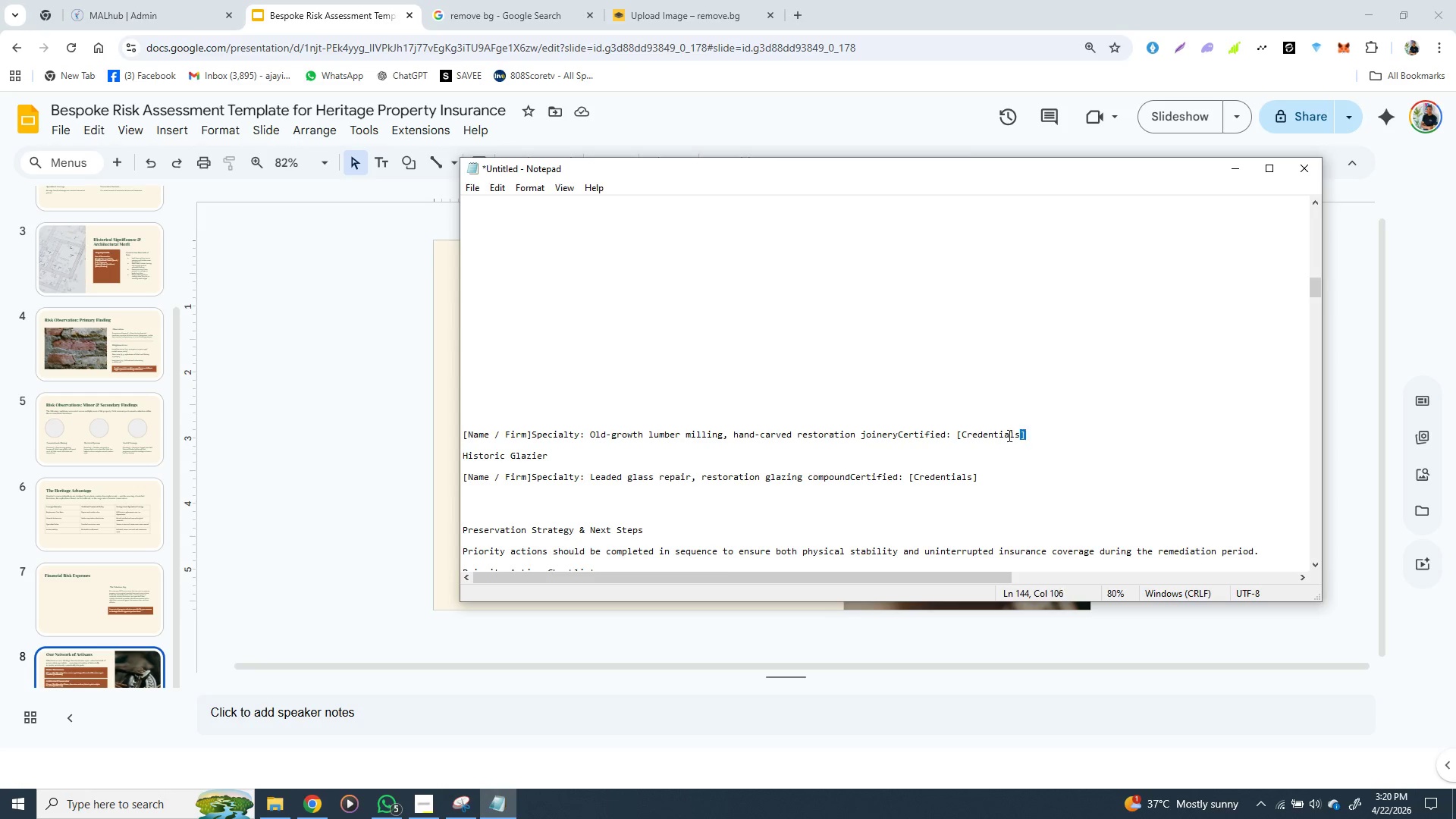 
left_click_drag(start_coordinate=[1027, 435], to_coordinate=[463, 434])
 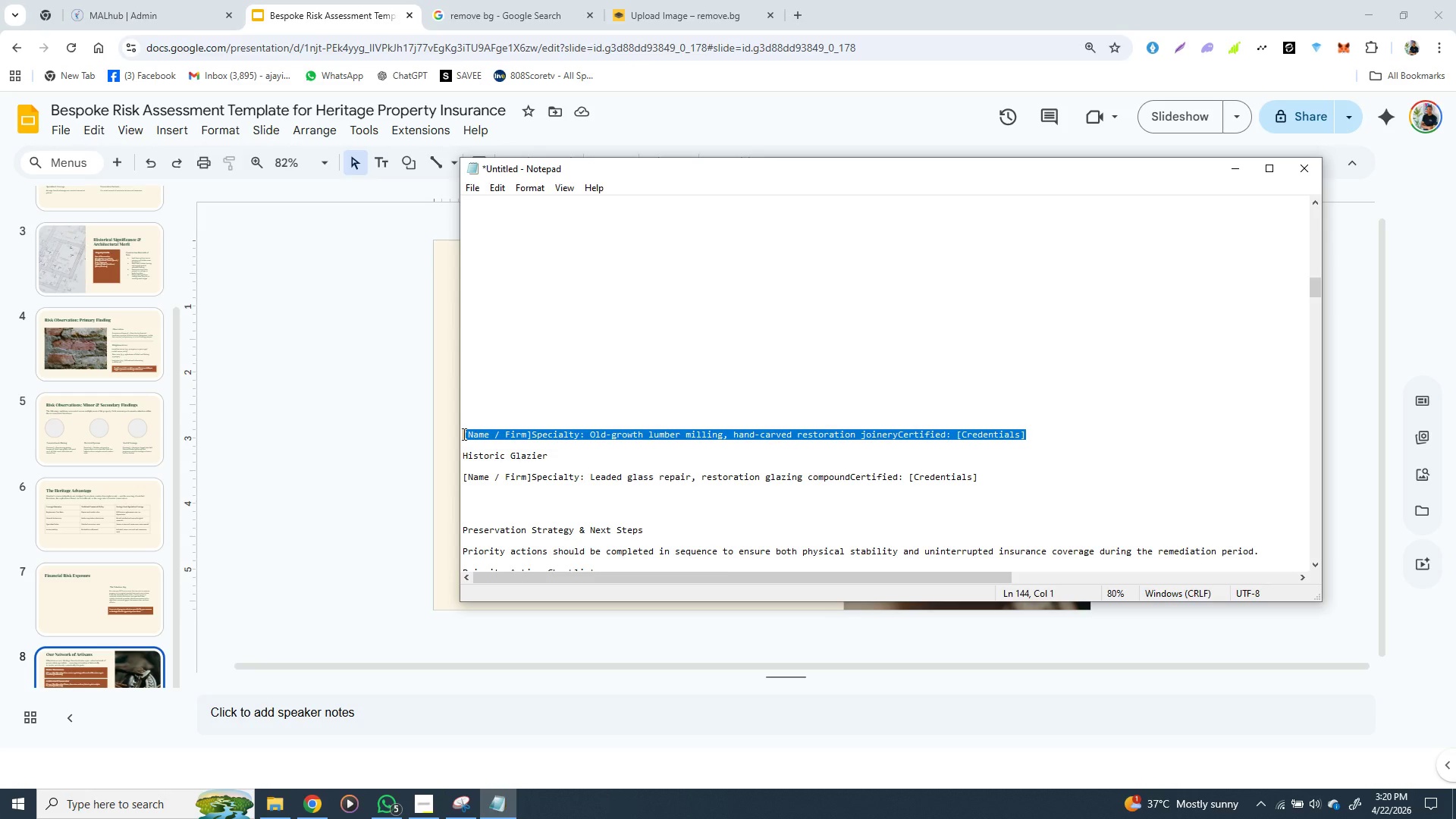 
key(Control+X)
 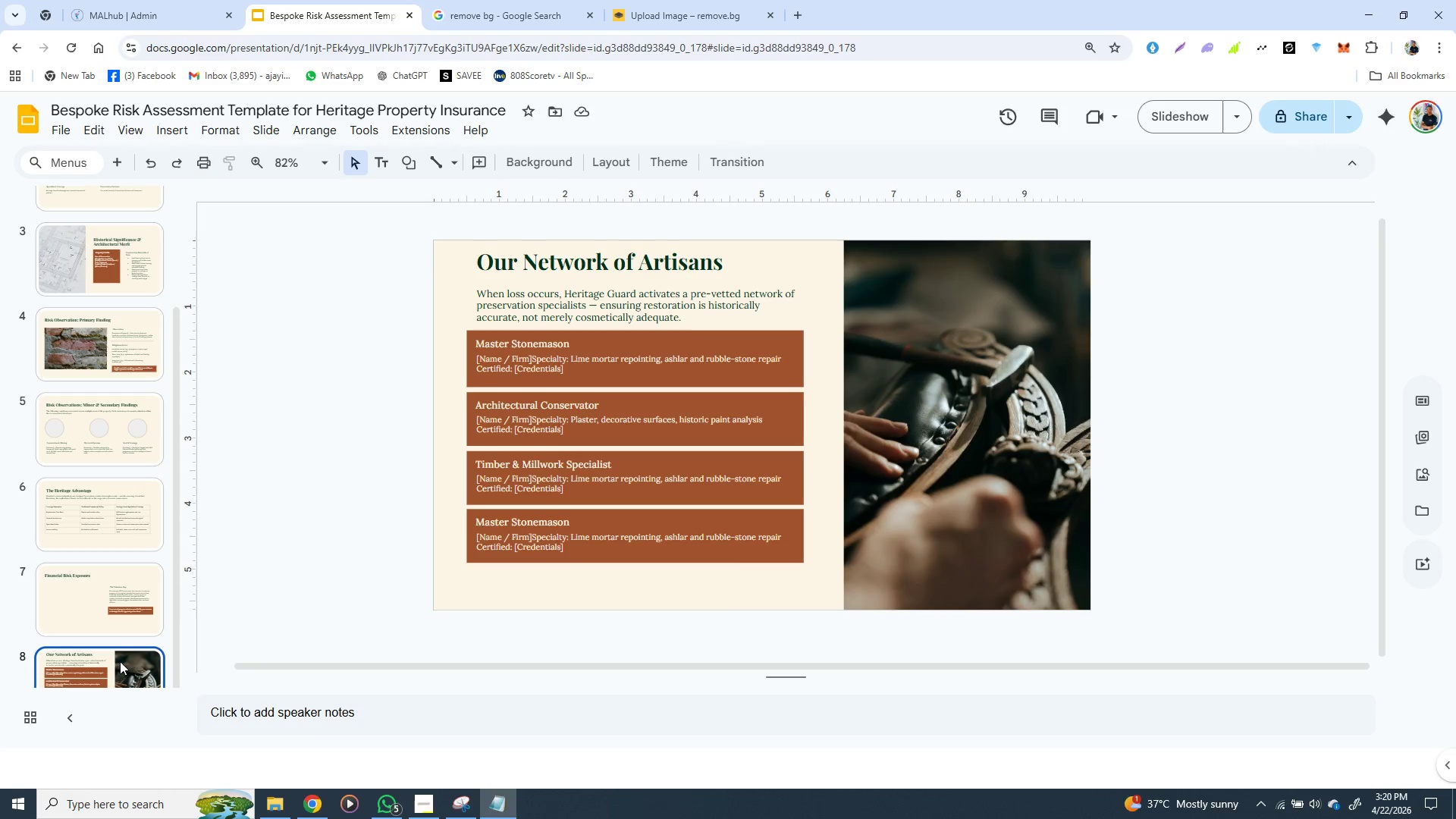 
left_click([120, 661])
 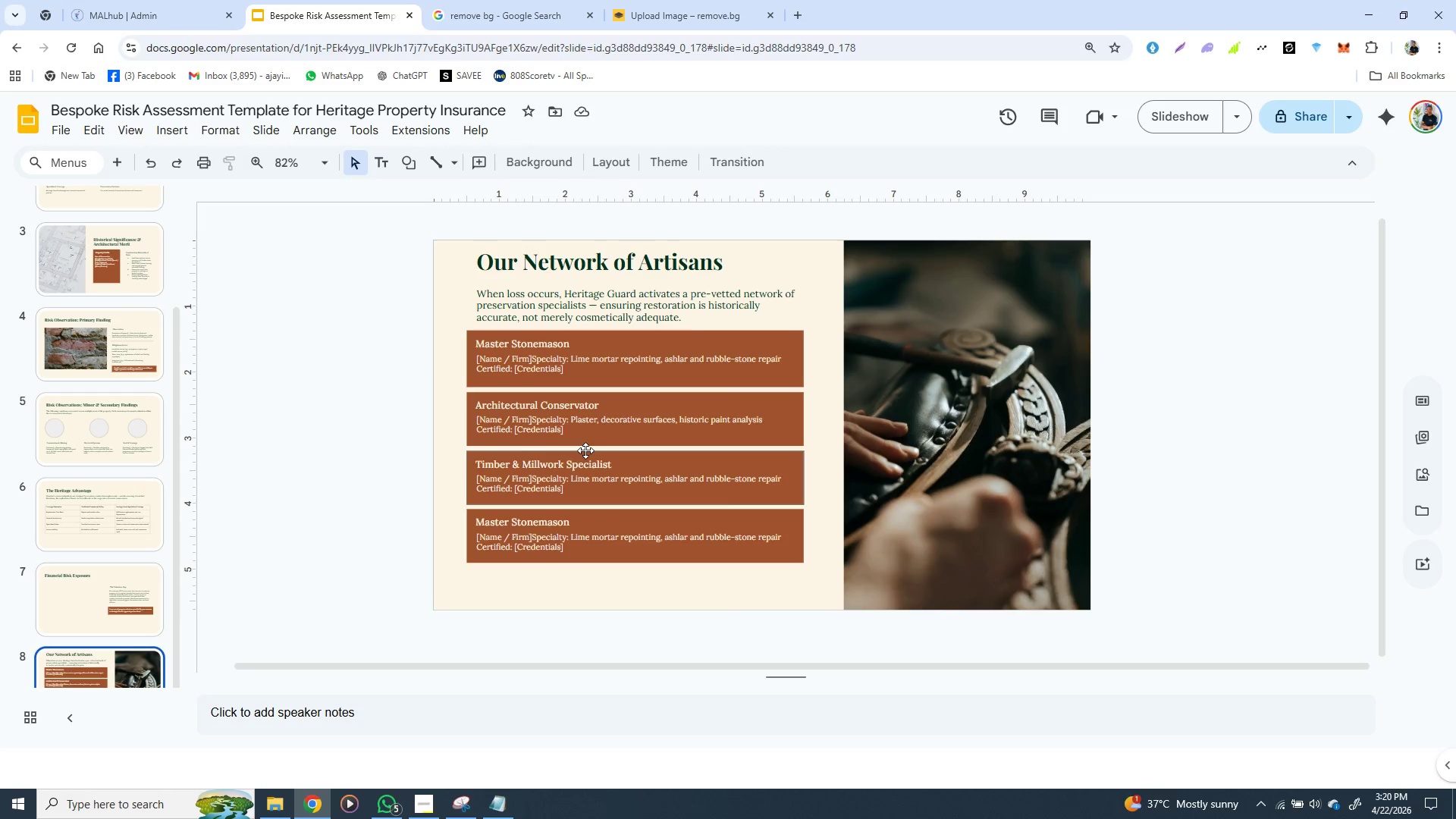 
wait(22.03)
 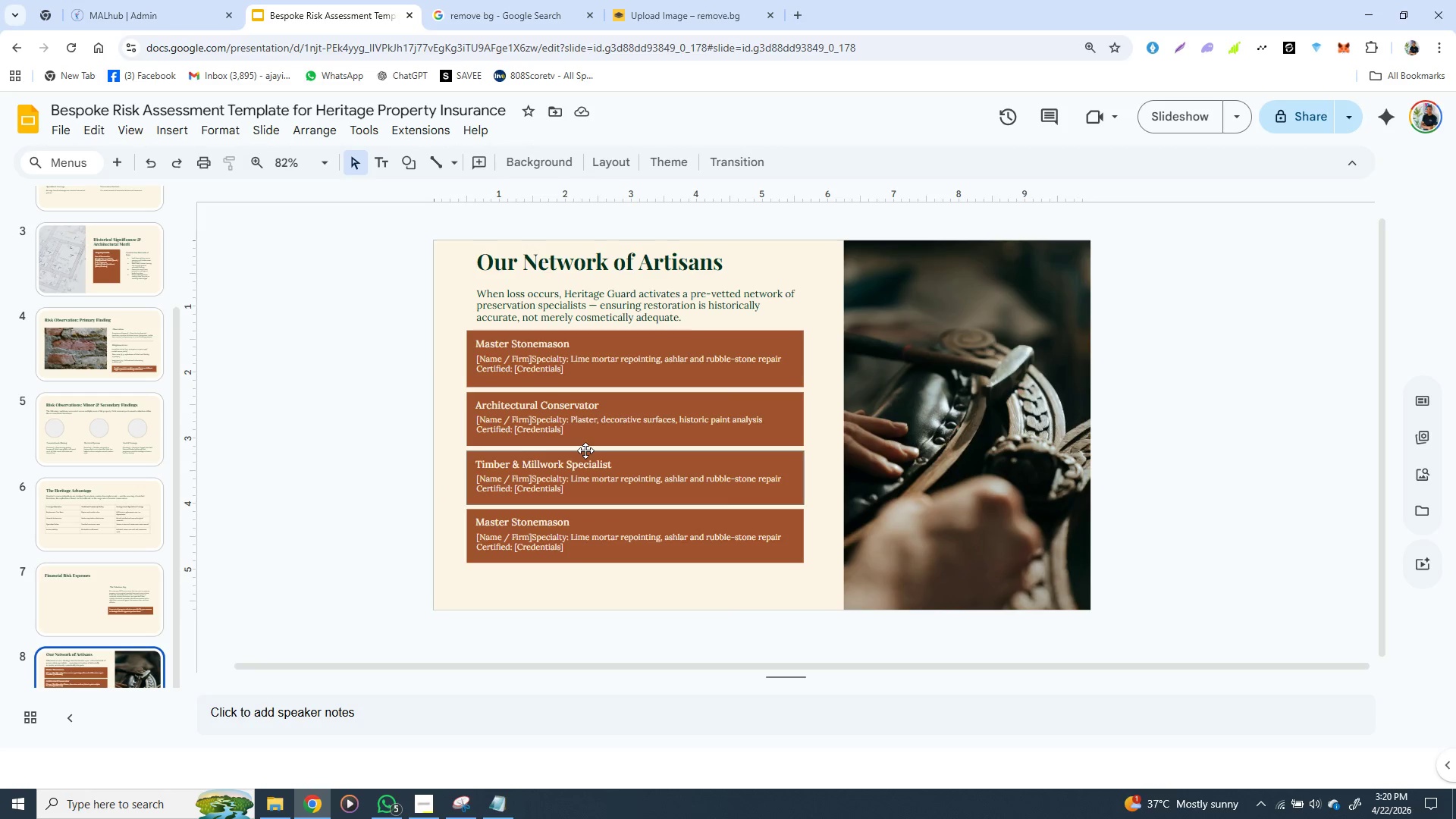 
double_click([535, 480])
 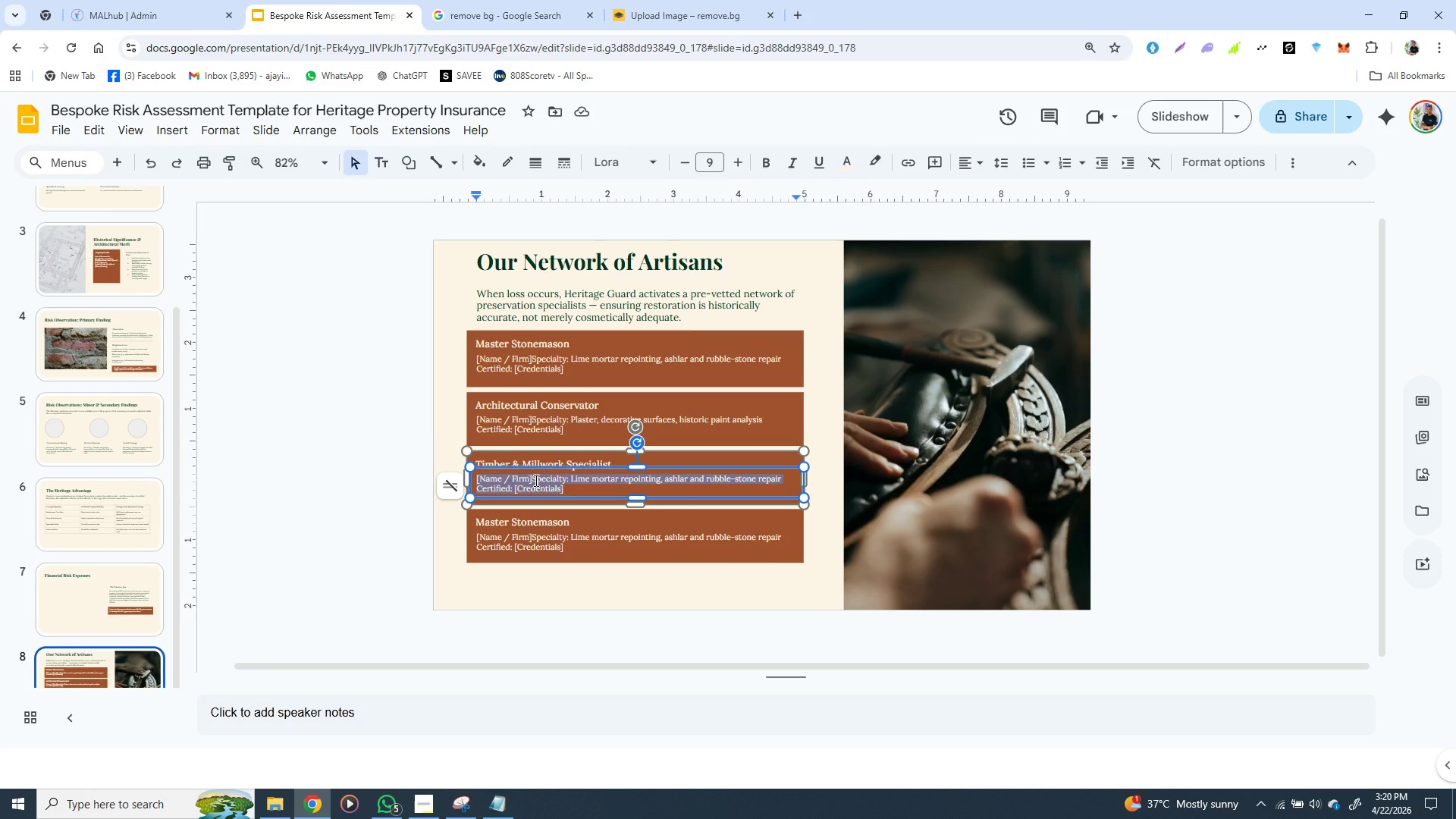 
triple_click([535, 480])
 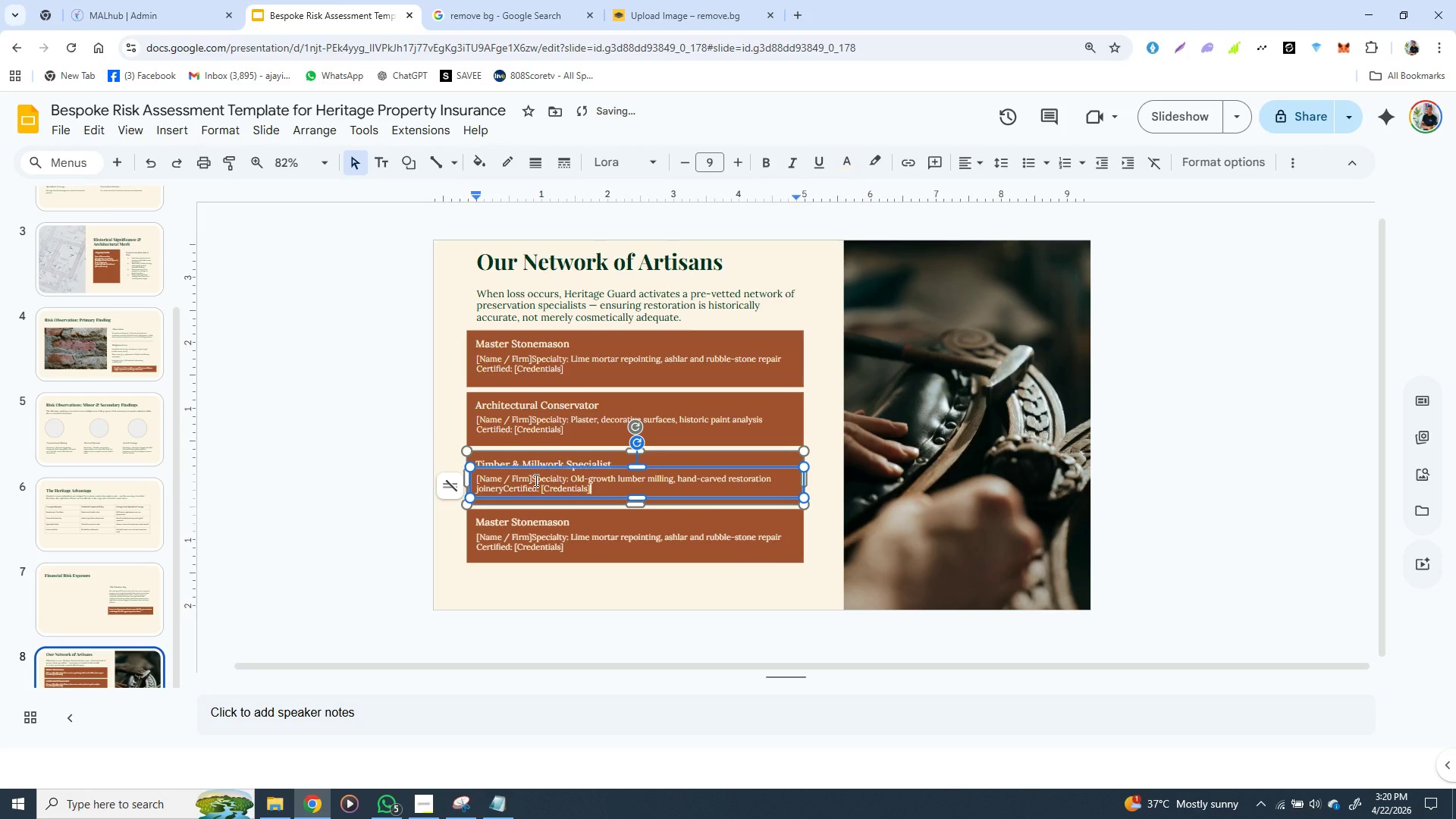 
key(Control+V)
 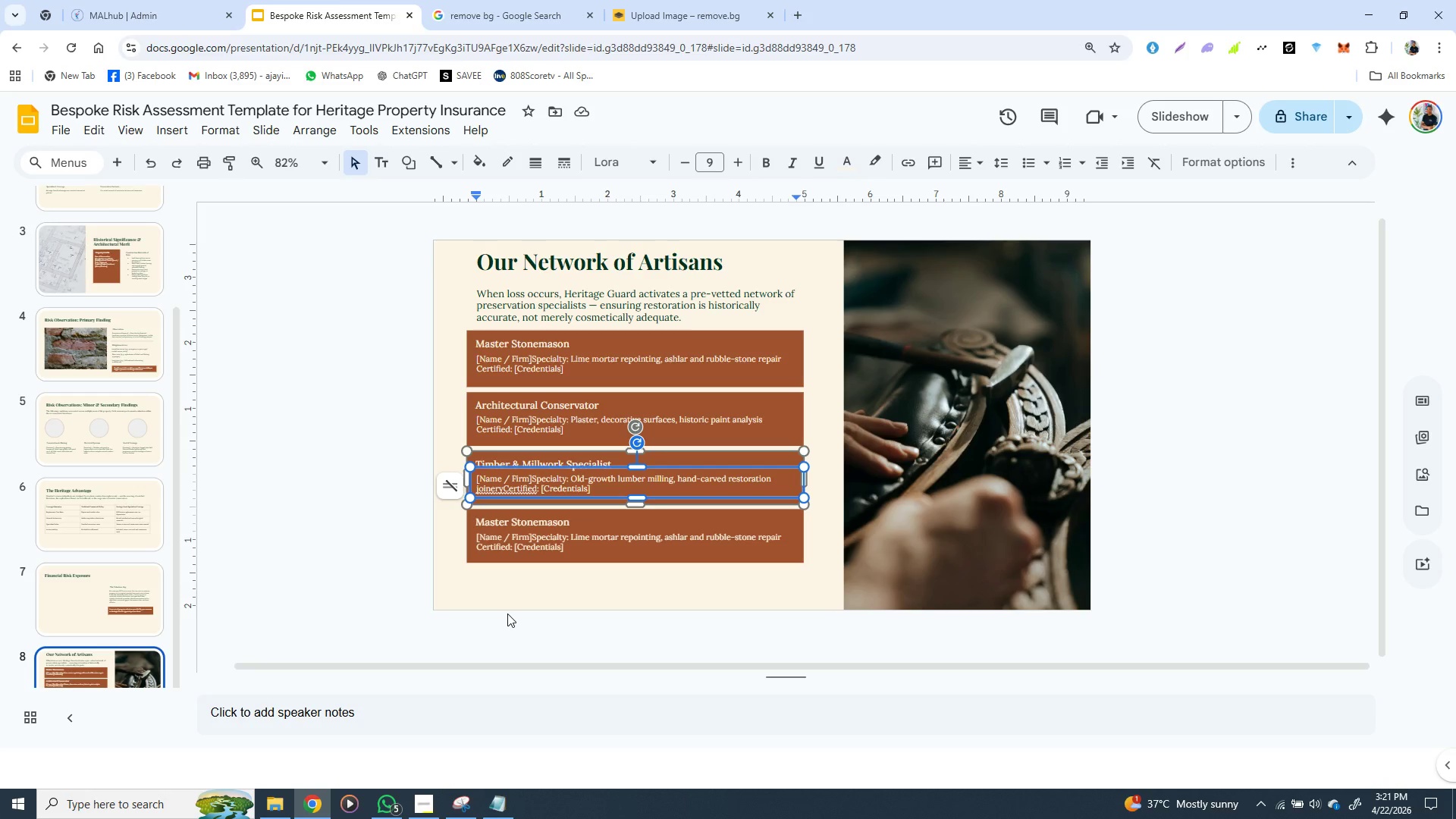 
wait(46.92)
 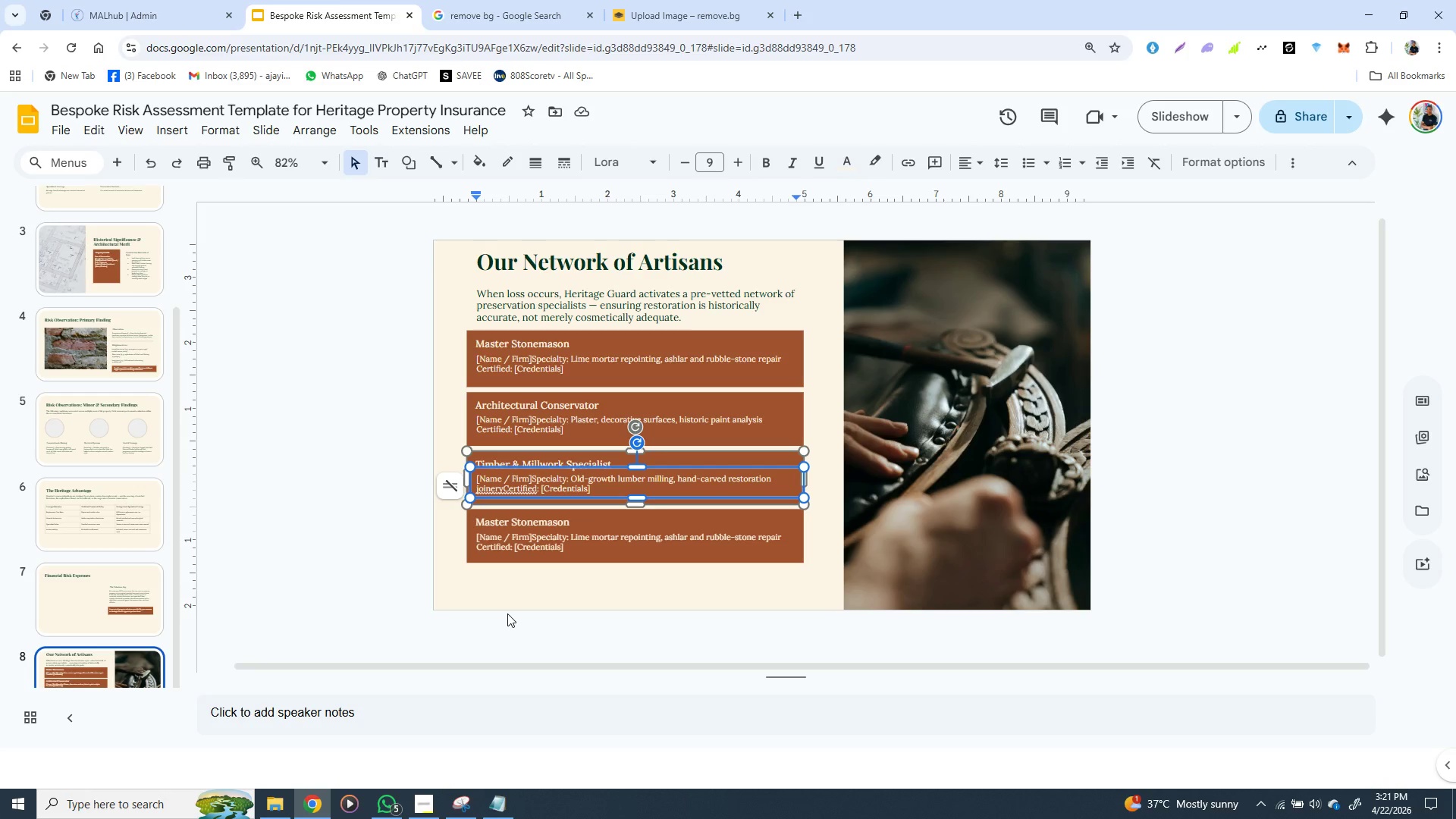 
left_click([527, 479])
 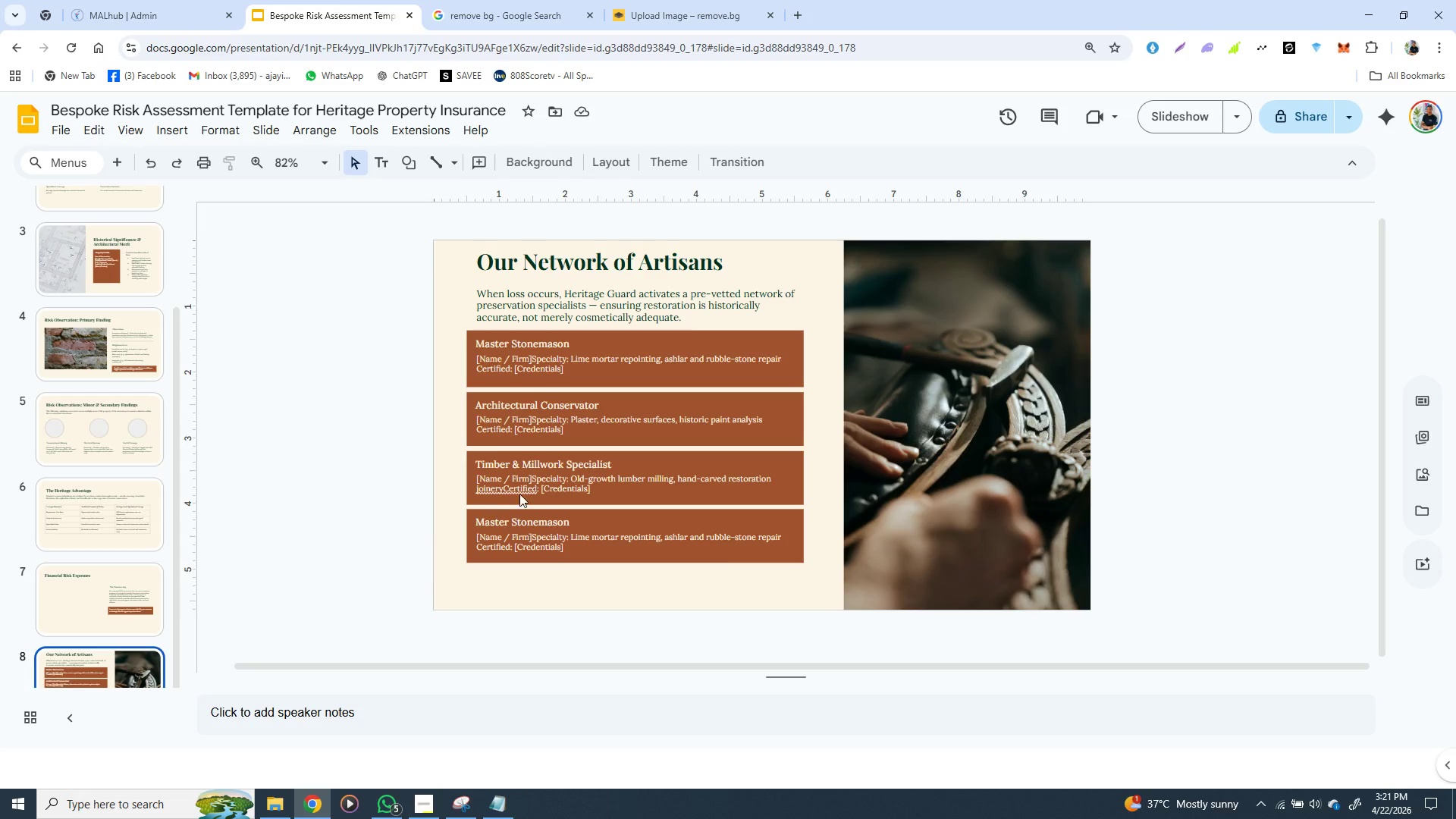 
left_click([424, 535])
 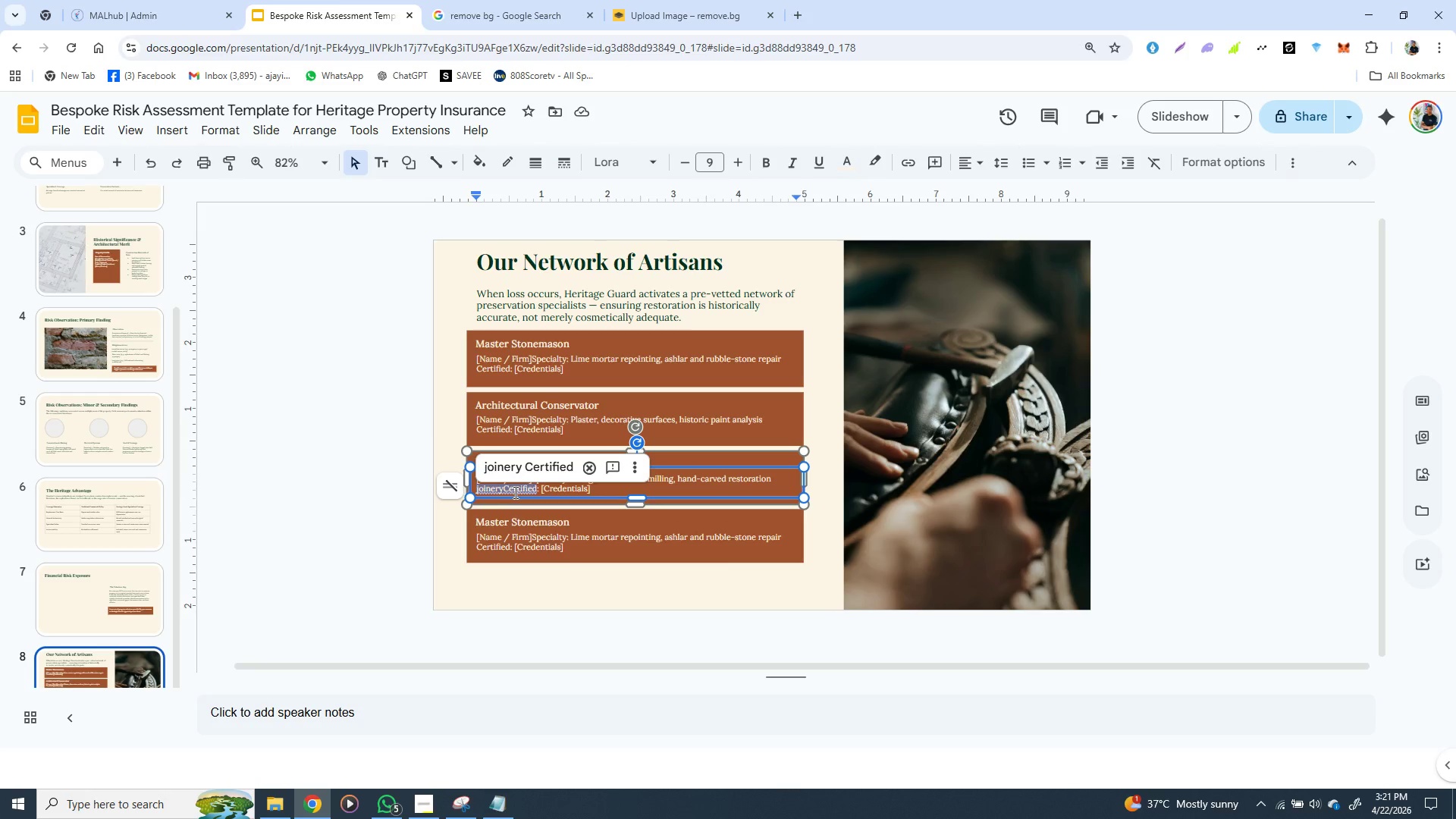 
double_click([514, 492])
 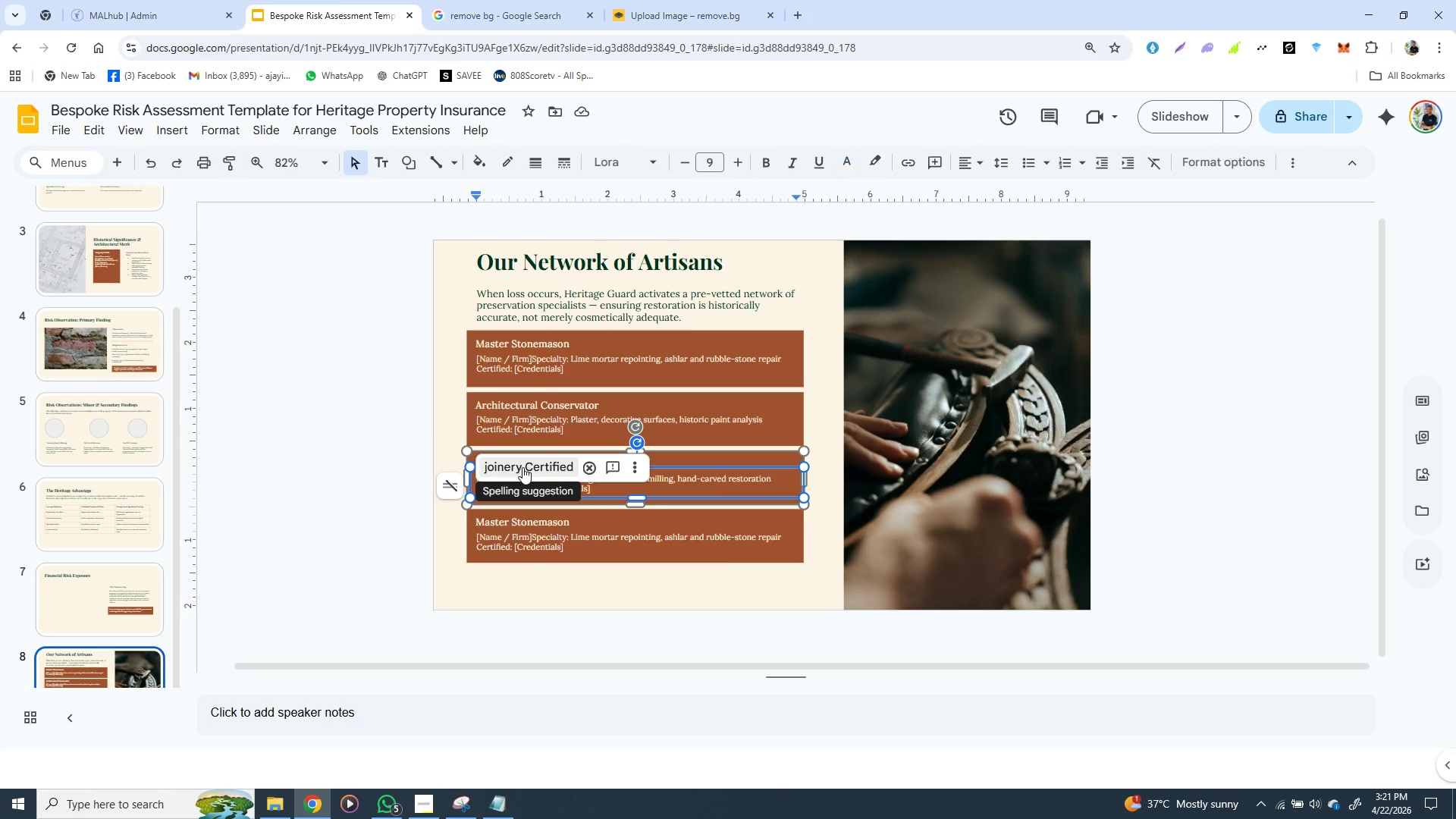 
wait(8.75)
 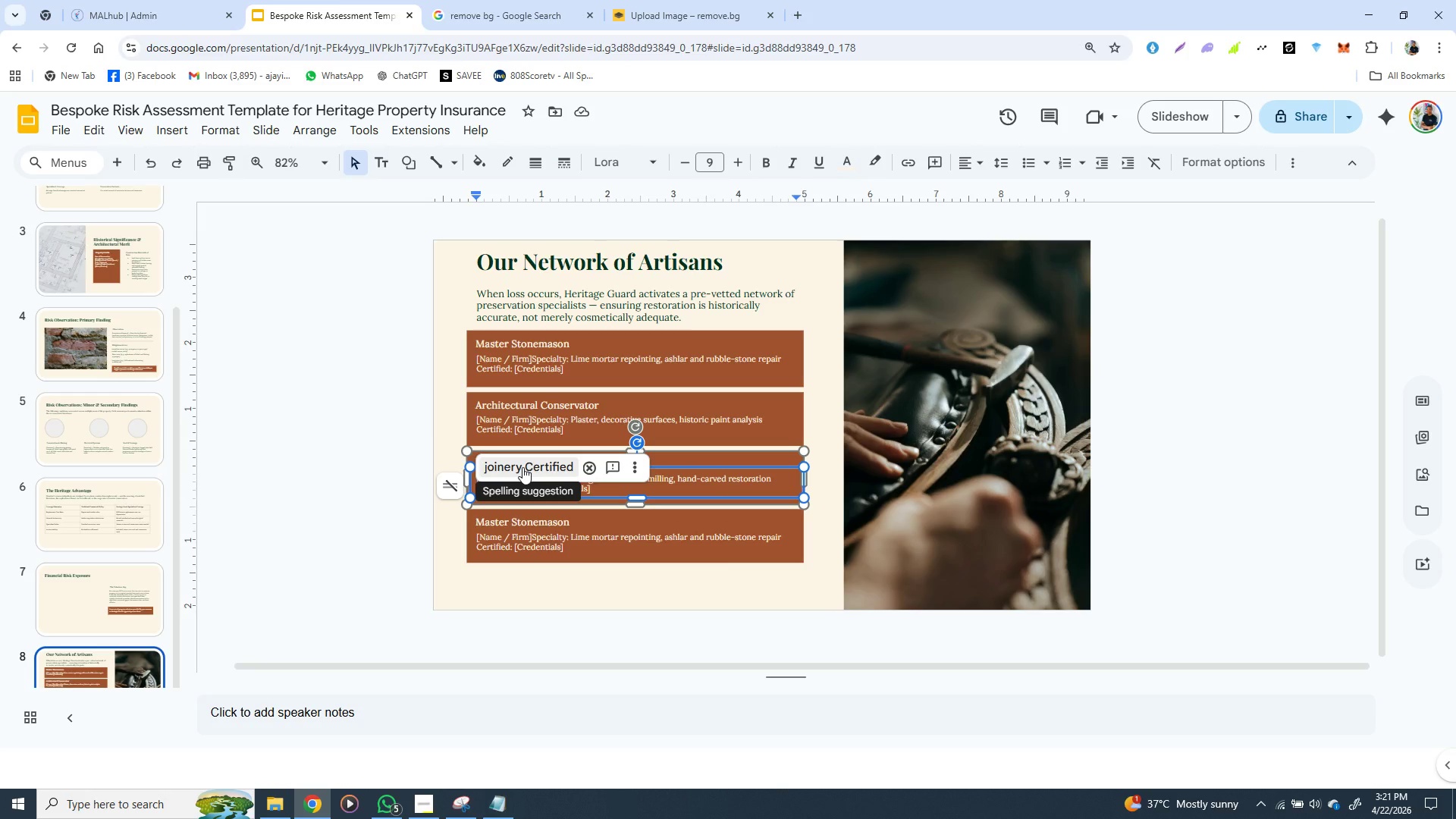 
left_click([435, 509])
 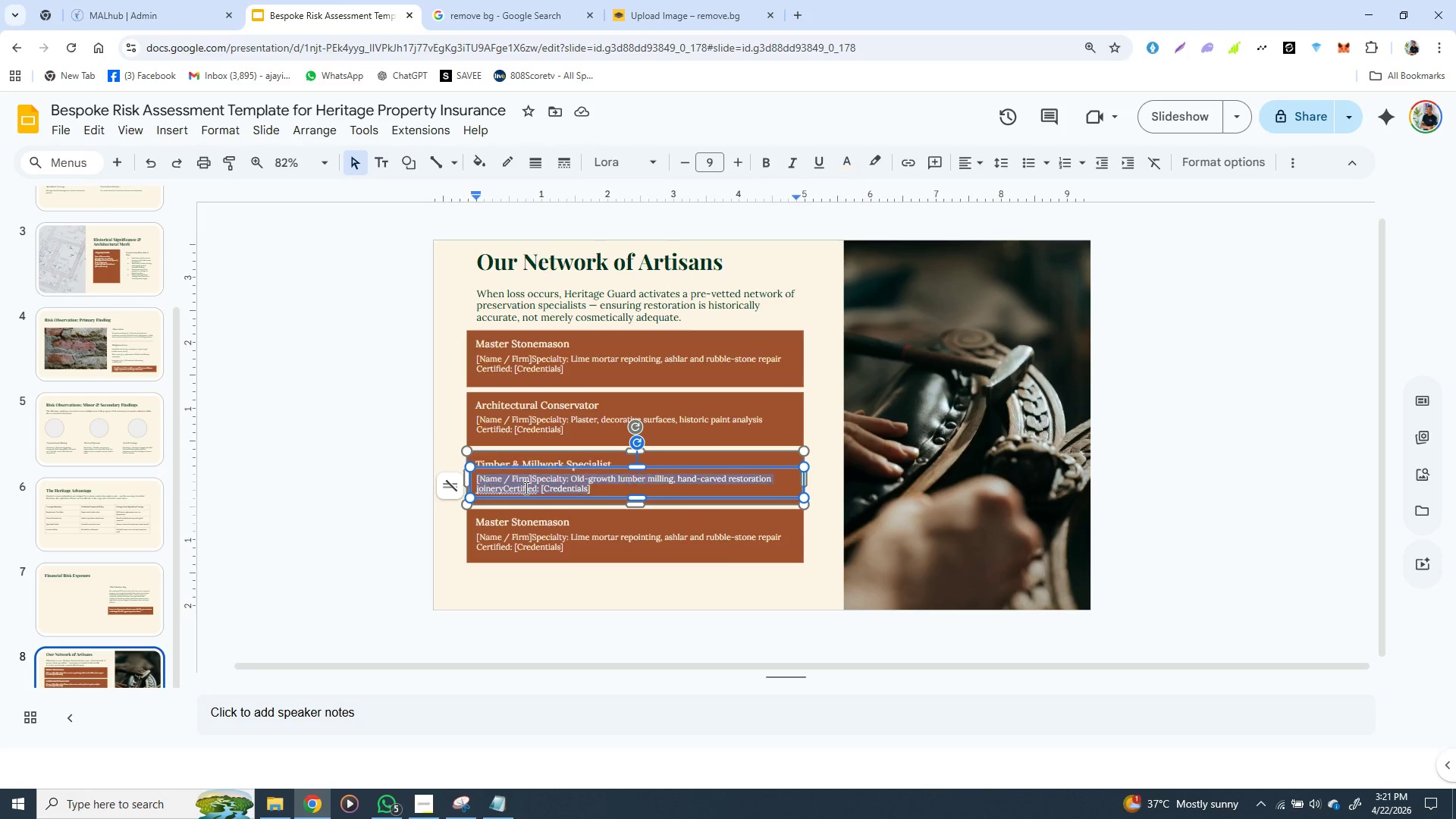 
double_click([525, 488])
 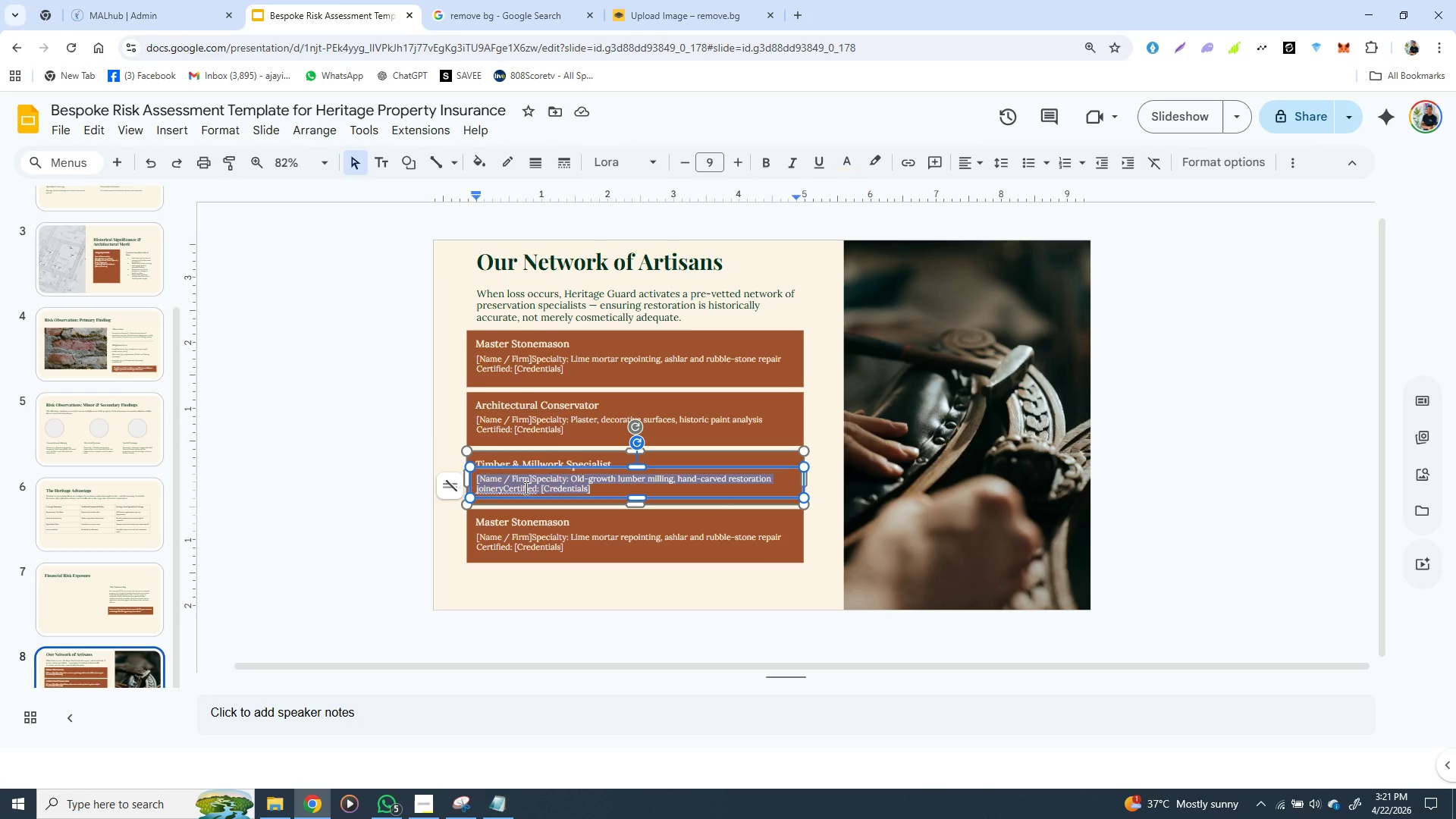 
triple_click([525, 488])
 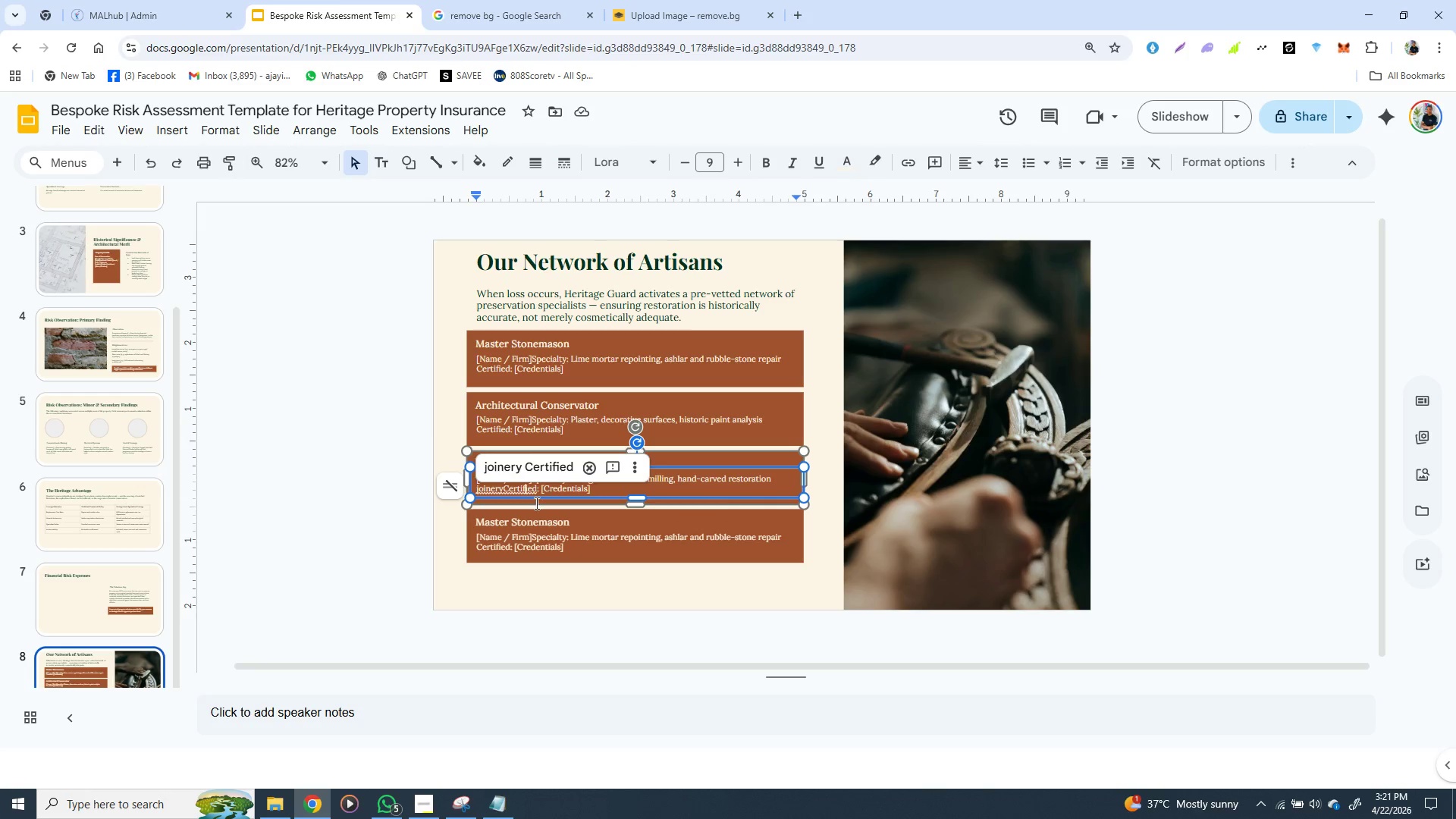 
left_click([525, 488])
 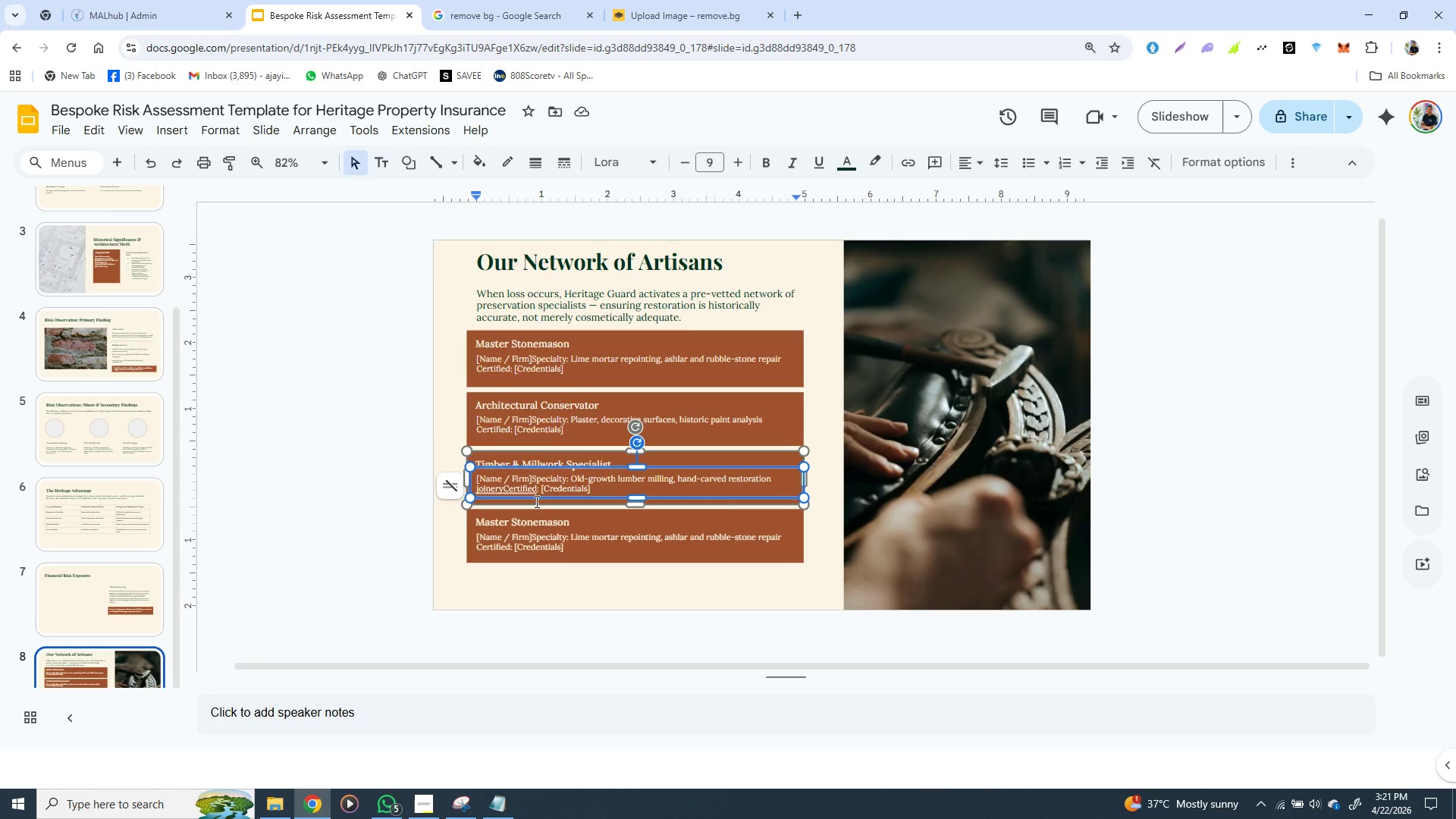 
left_click([535, 505])
 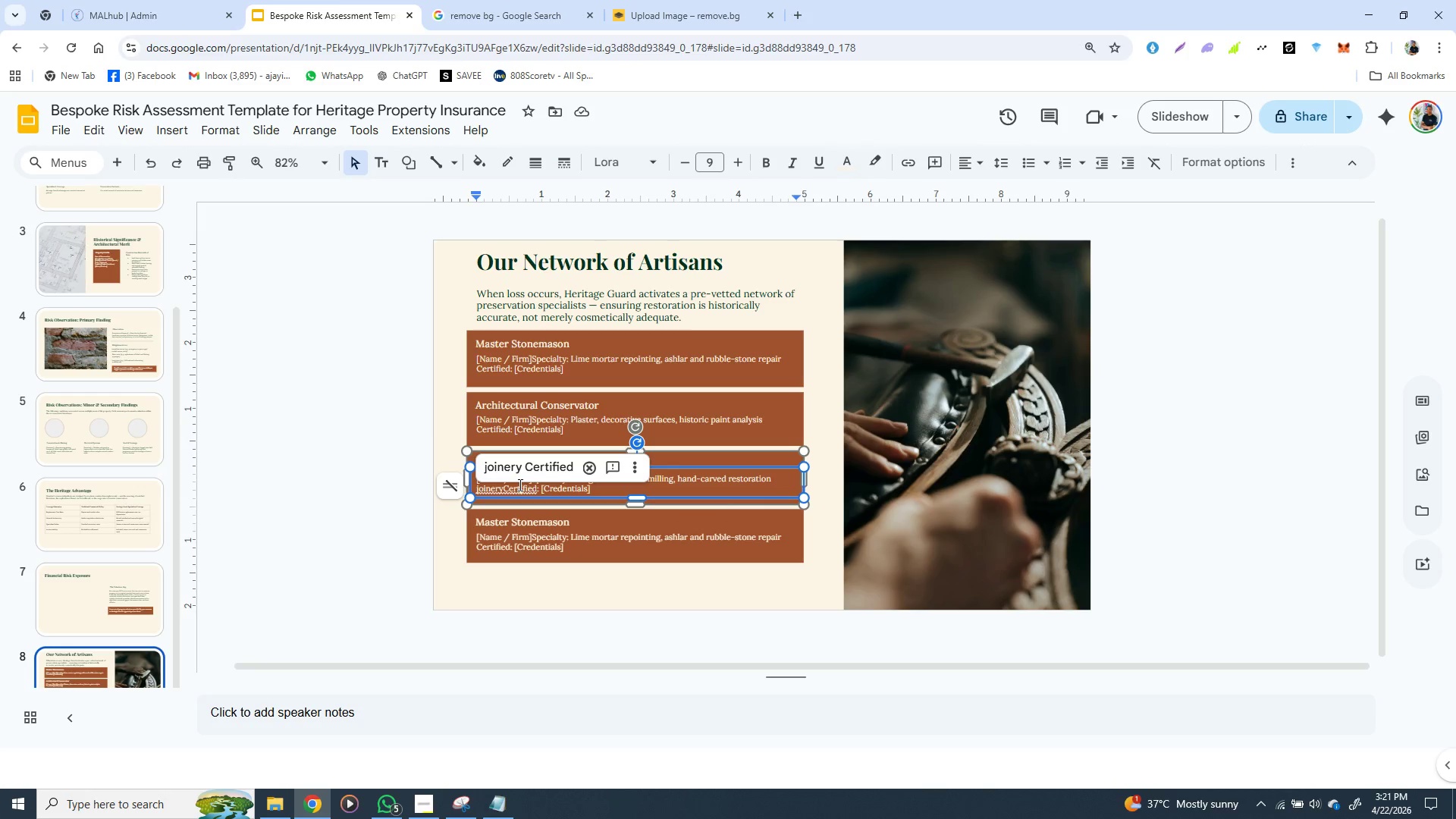 
left_click([519, 485])
 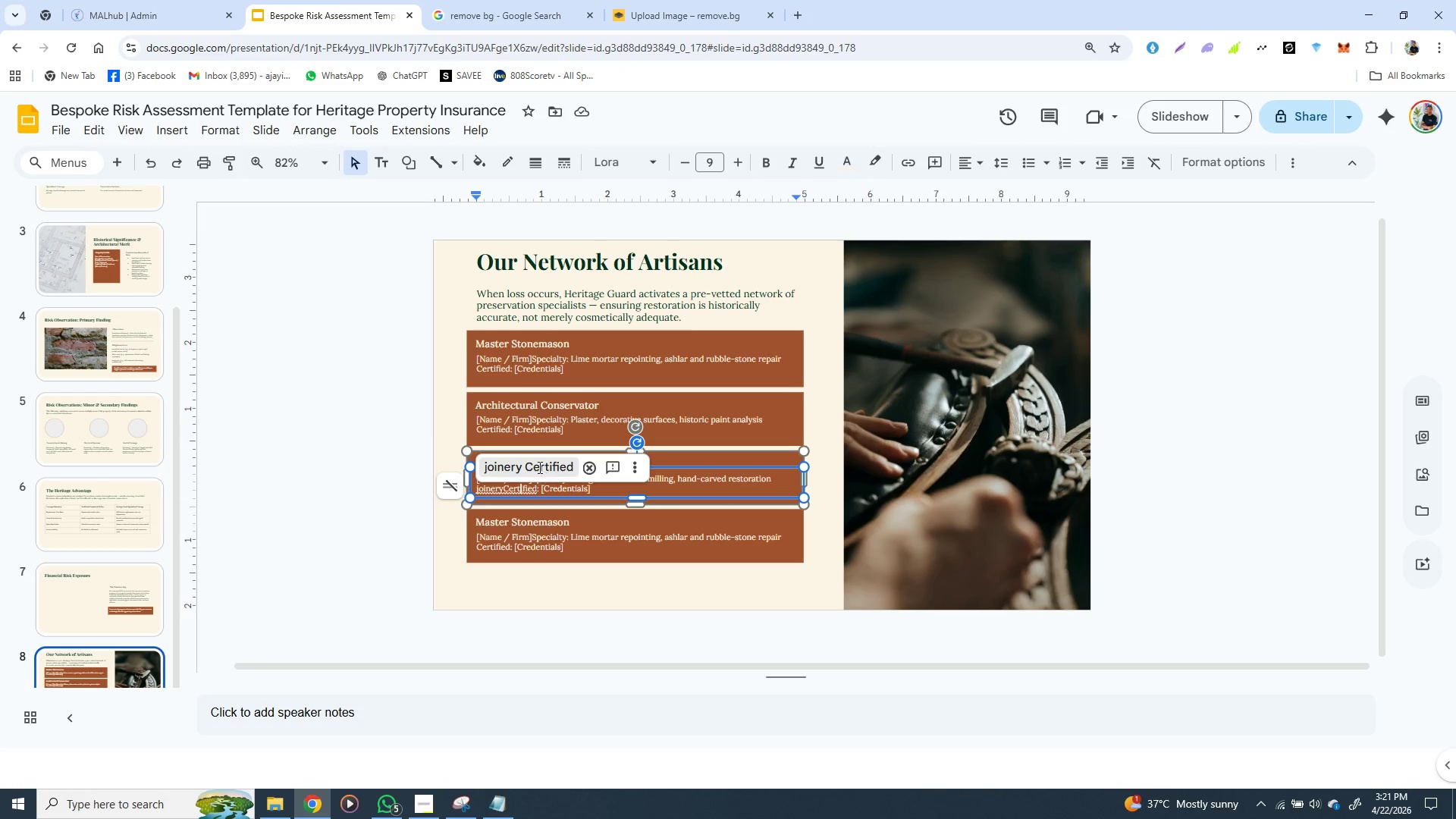 
left_click([538, 467])
 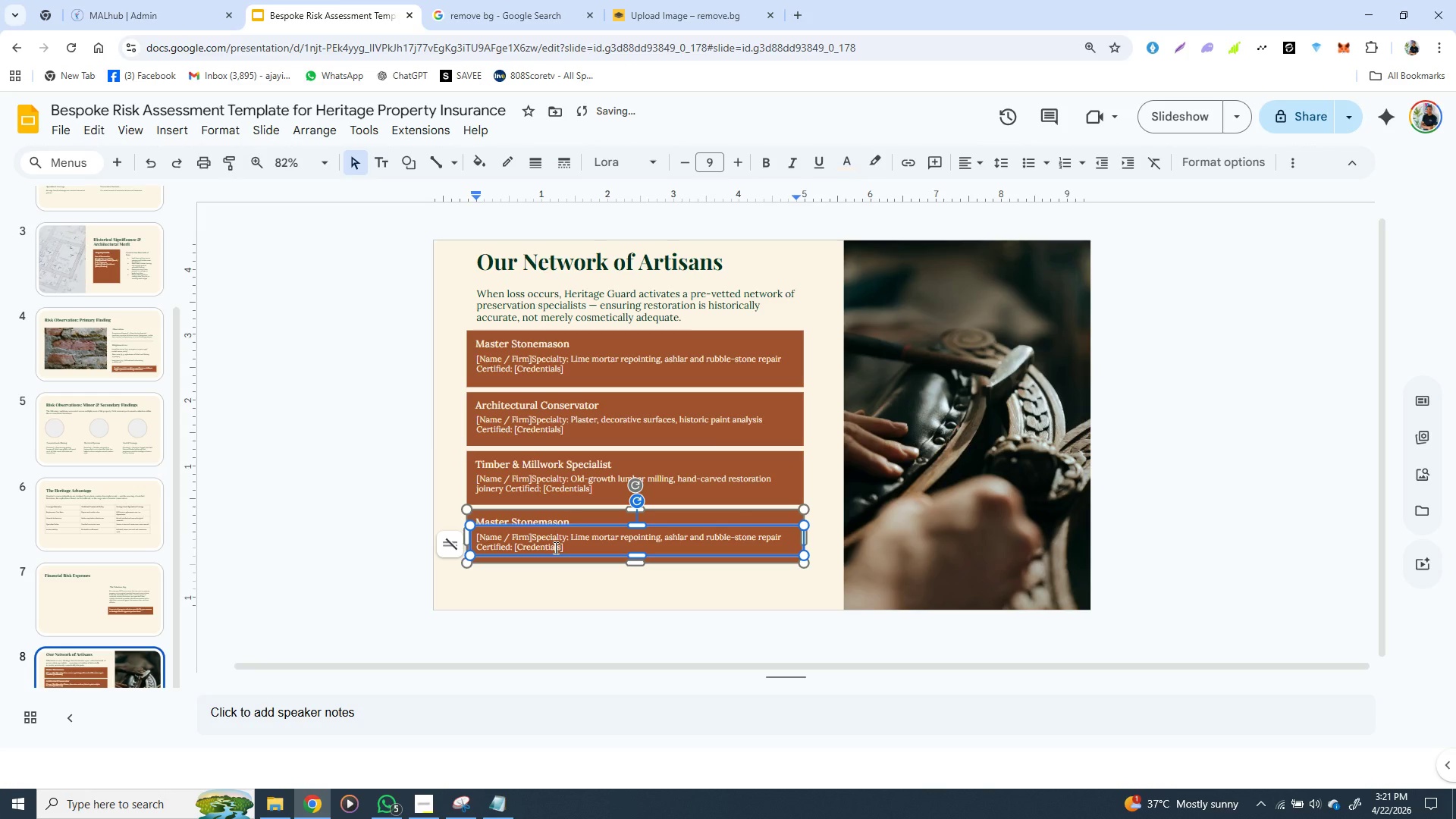 
left_click([554, 548])
 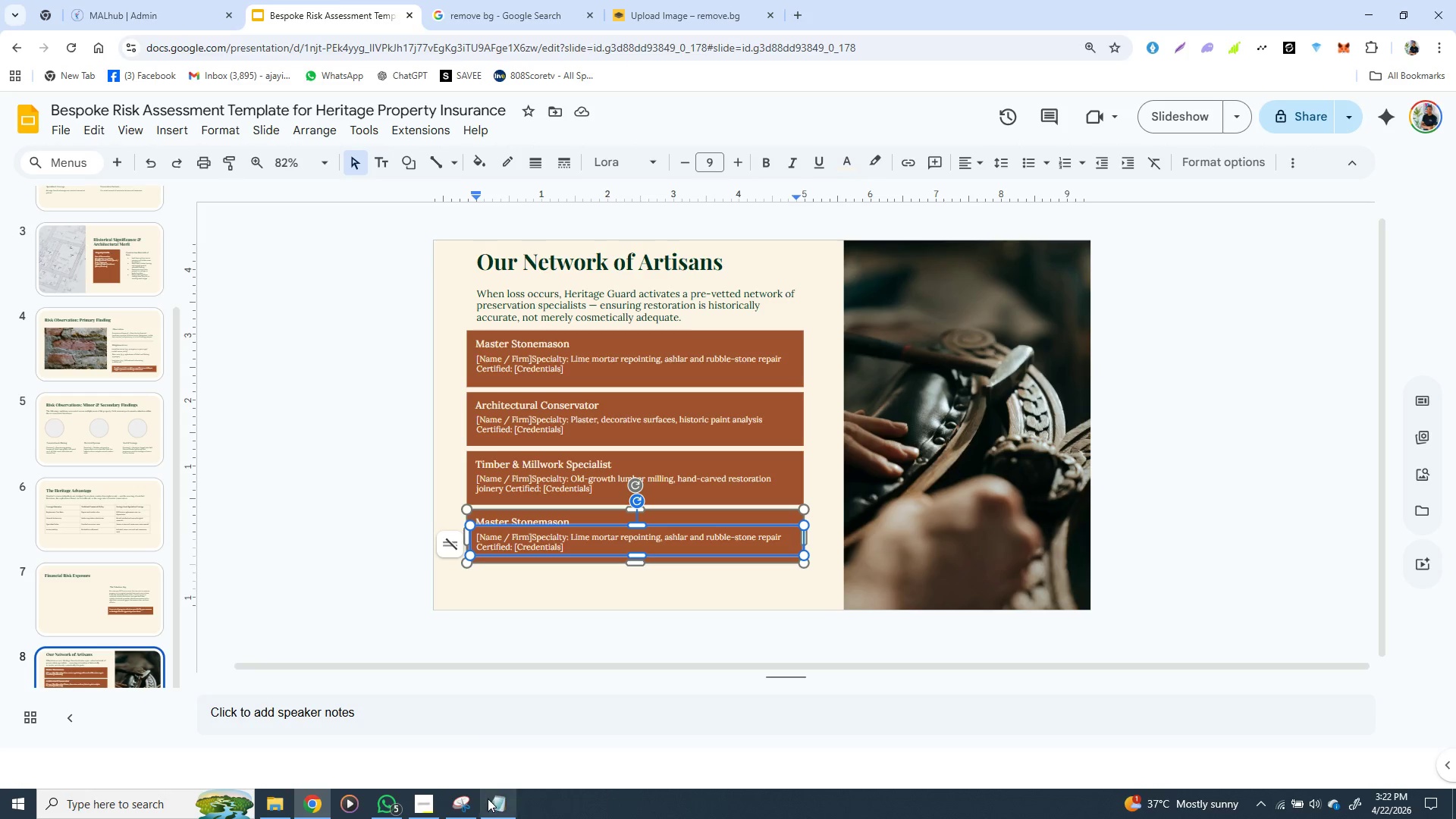 
wait(5.22)
 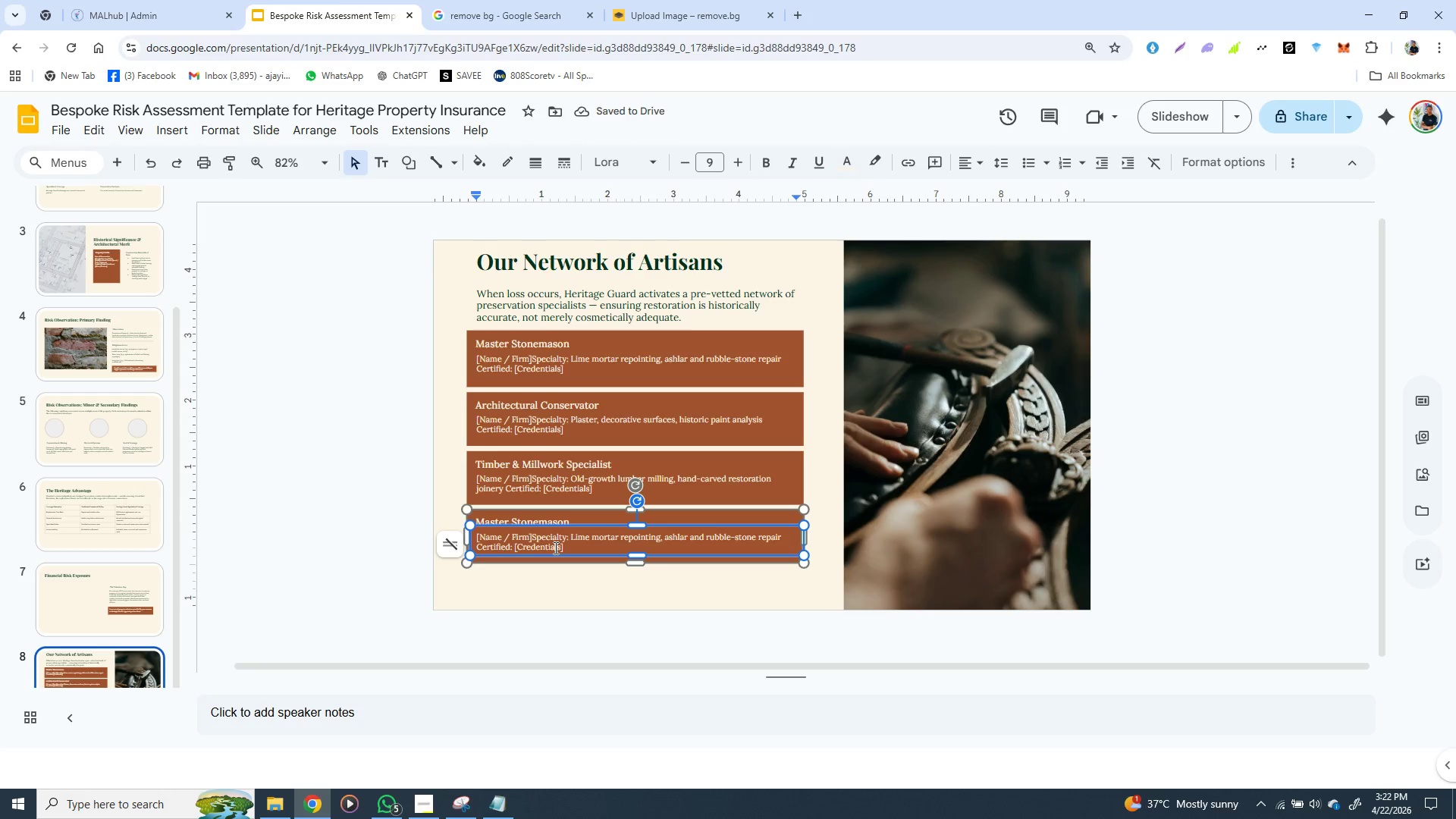 
left_click([488, 808])
 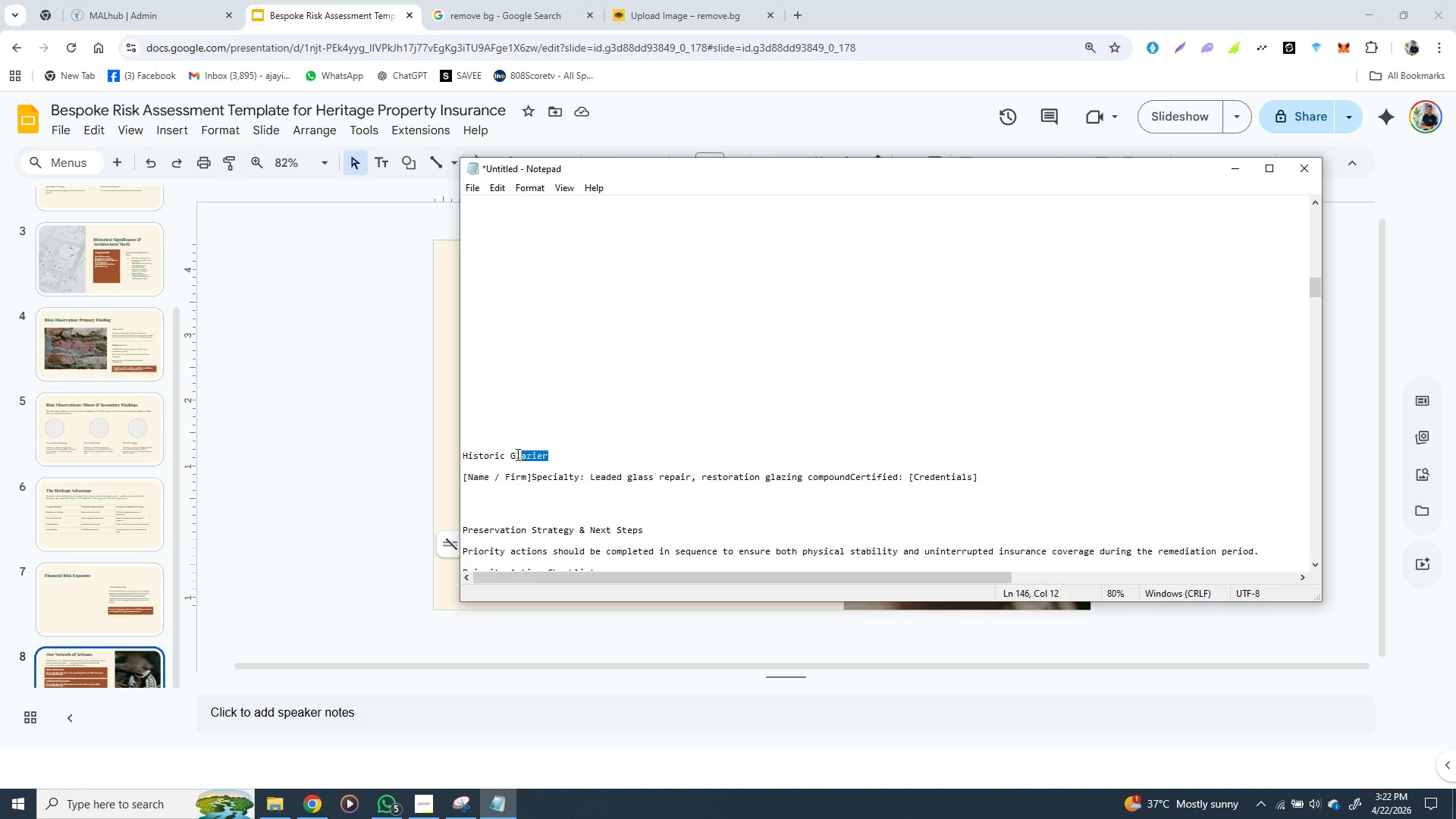 
left_click_drag(start_coordinate=[549, 454], to_coordinate=[462, 455])
 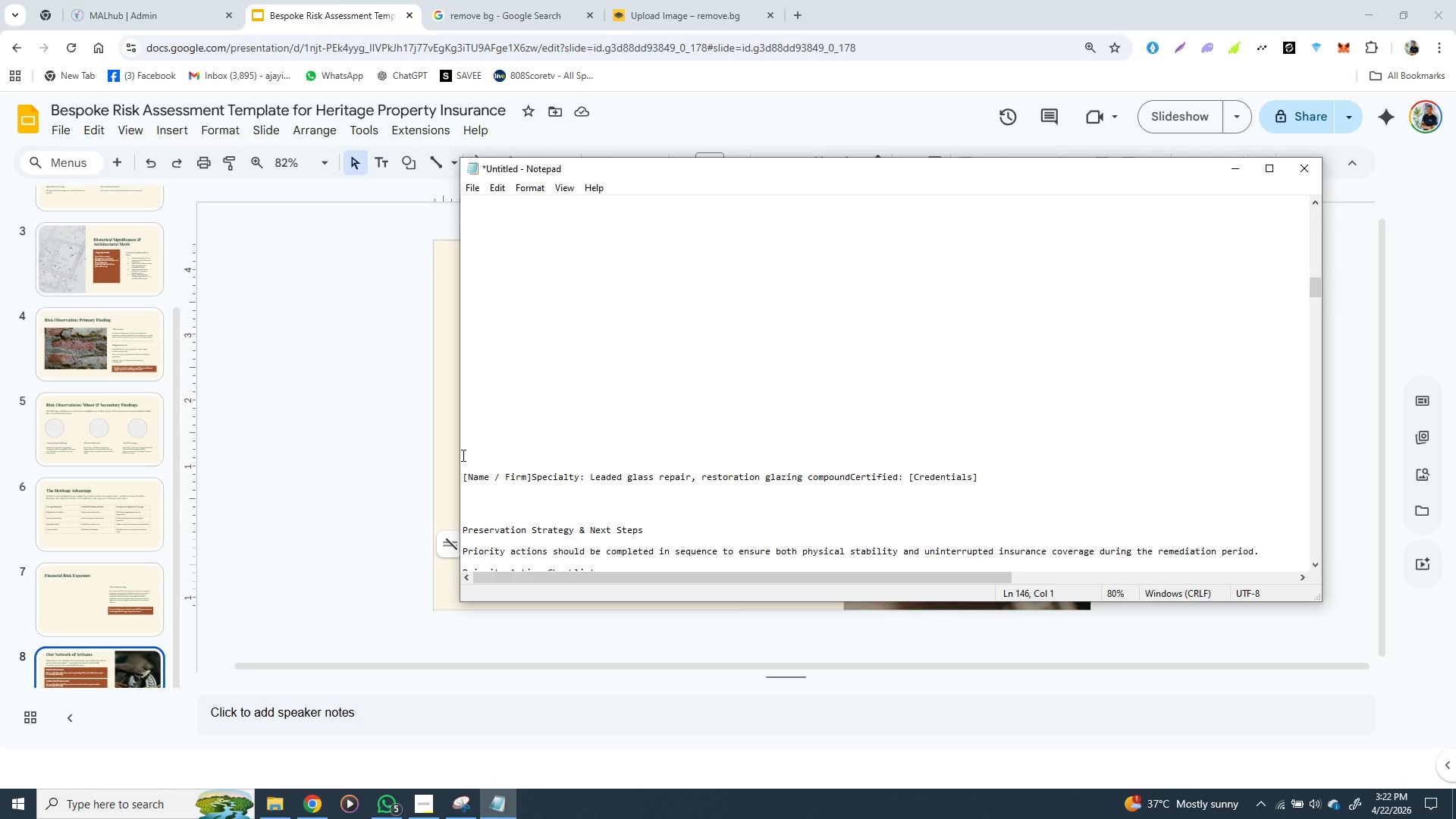 
key(Control+X)
 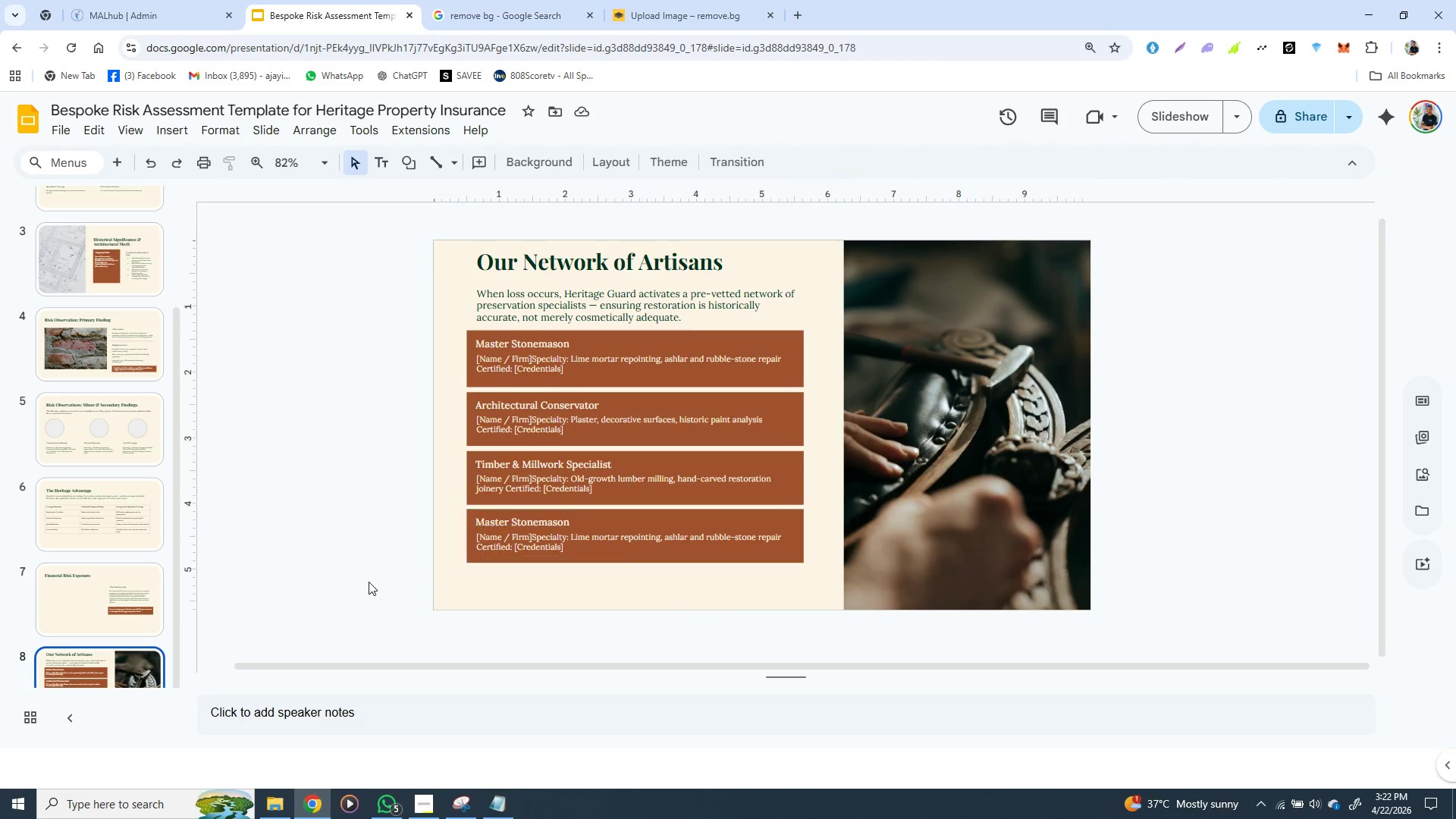 
left_click([369, 582])
 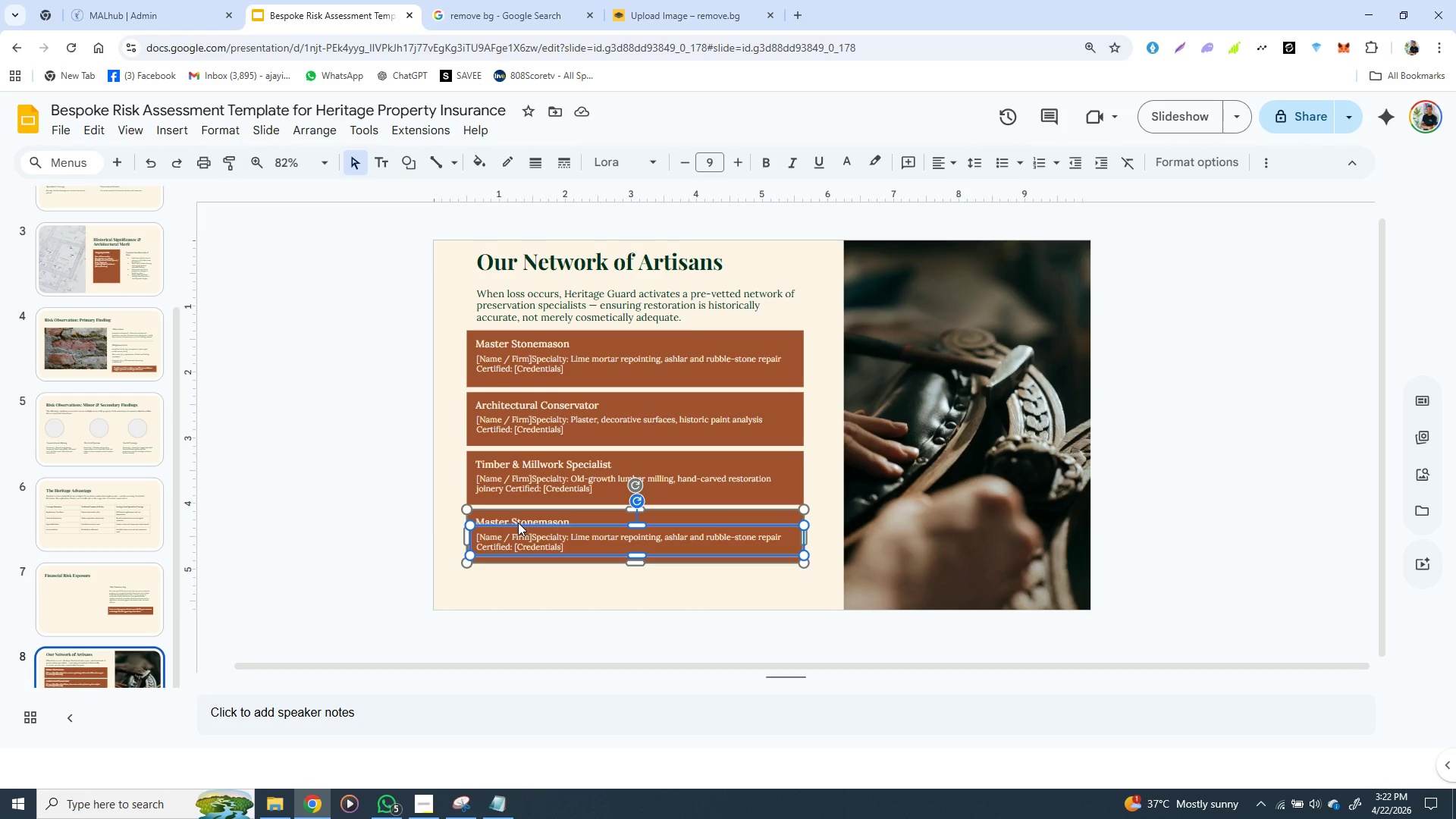 
double_click([518, 522])
 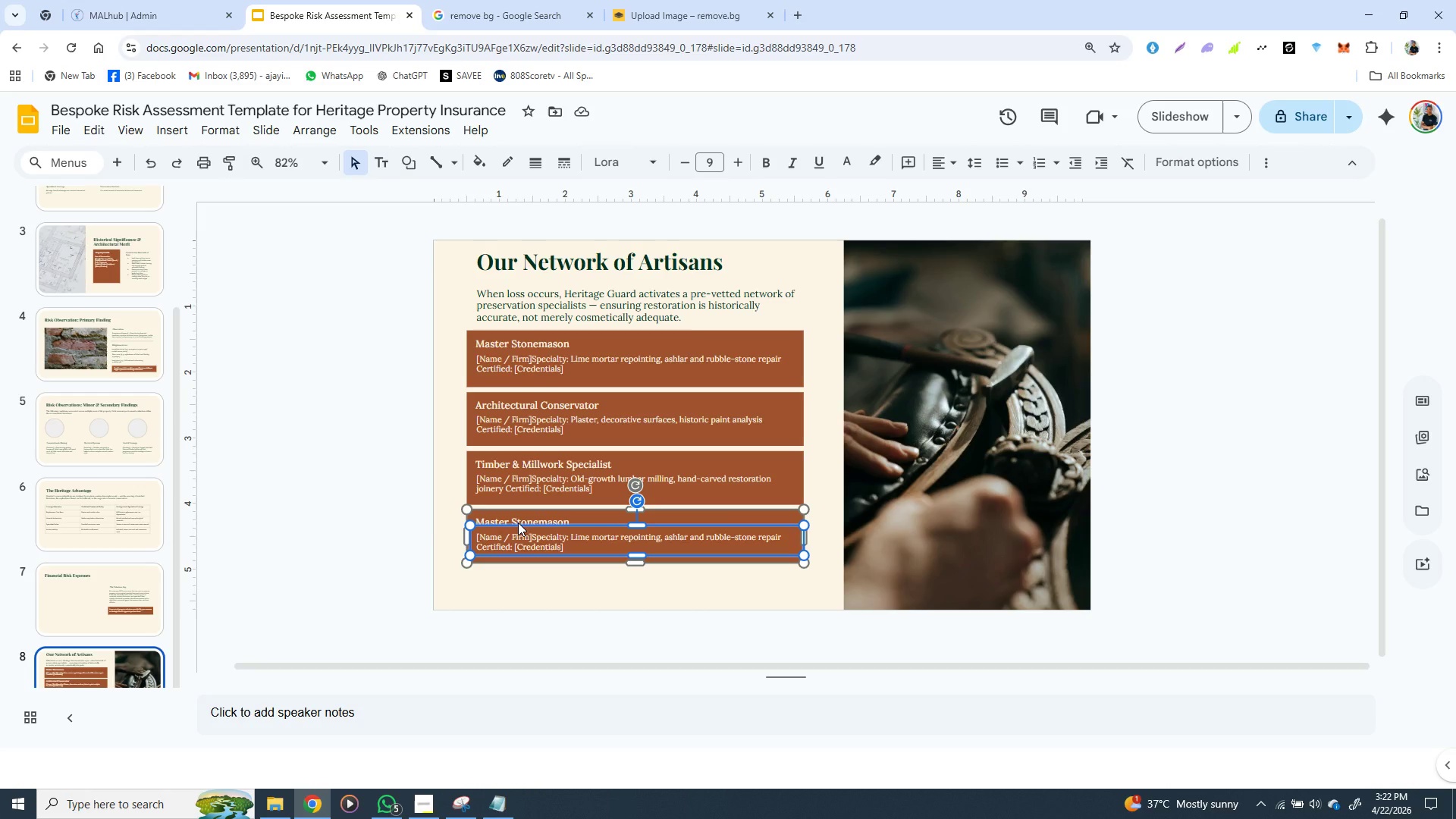 
triple_click([518, 522])
 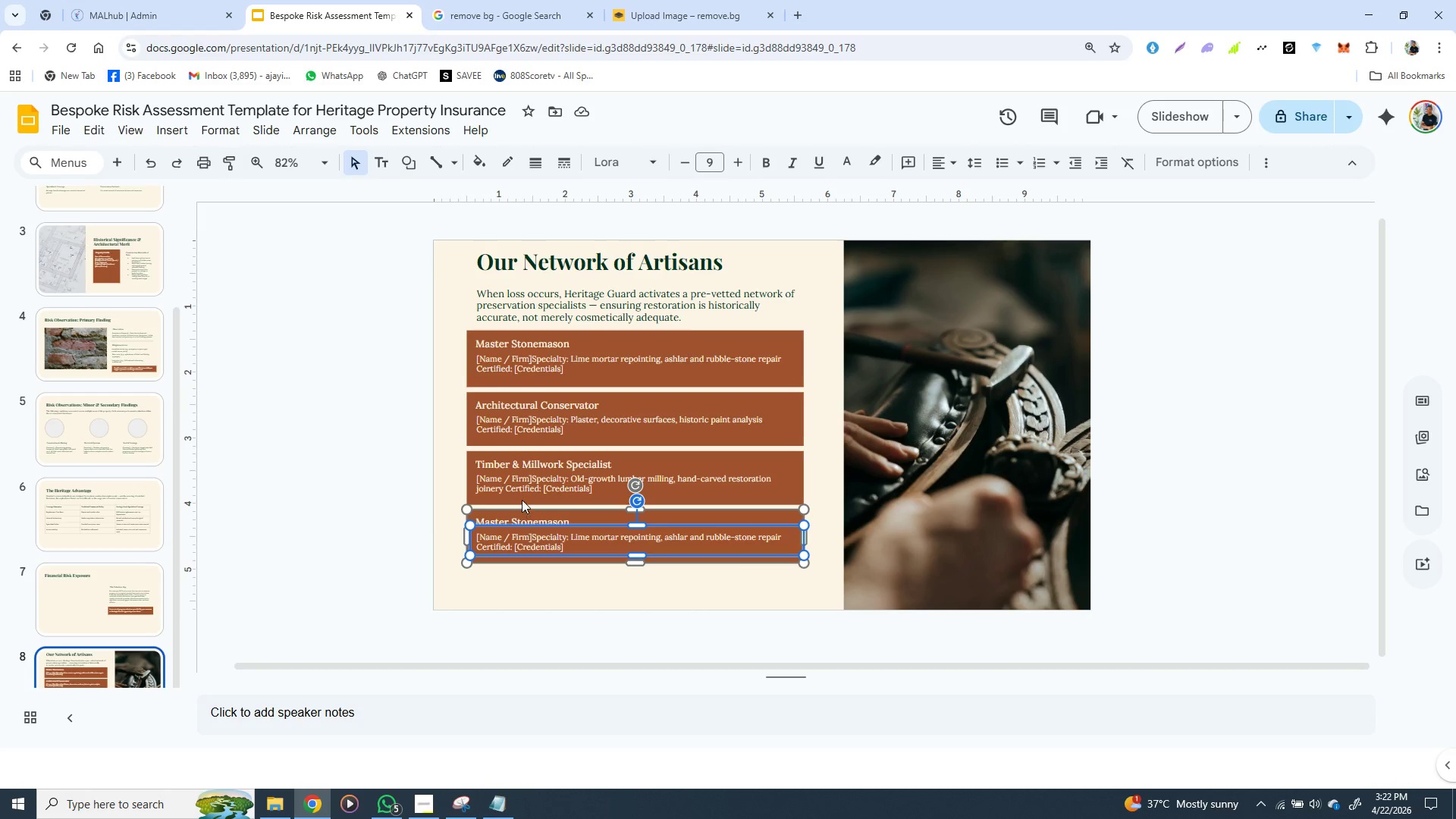 
left_click([518, 522])
 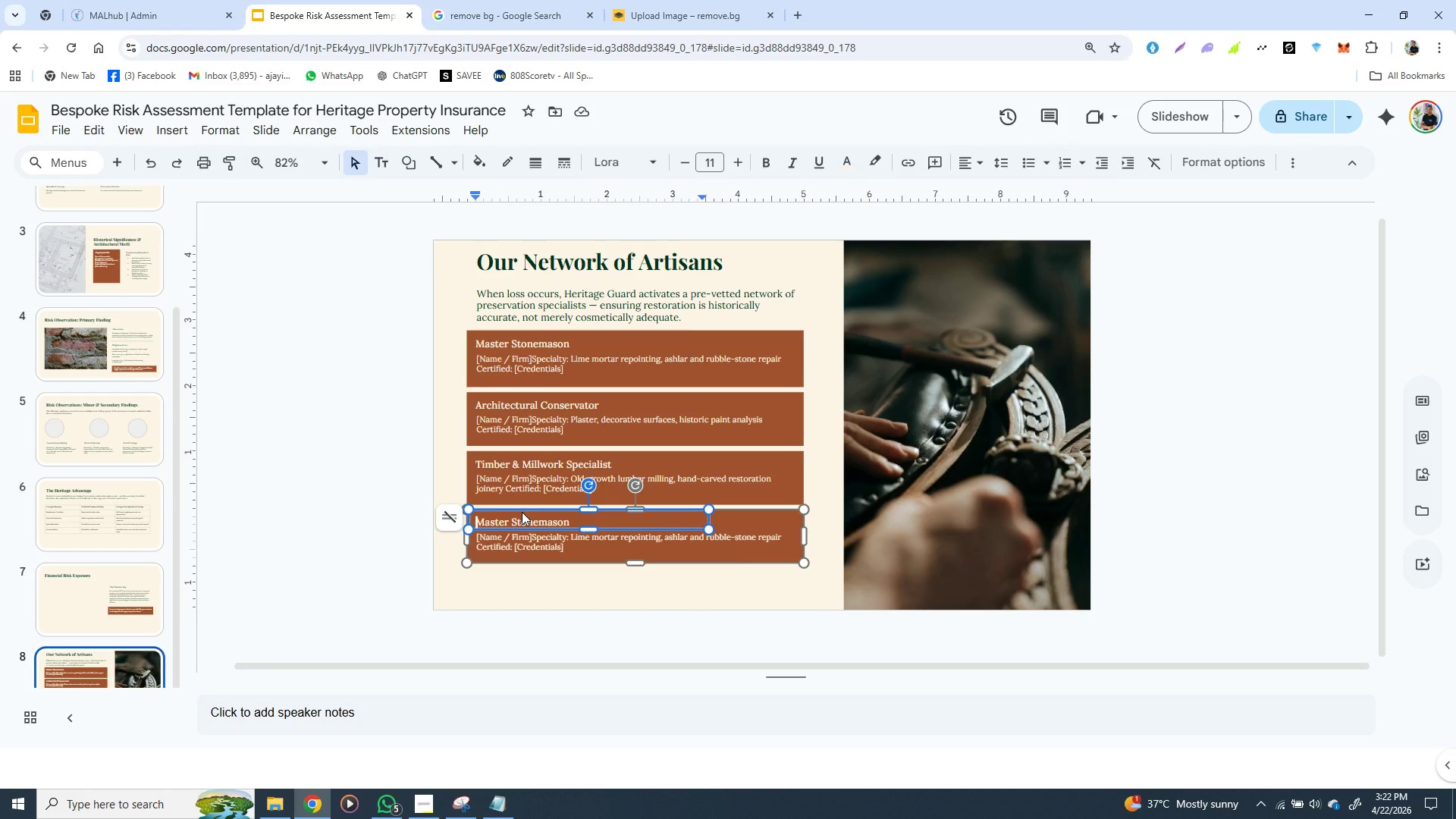 
double_click([522, 512])
 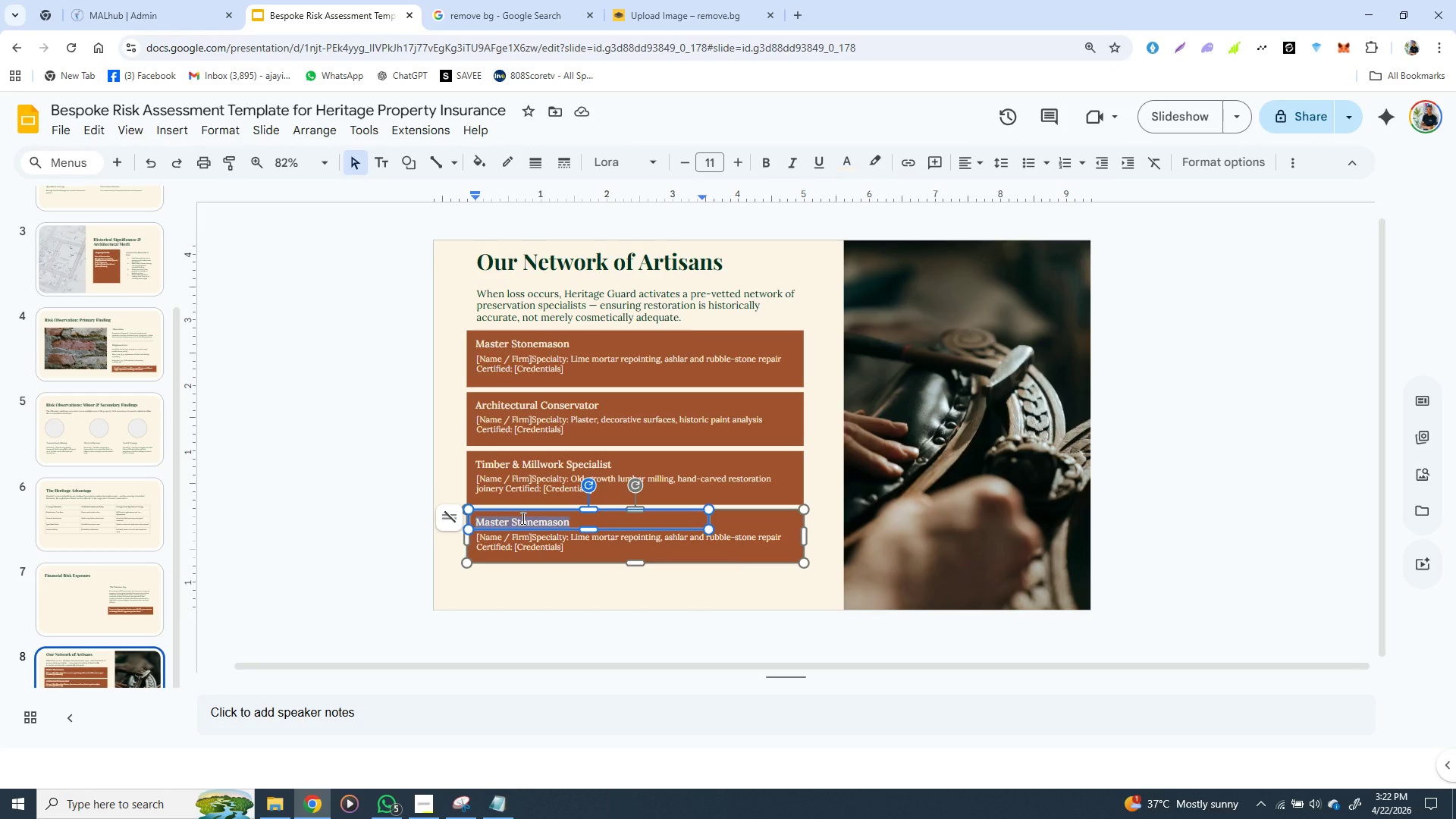 
double_click([522, 518])
 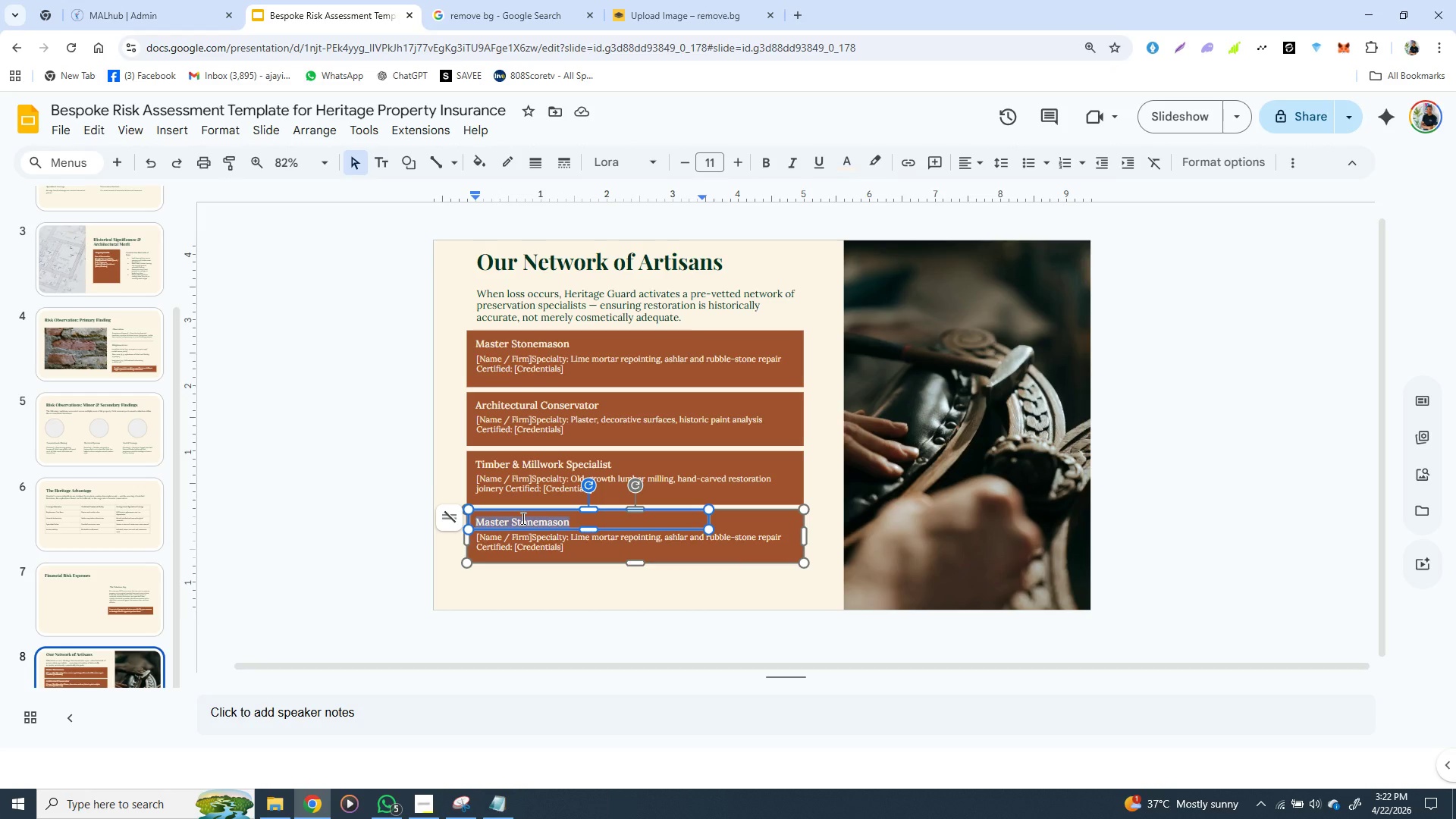 
triple_click([522, 518])
 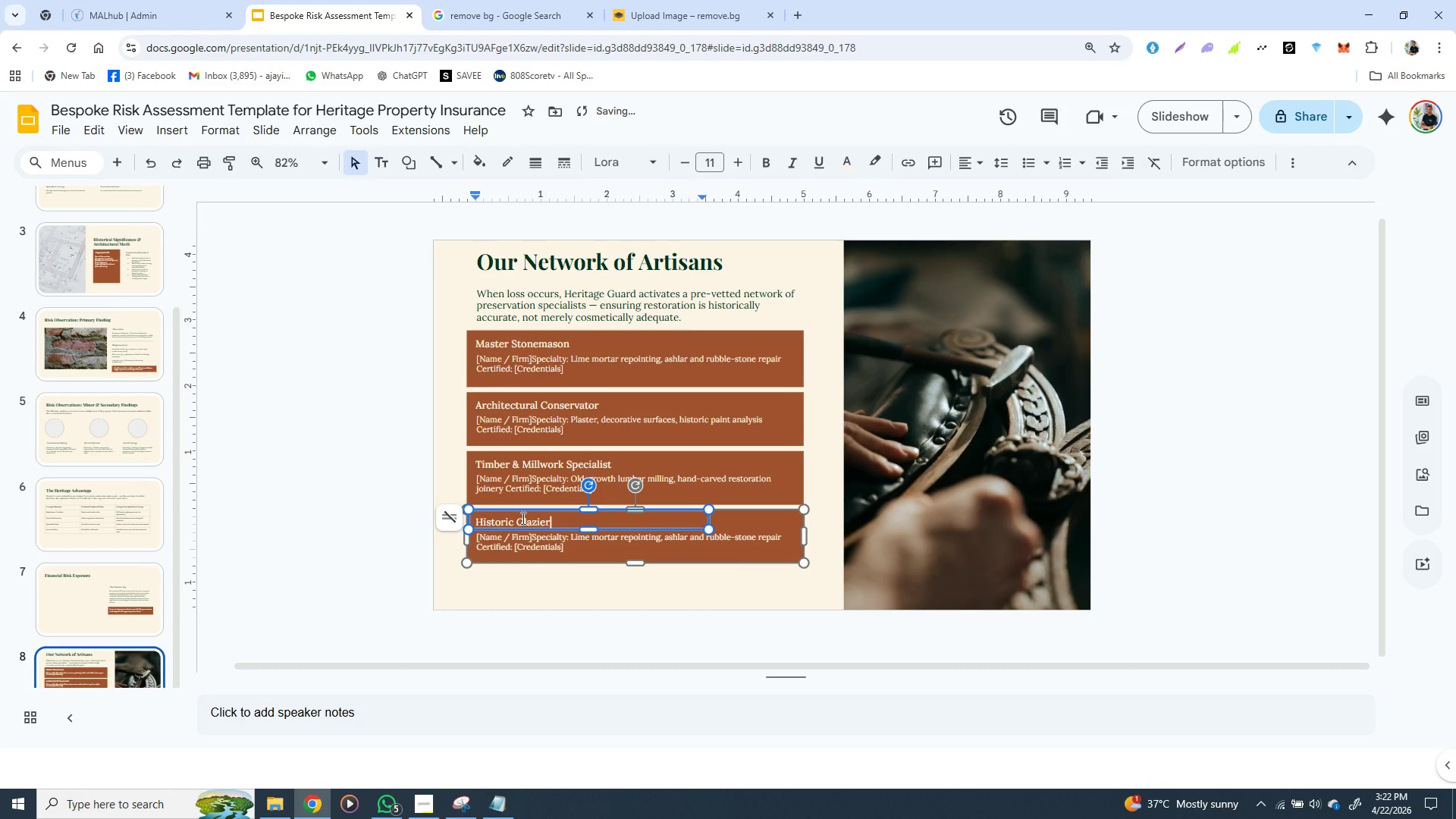 
key(Control+V)
 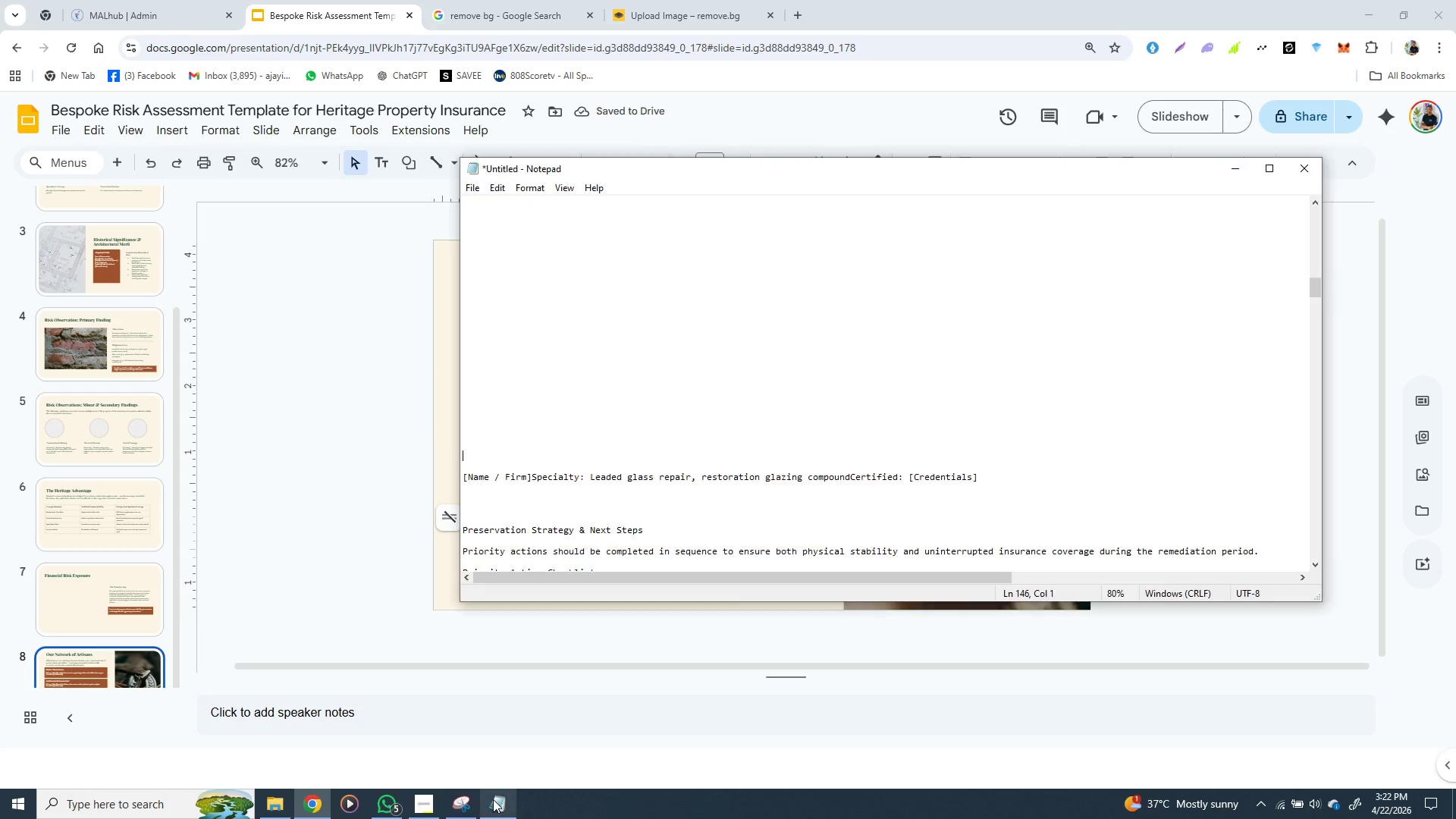 
left_click([493, 799])
 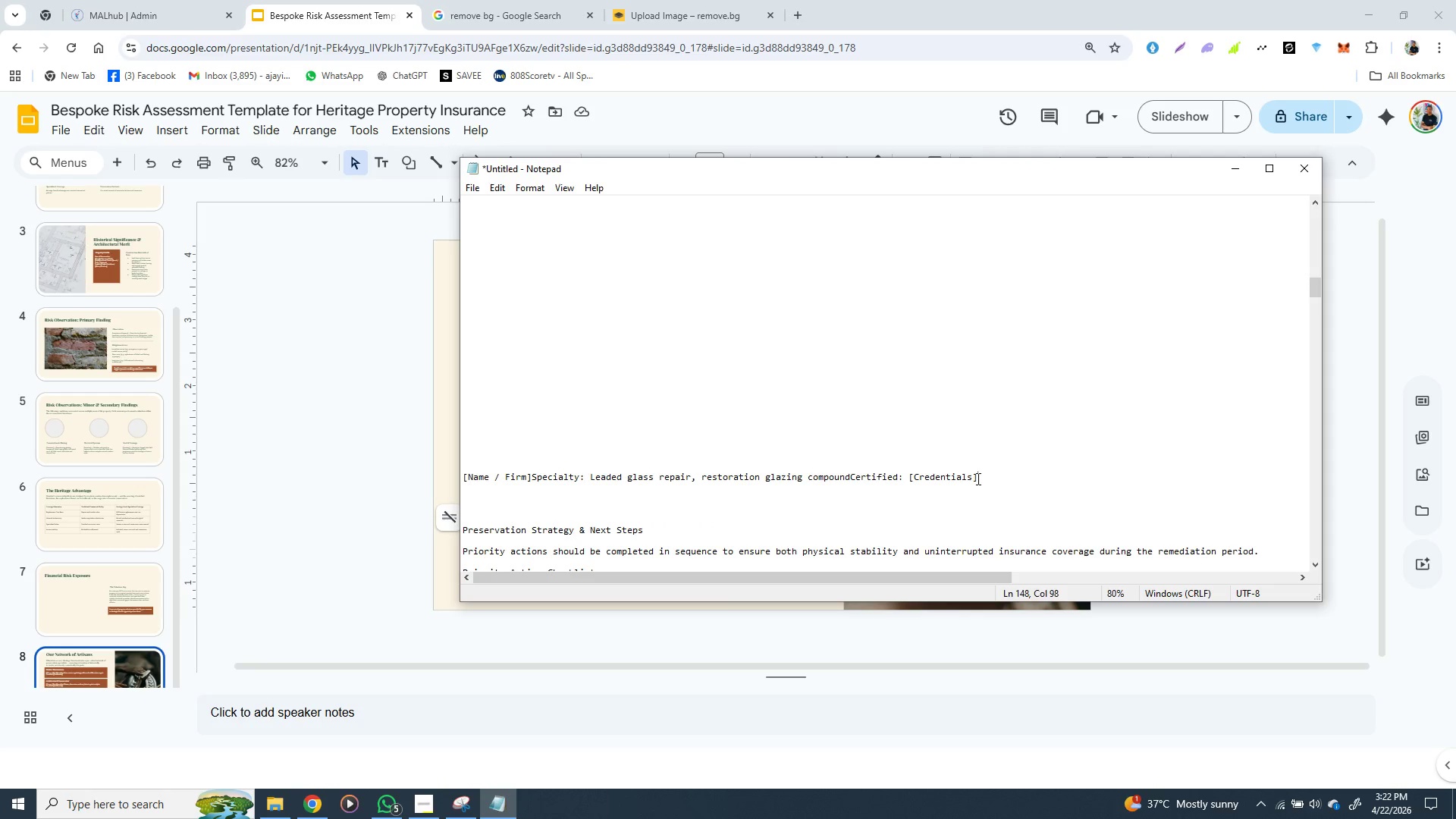 
left_click_drag(start_coordinate=[977, 479], to_coordinate=[463, 479])
 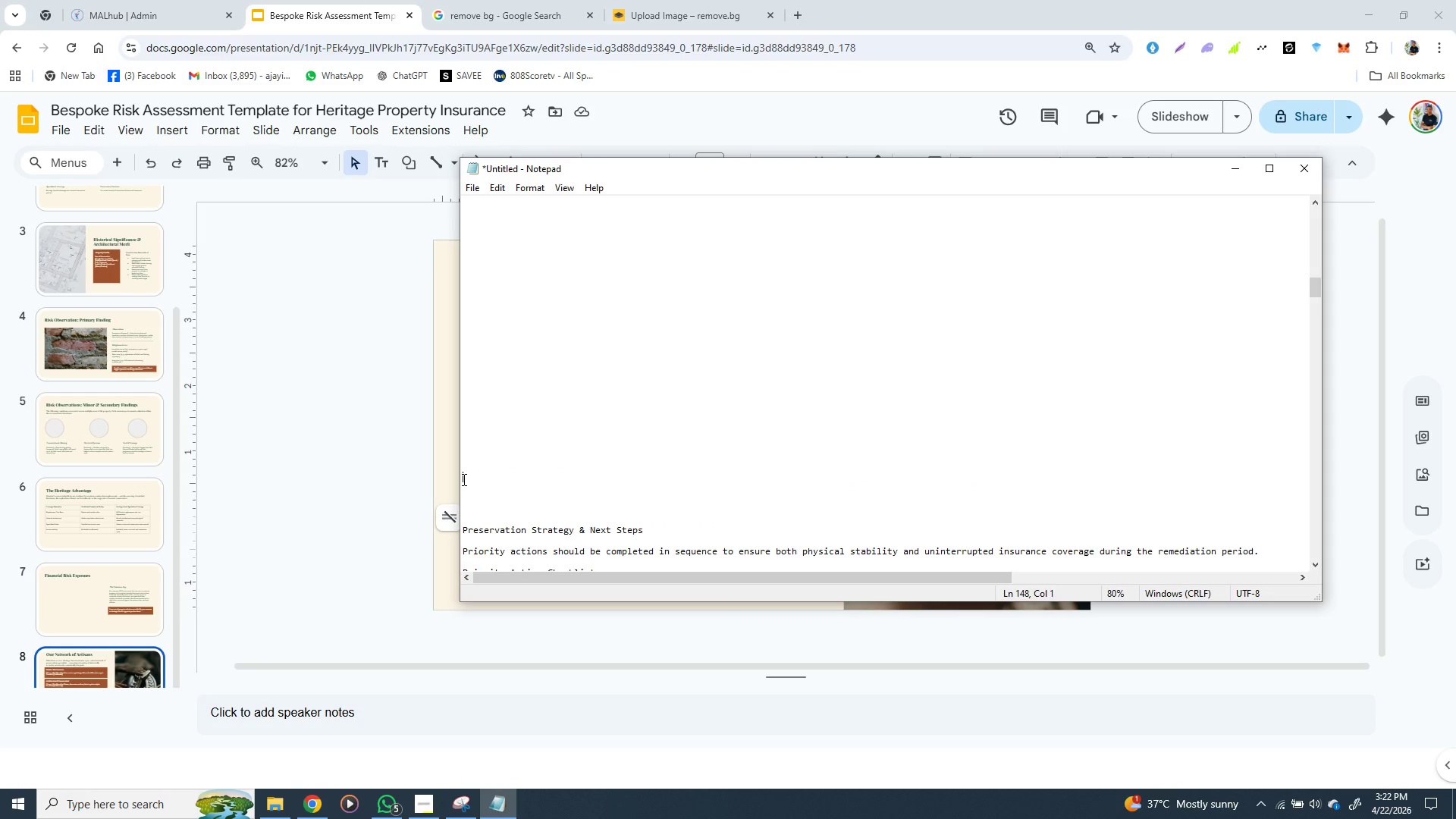 
key(Control+X)
 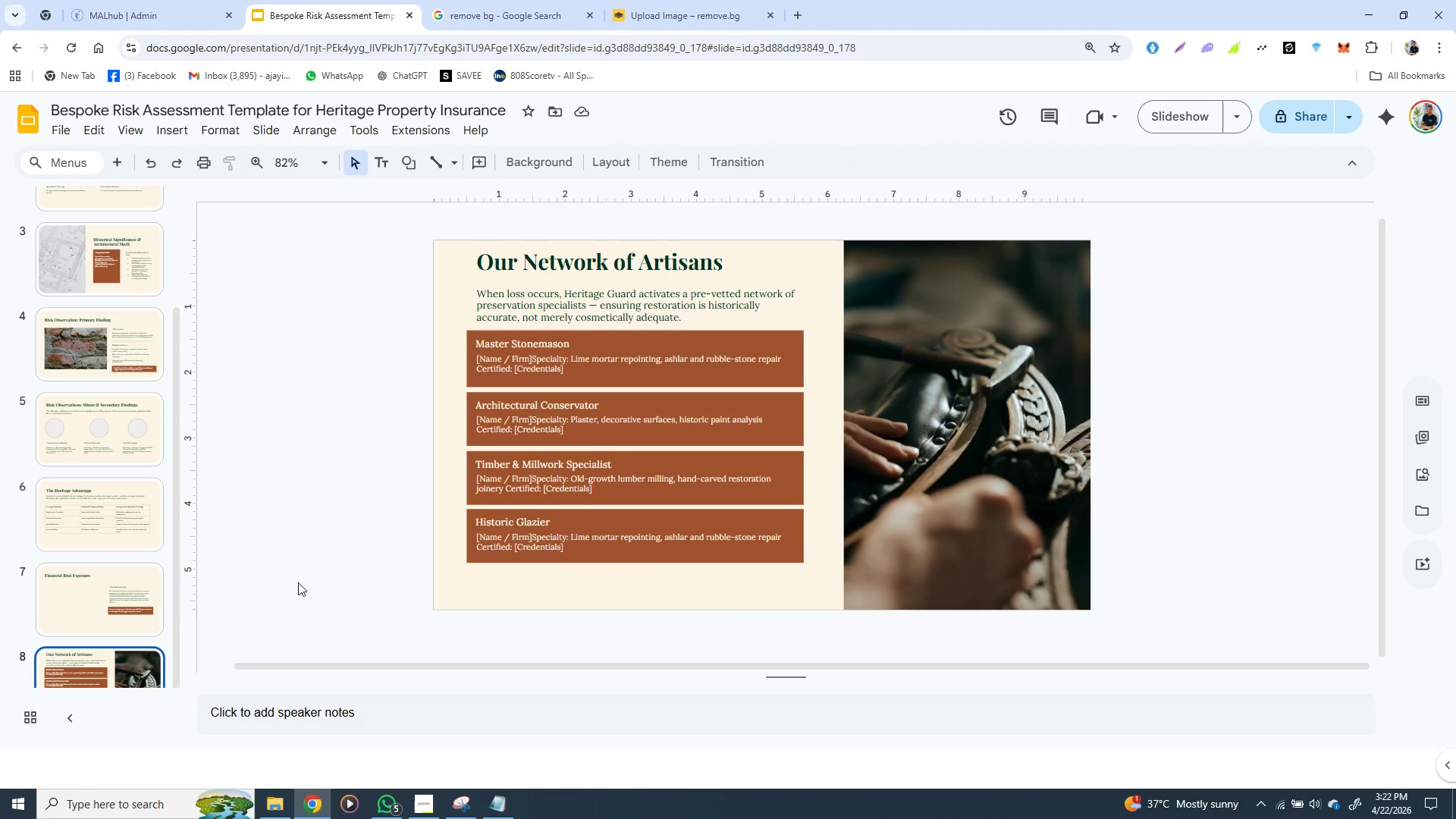 
left_click([262, 593])
 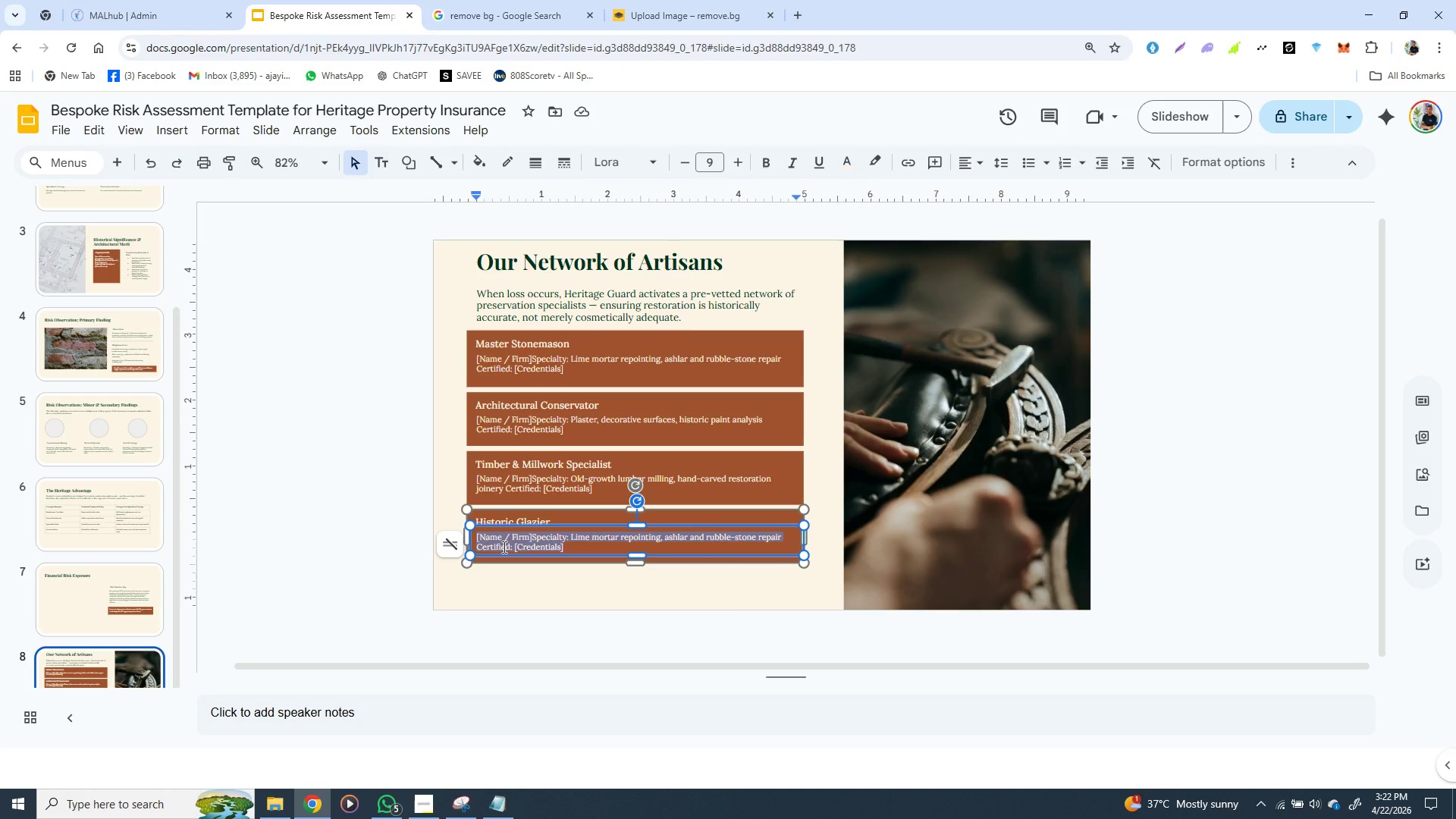 
double_click([503, 547])
 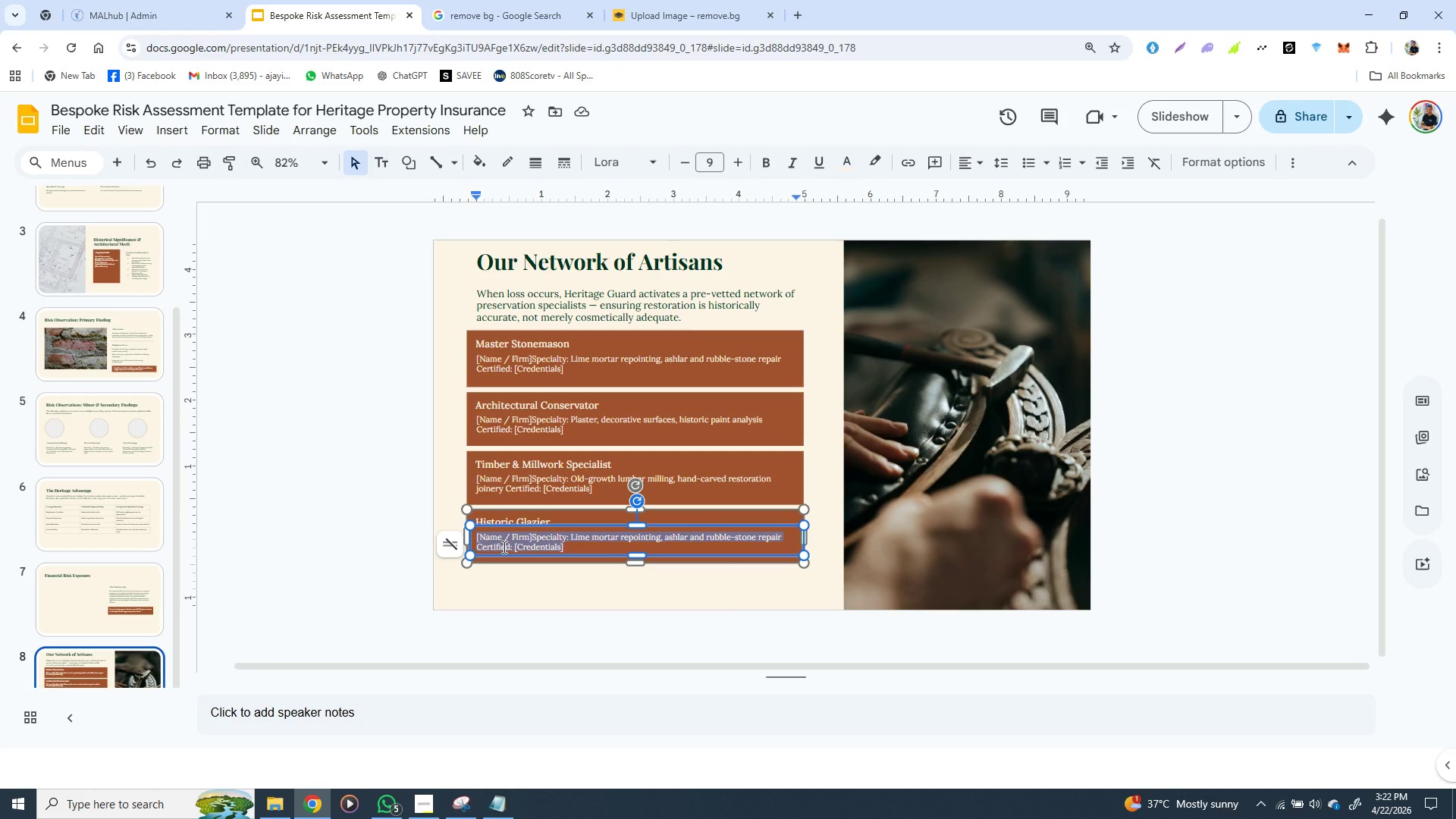 
triple_click([503, 547])
 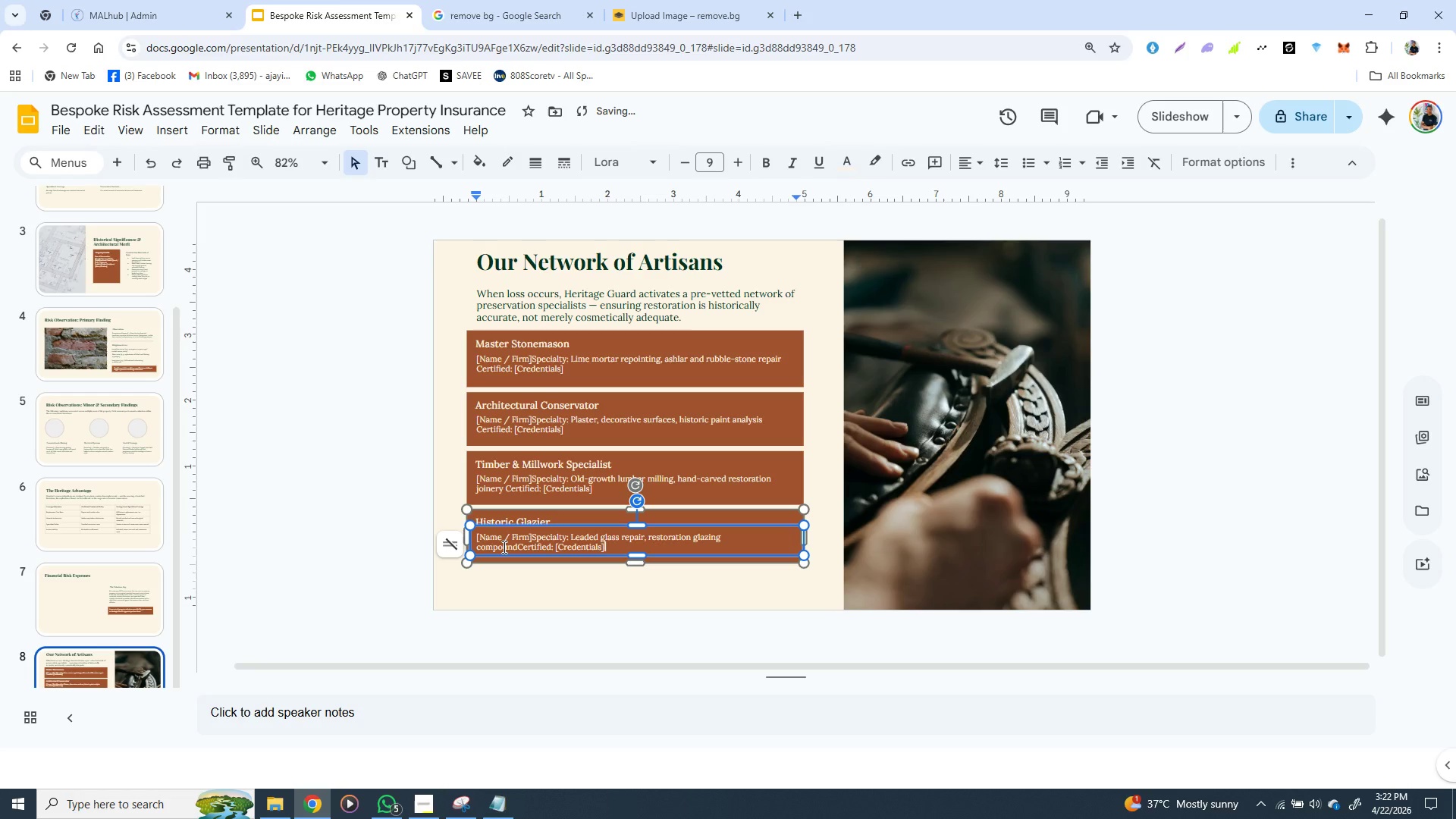 
key(Control+V)
 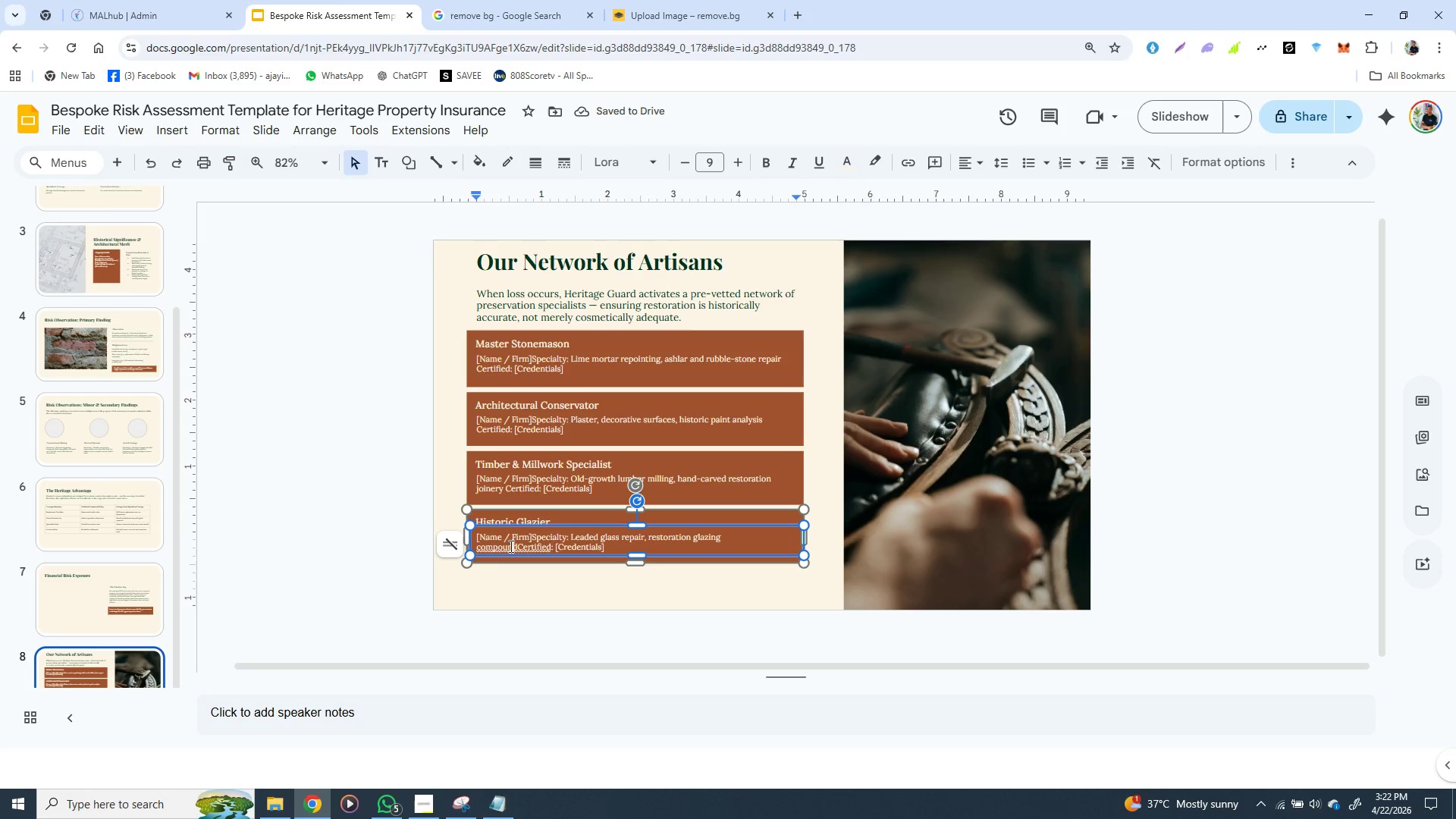 
left_click([510, 546])
 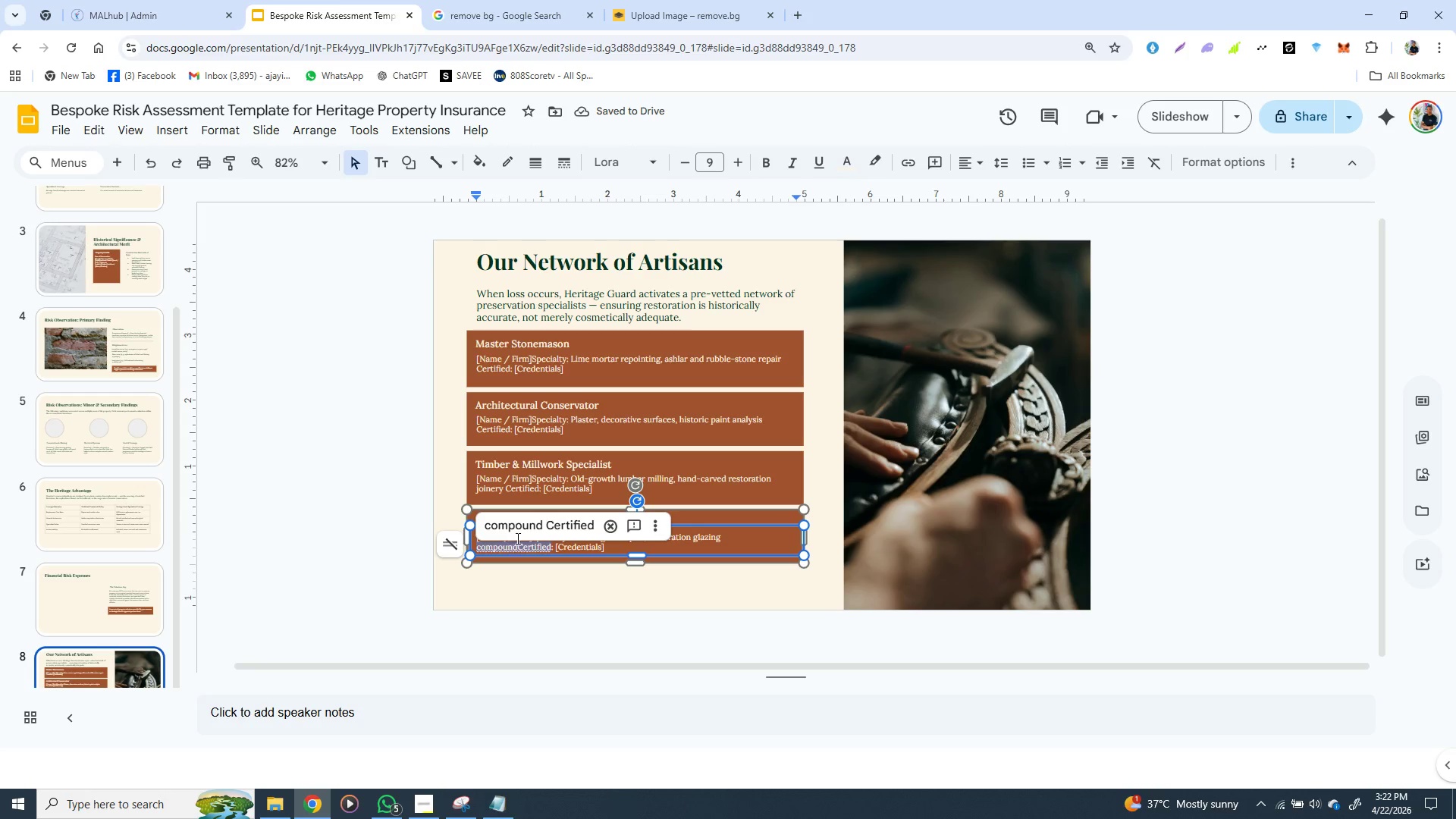 
double_click([510, 546])
 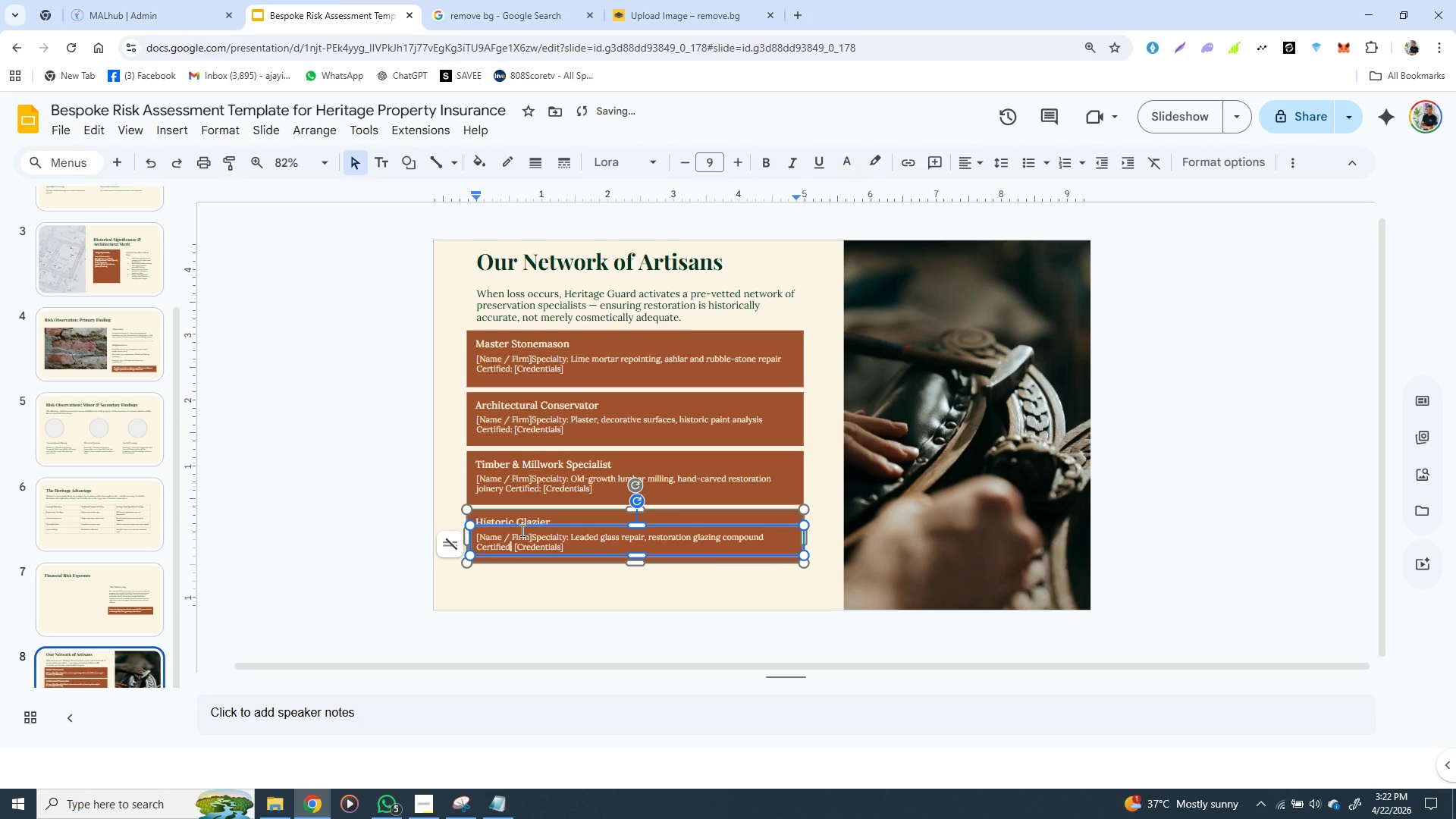 
left_click([521, 530])
 